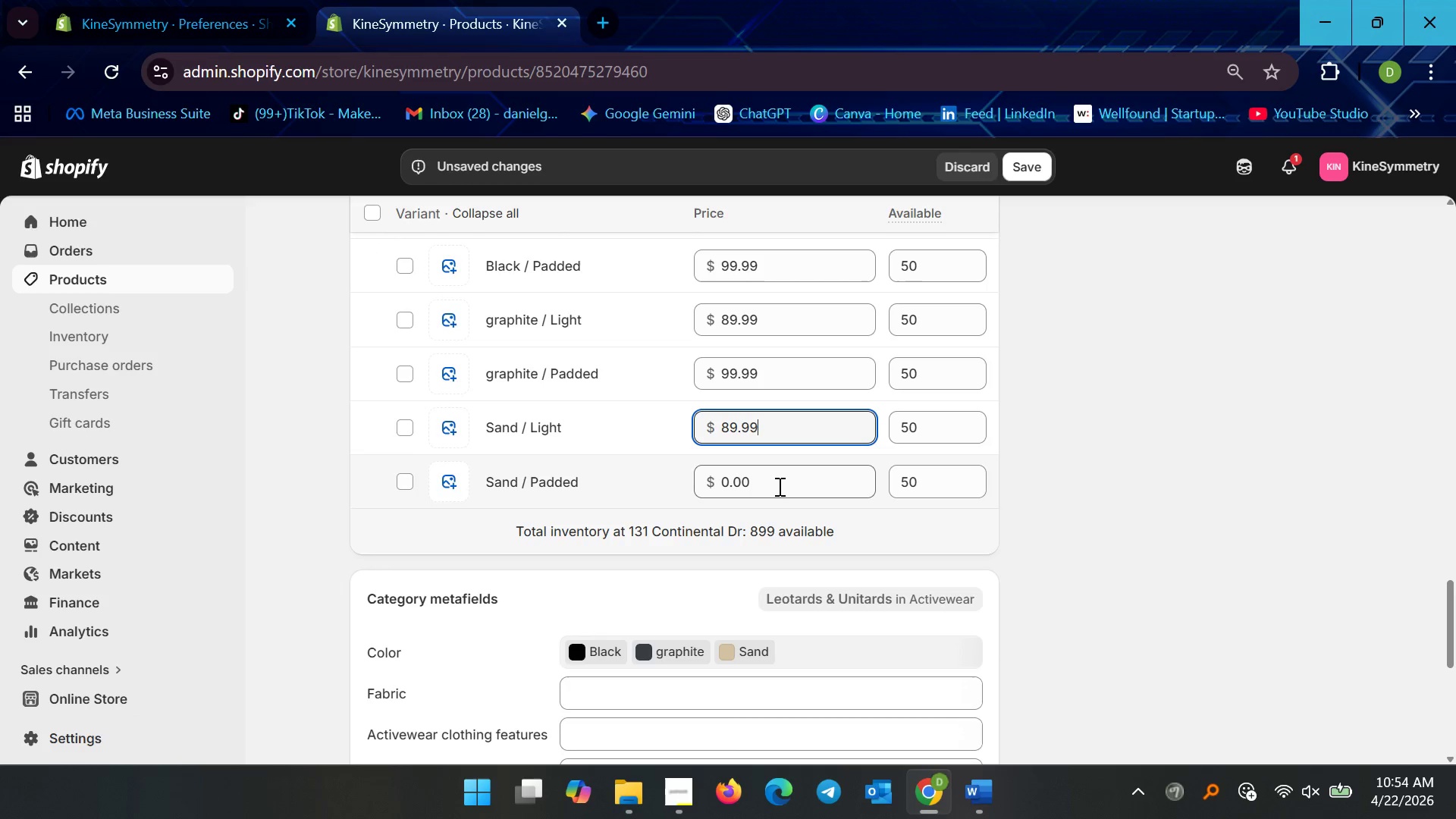 
left_click_drag(start_coordinate=[780, 487], to_coordinate=[689, 485])
 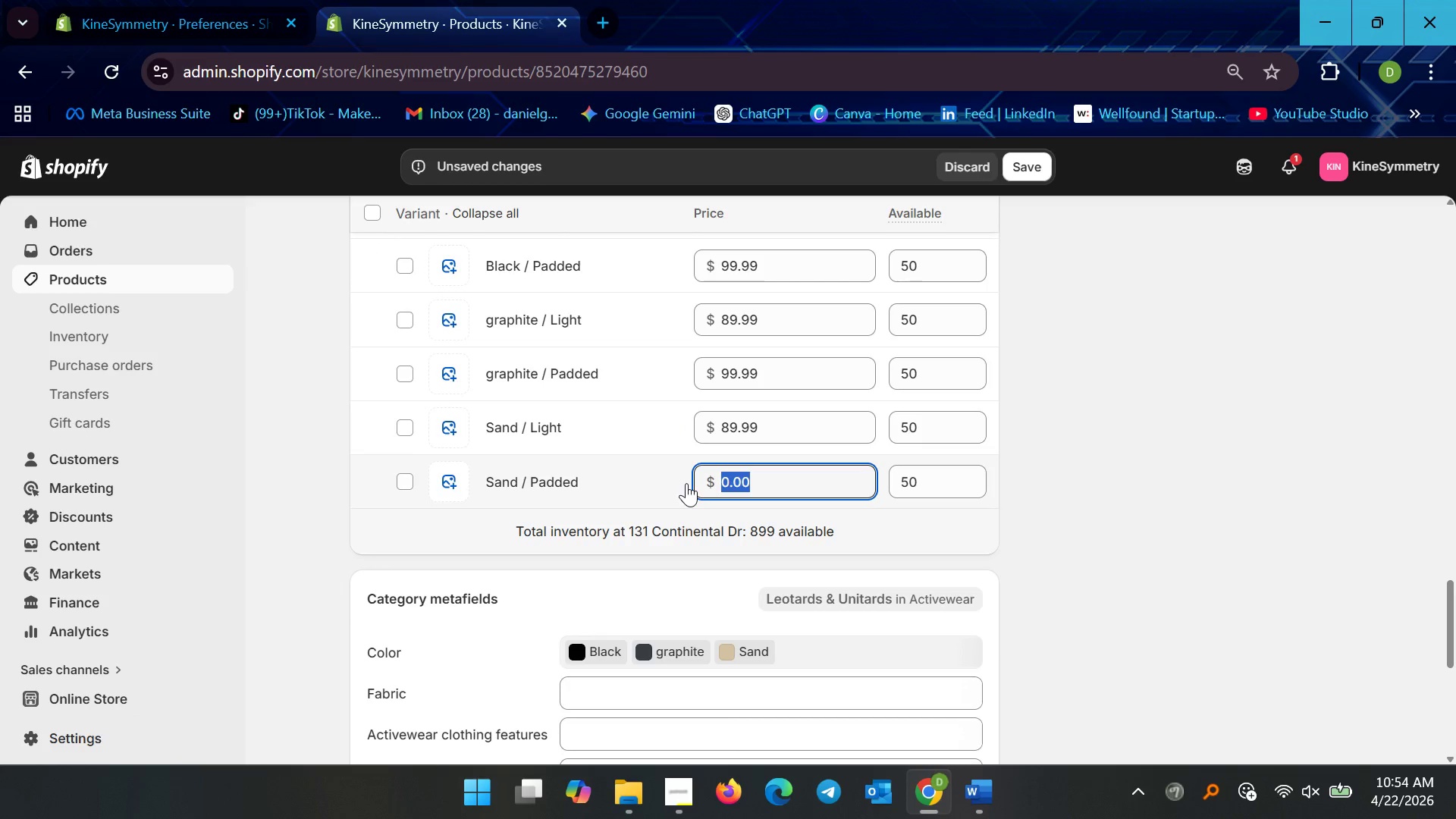 
type(99.99)
 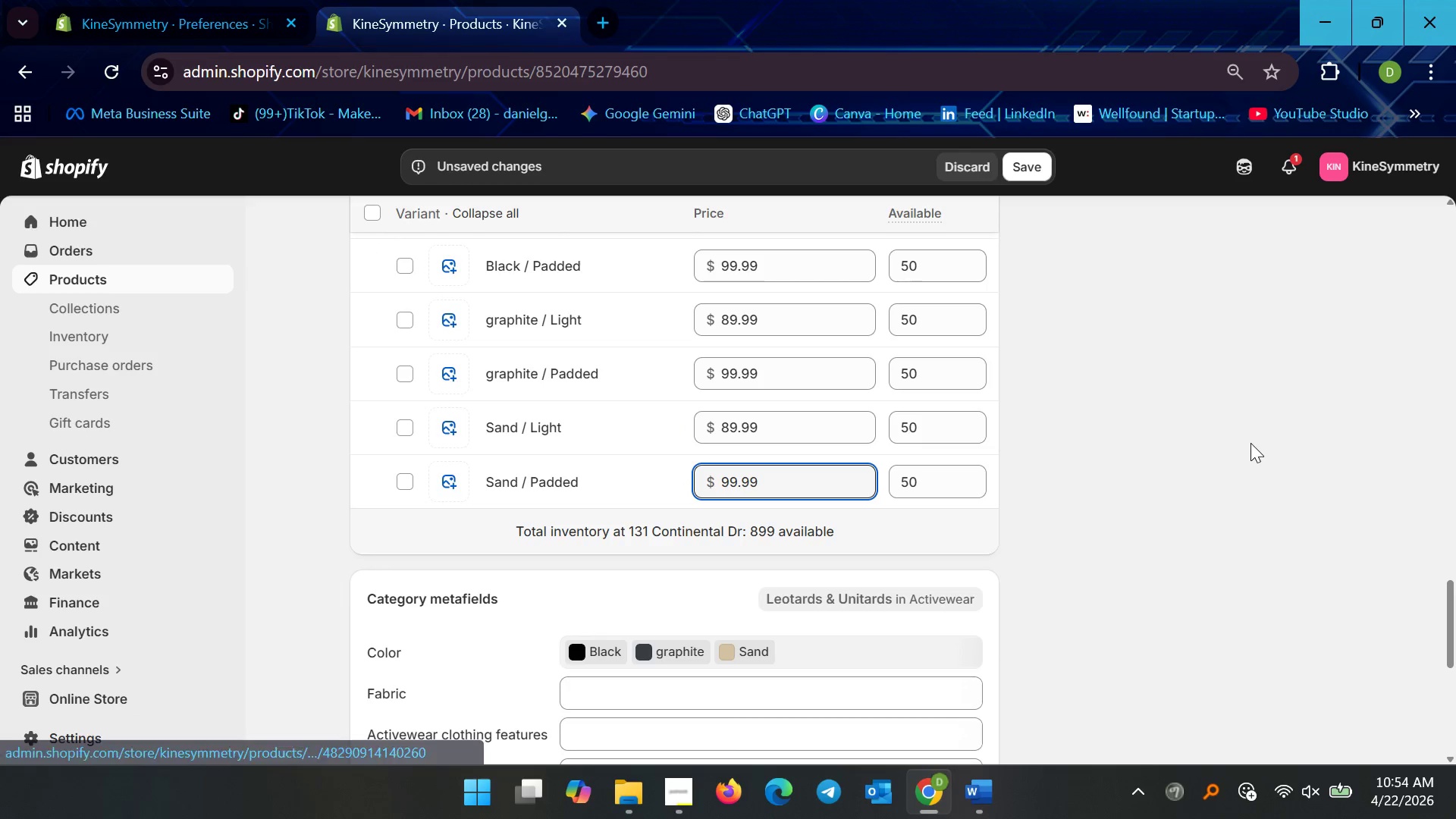 
scroll: coordinate [1145, 488], scroll_direction: up, amount: 3.0
 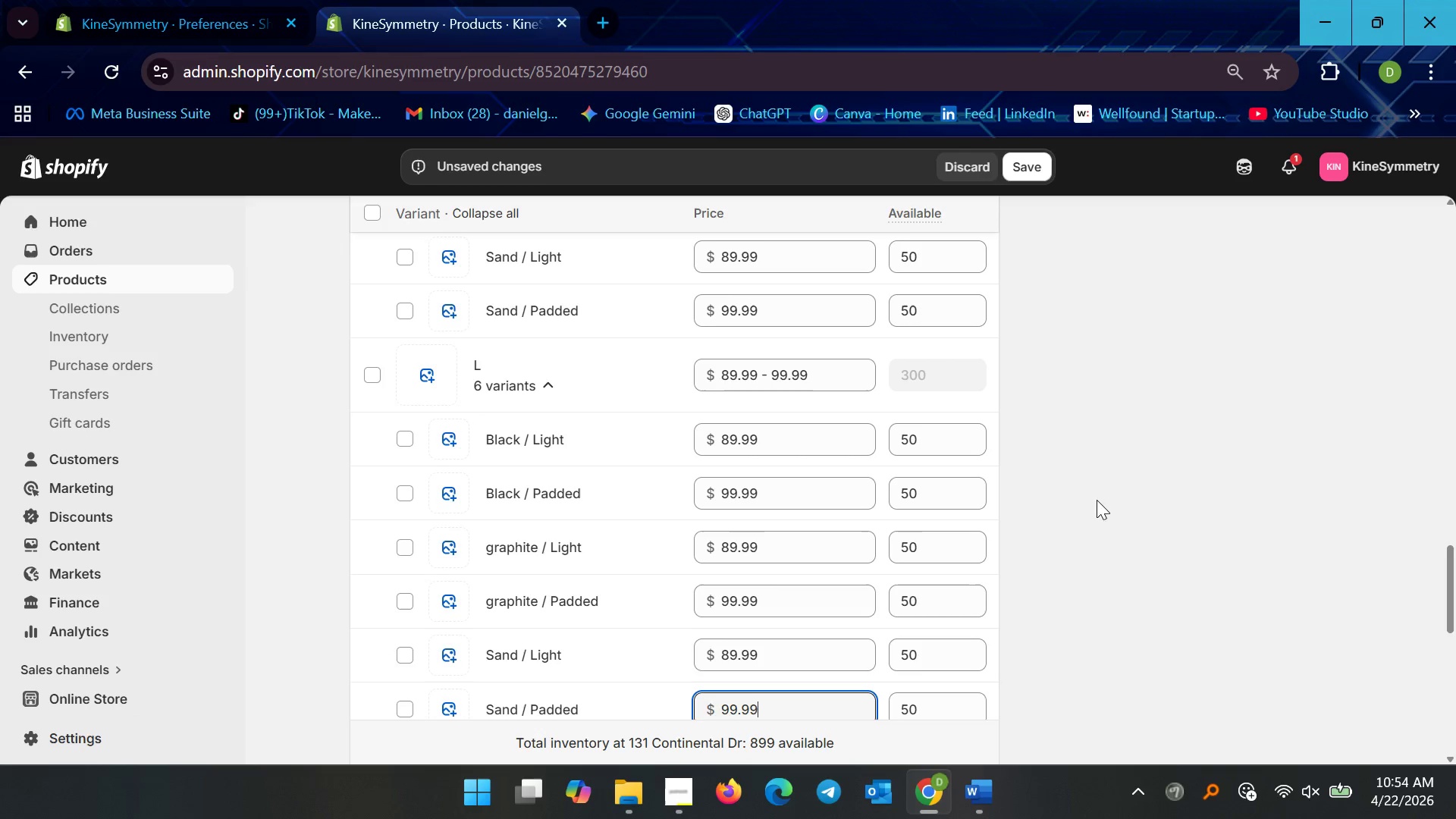 
left_click([1031, 166])
 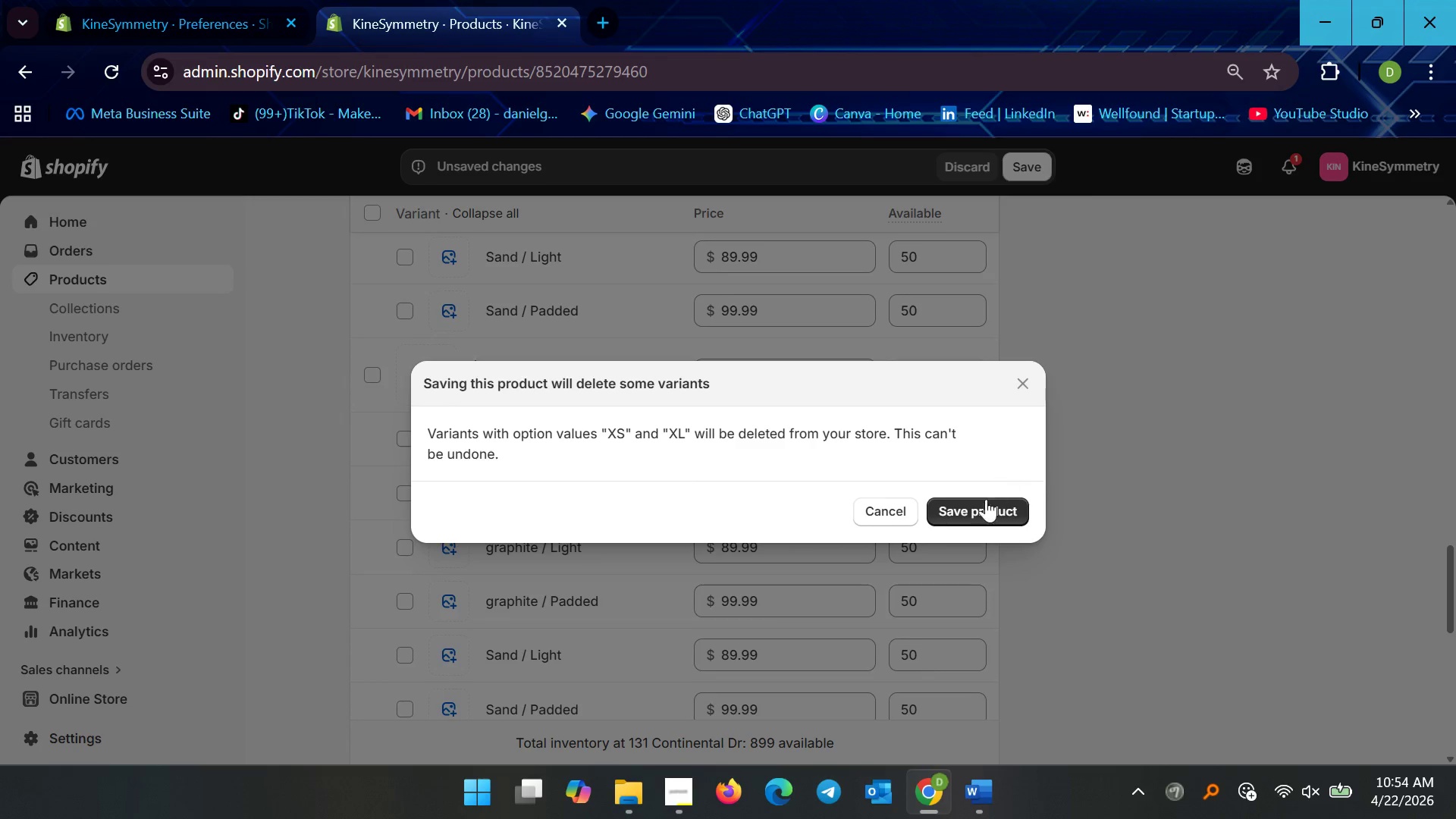 
left_click([980, 507])
 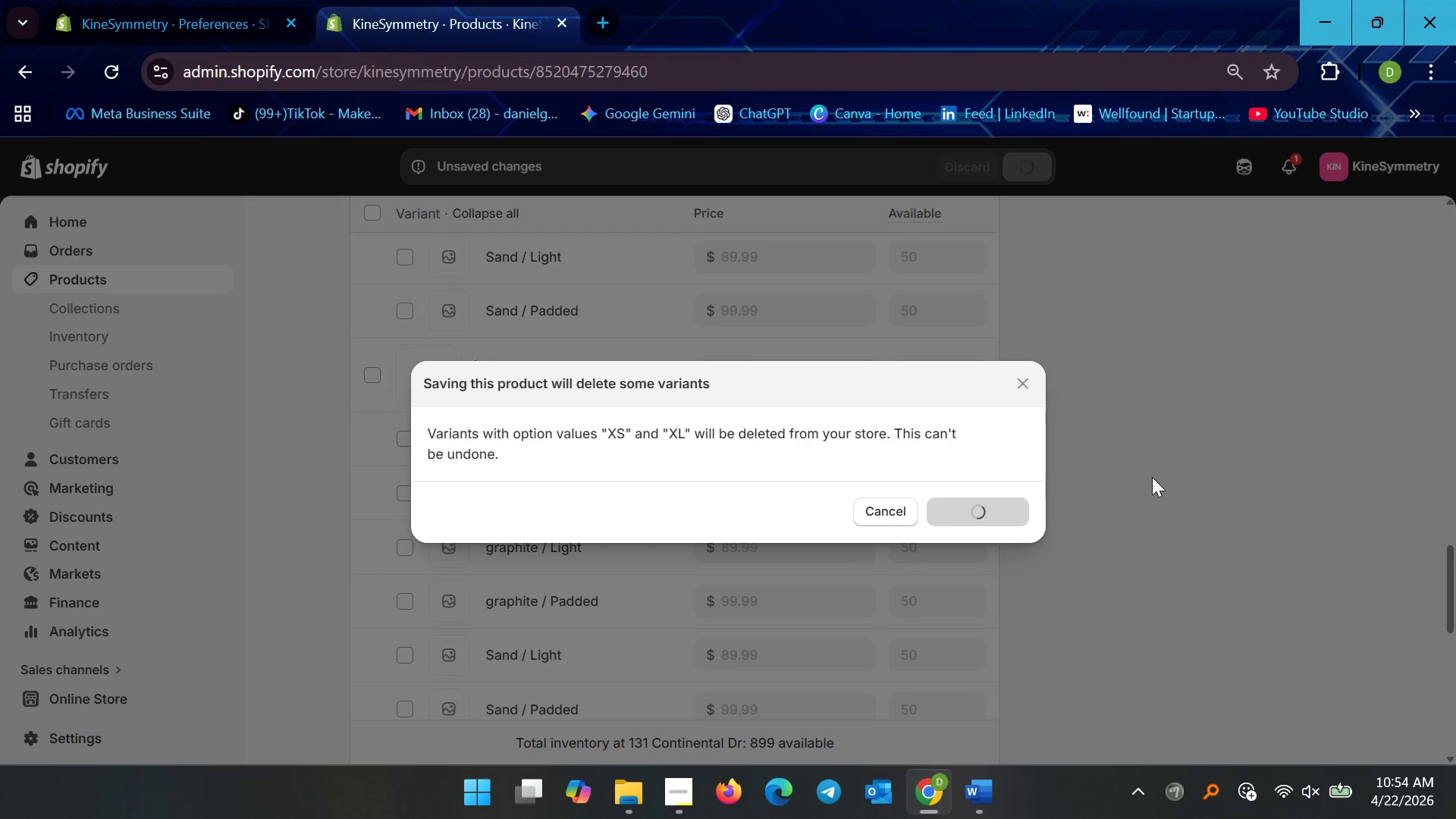 
wait(11.31)
 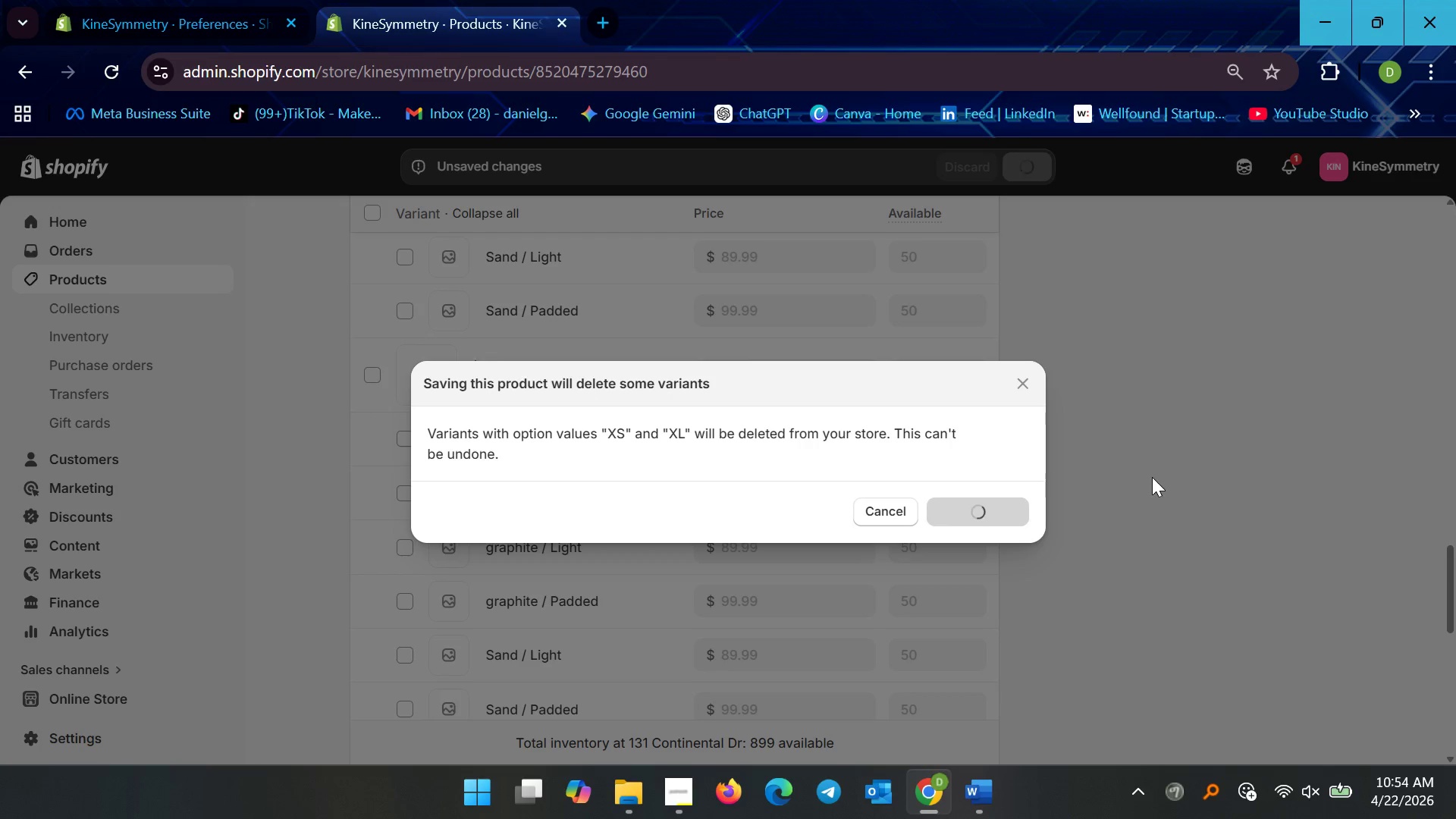 
left_click([435, 573])
 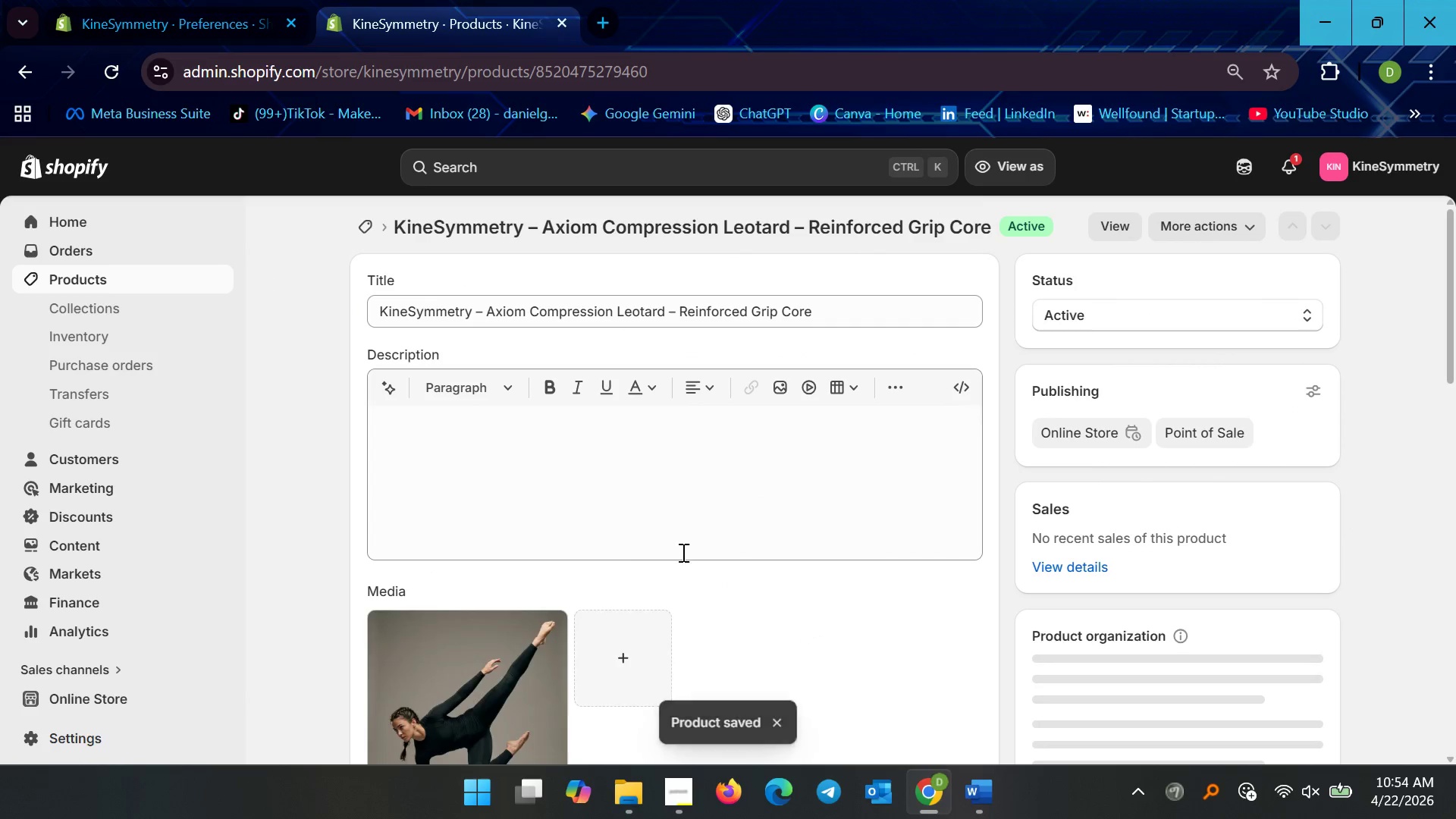 
scroll: coordinate [752, 506], scroll_direction: down, amount: 23.0
 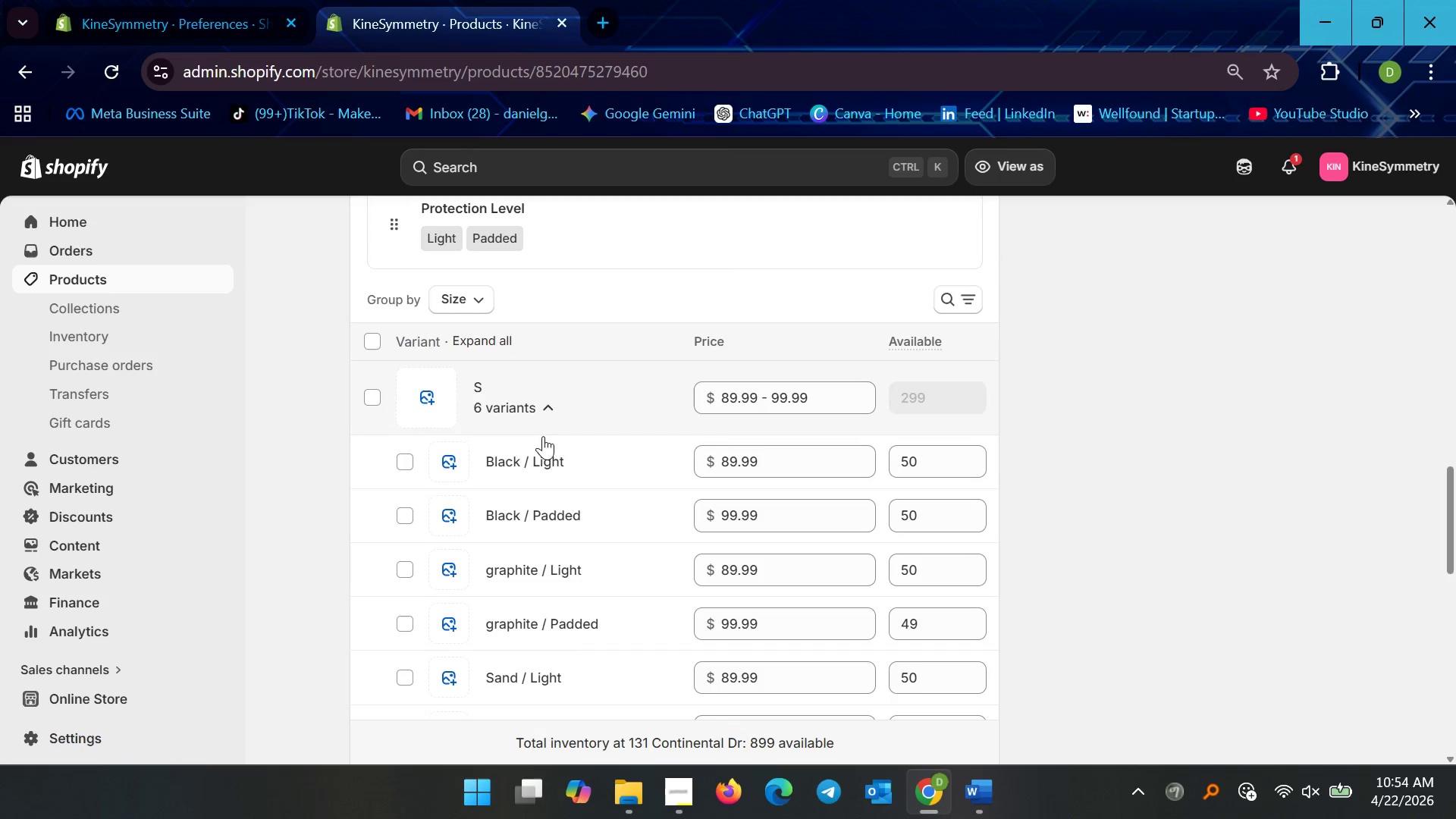 
mouse_move([513, 427])
 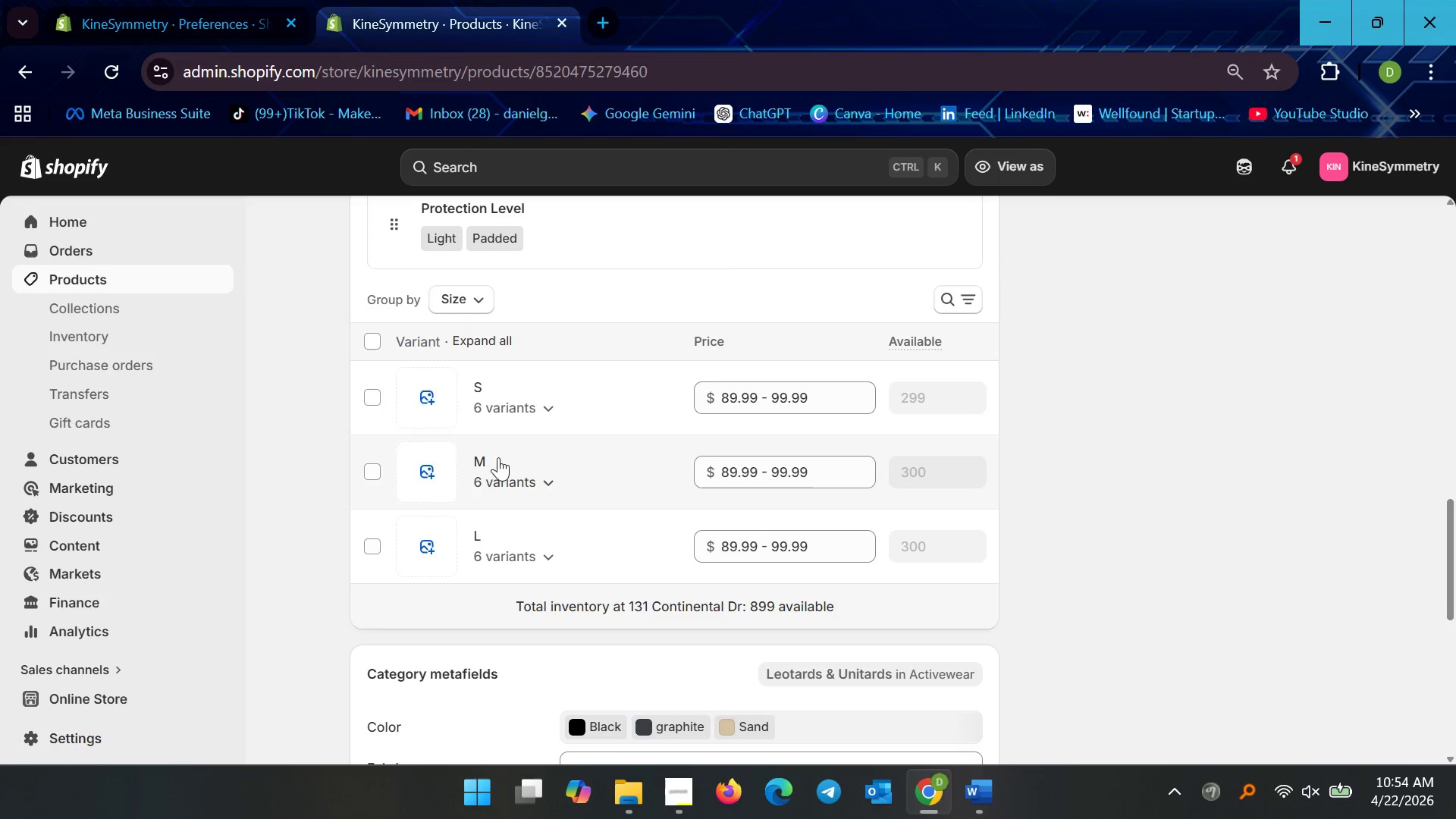 
left_click([498, 416])
 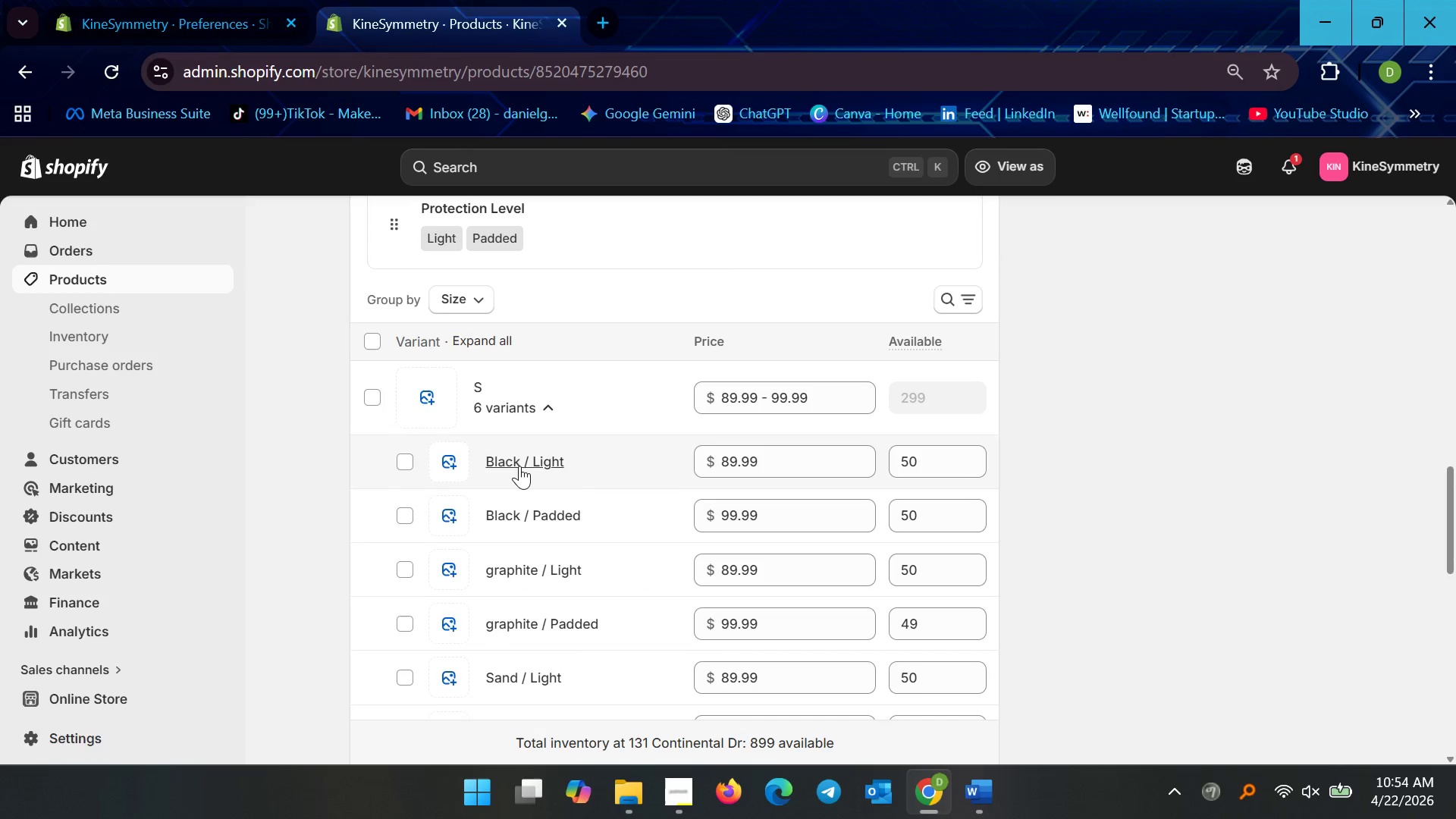 
left_click([521, 466])
 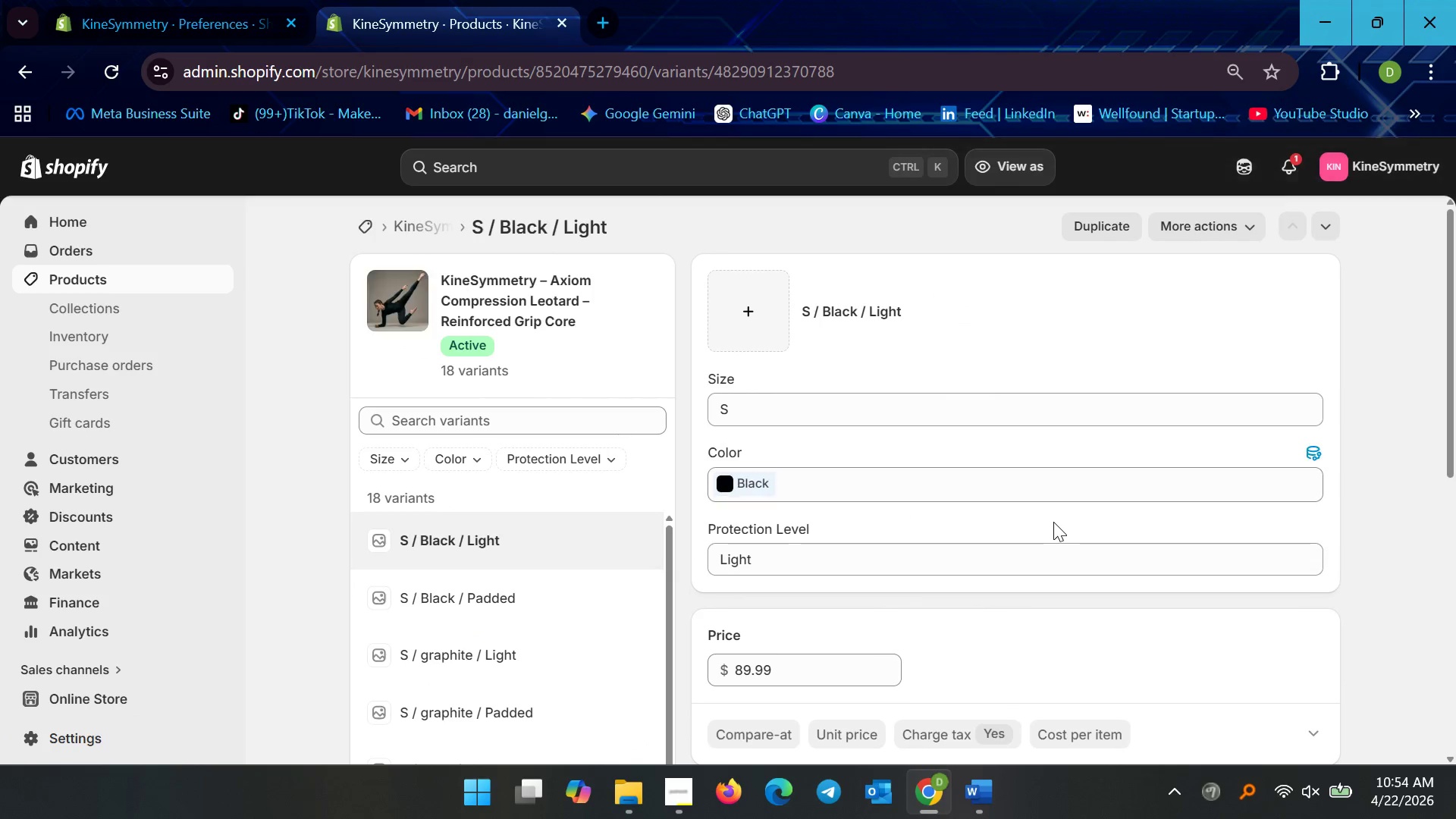 
scroll: coordinate [909, 541], scroll_direction: none, amount: 0.0
 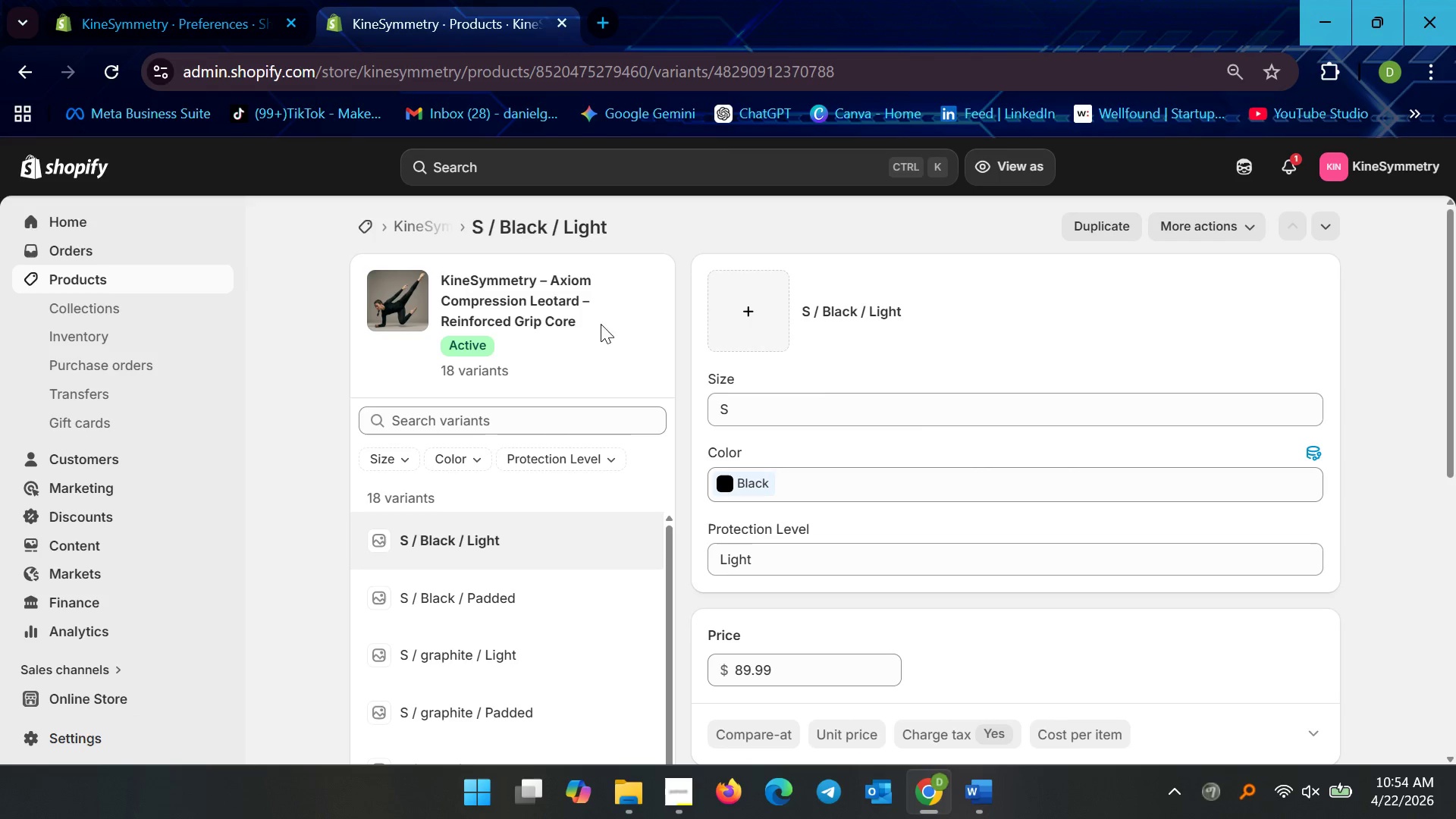 
left_click([488, 328])
 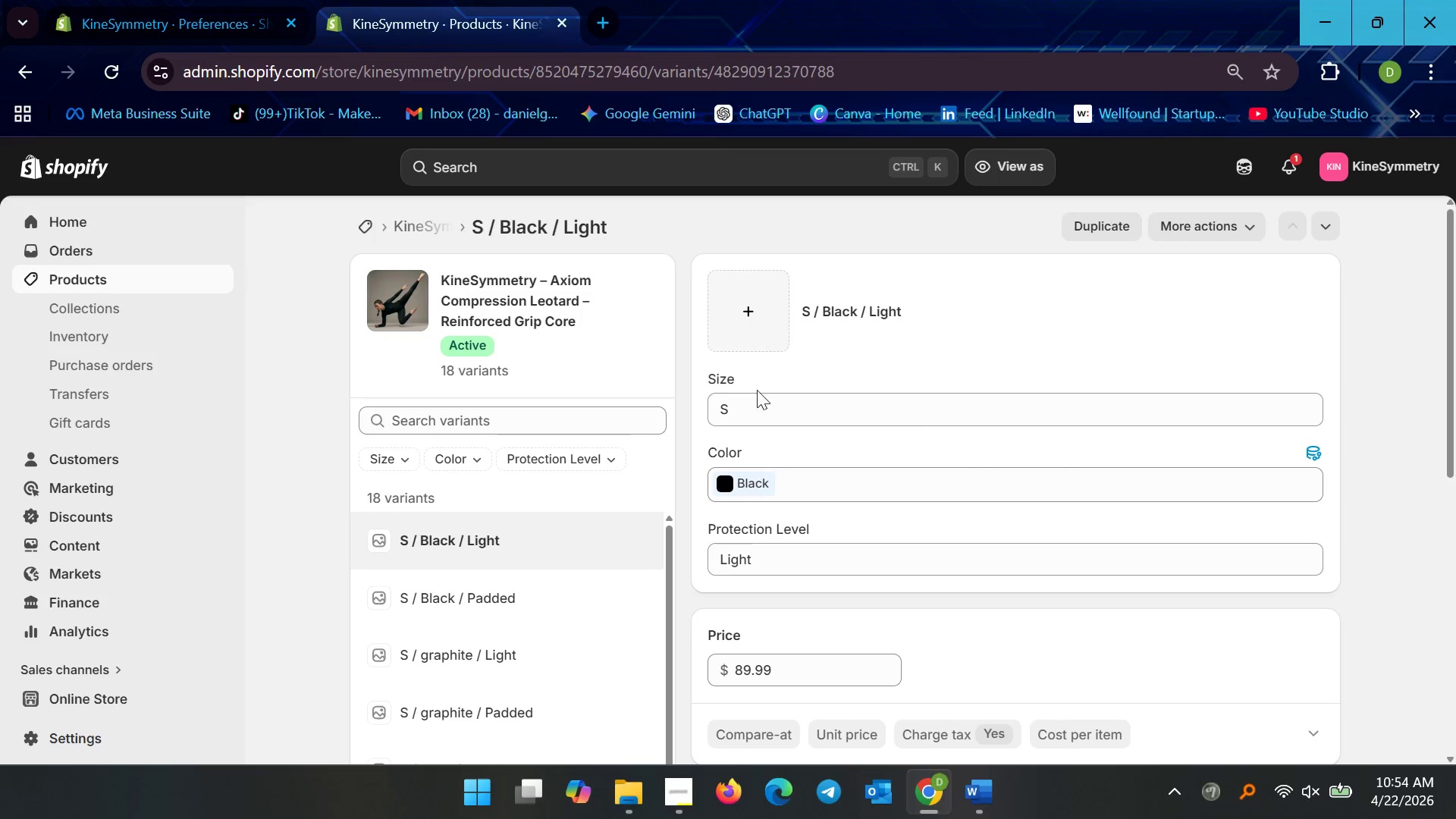 
scroll: coordinate [577, 462], scroll_direction: down, amount: 16.0
 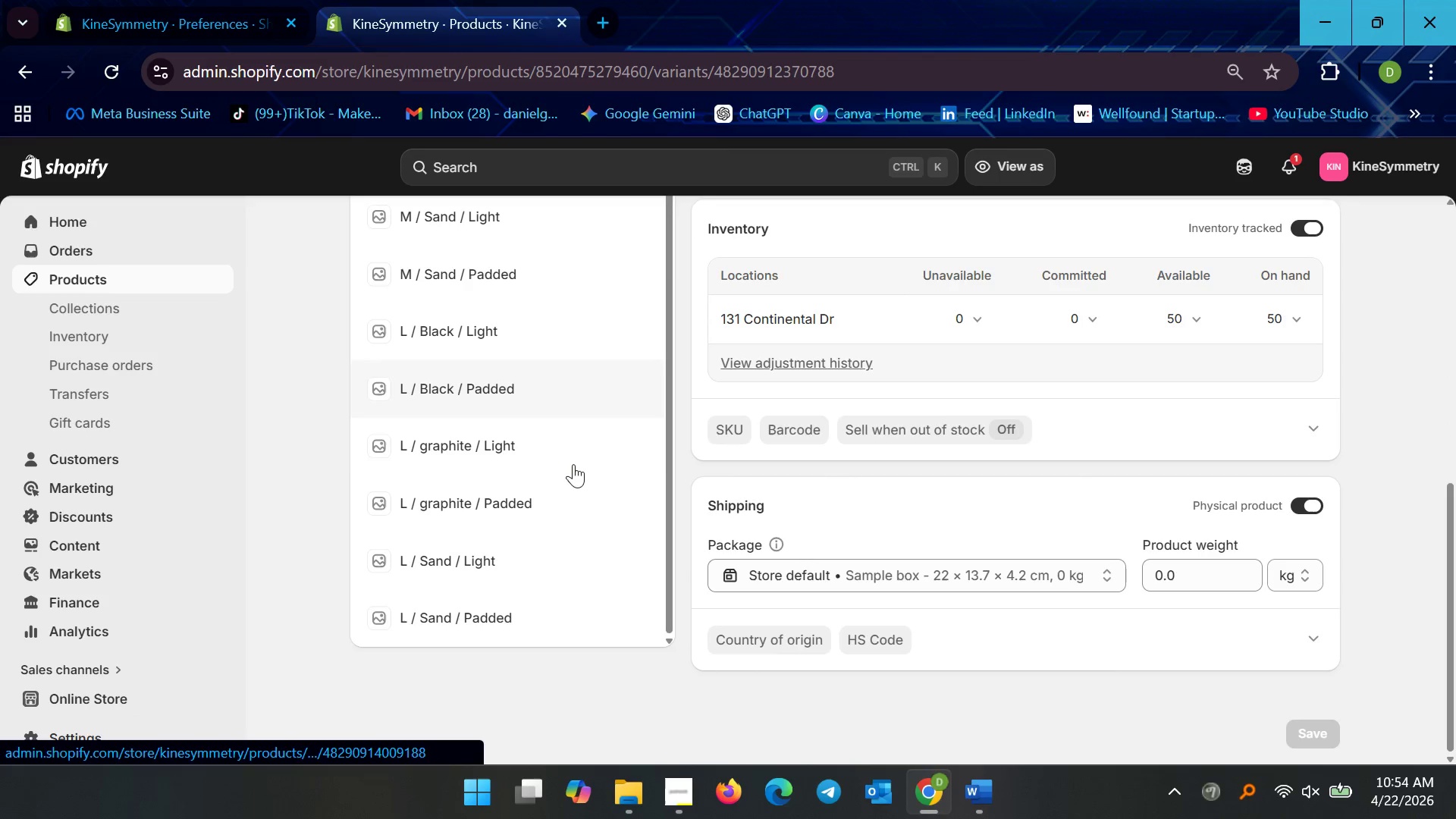 
scroll: coordinate [661, 481], scroll_direction: up, amount: 4.0
 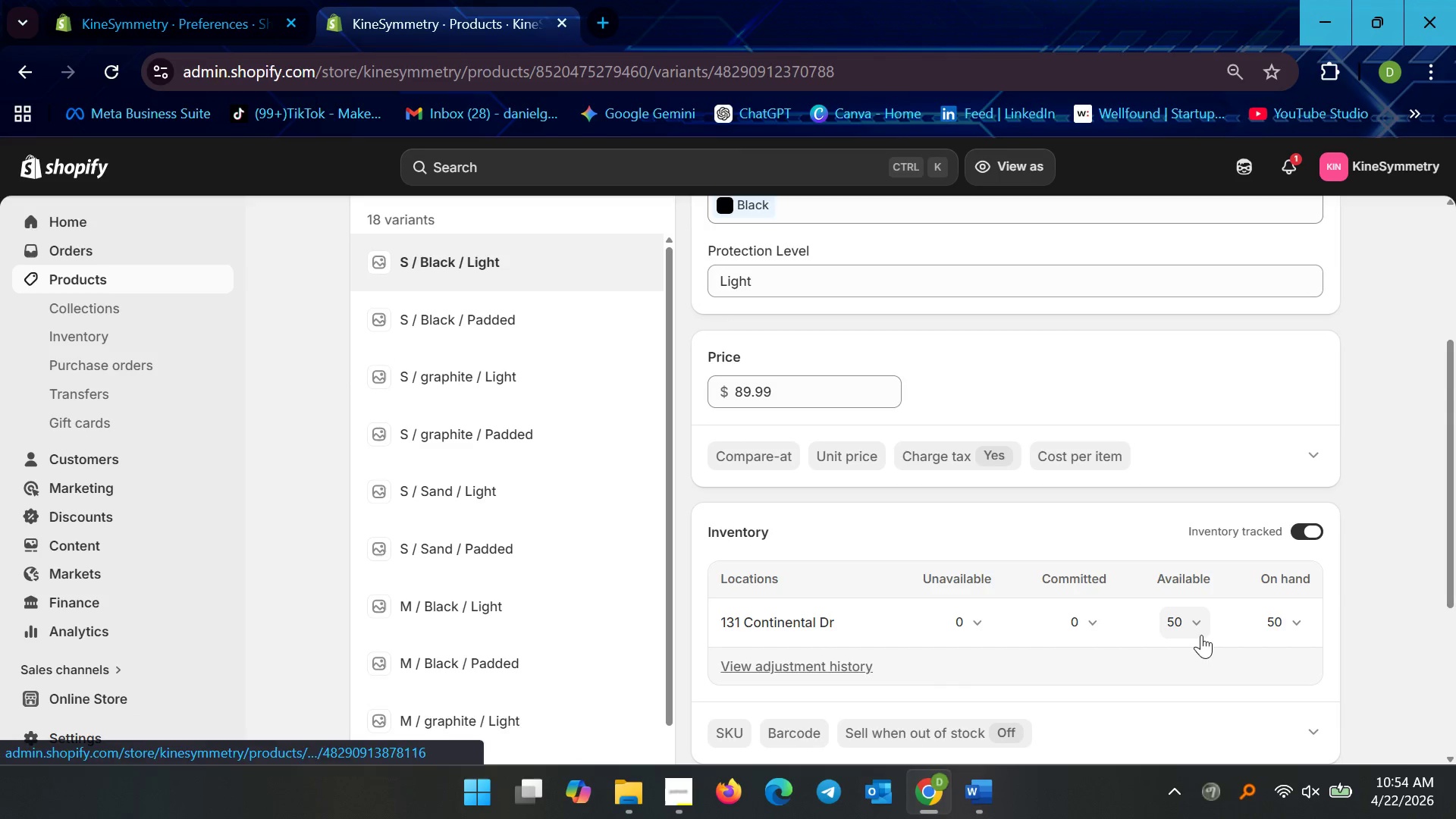 
scroll: coordinate [1181, 635], scroll_direction: down, amount: 5.0
 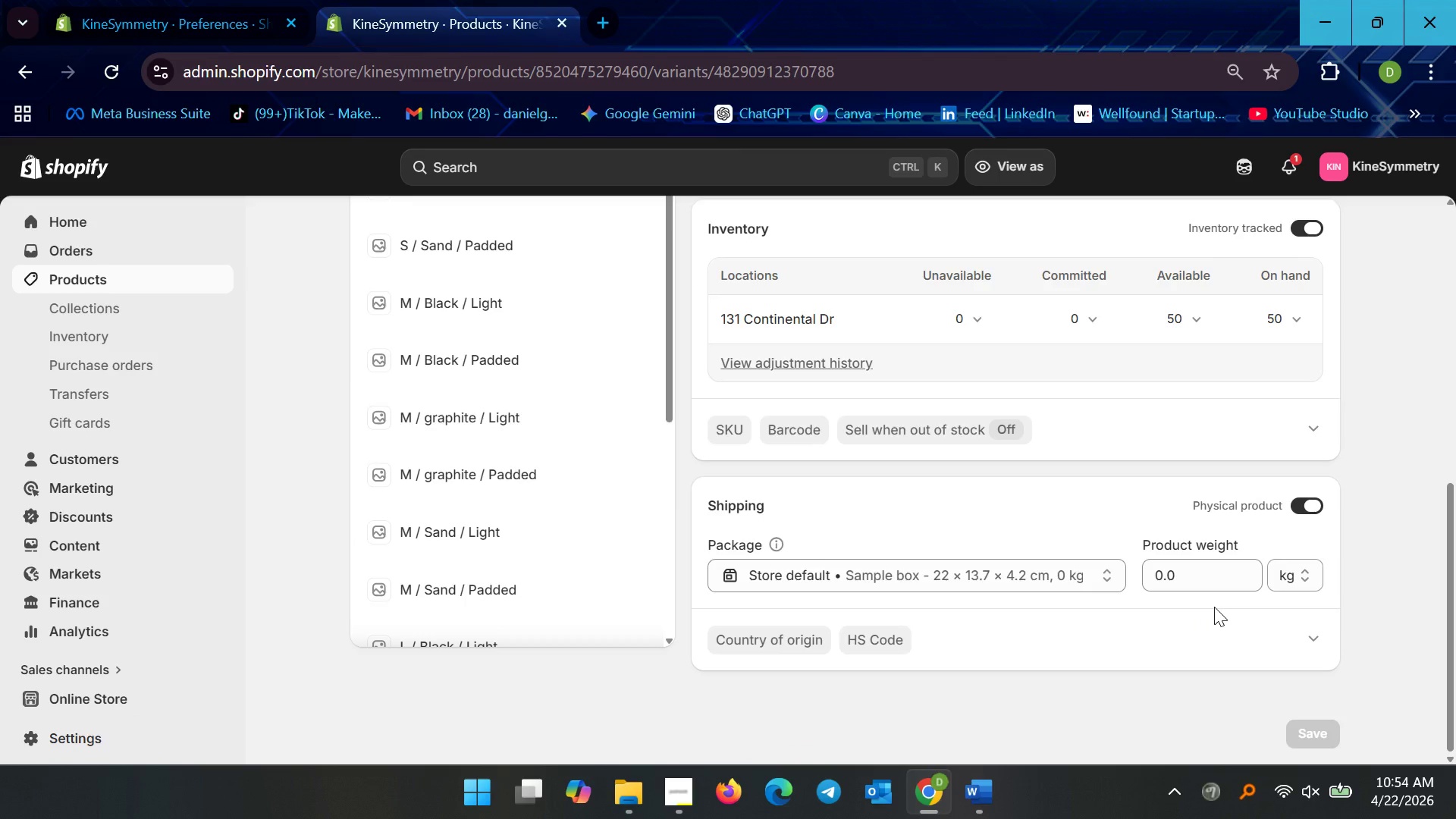 
left_click([1198, 577])
 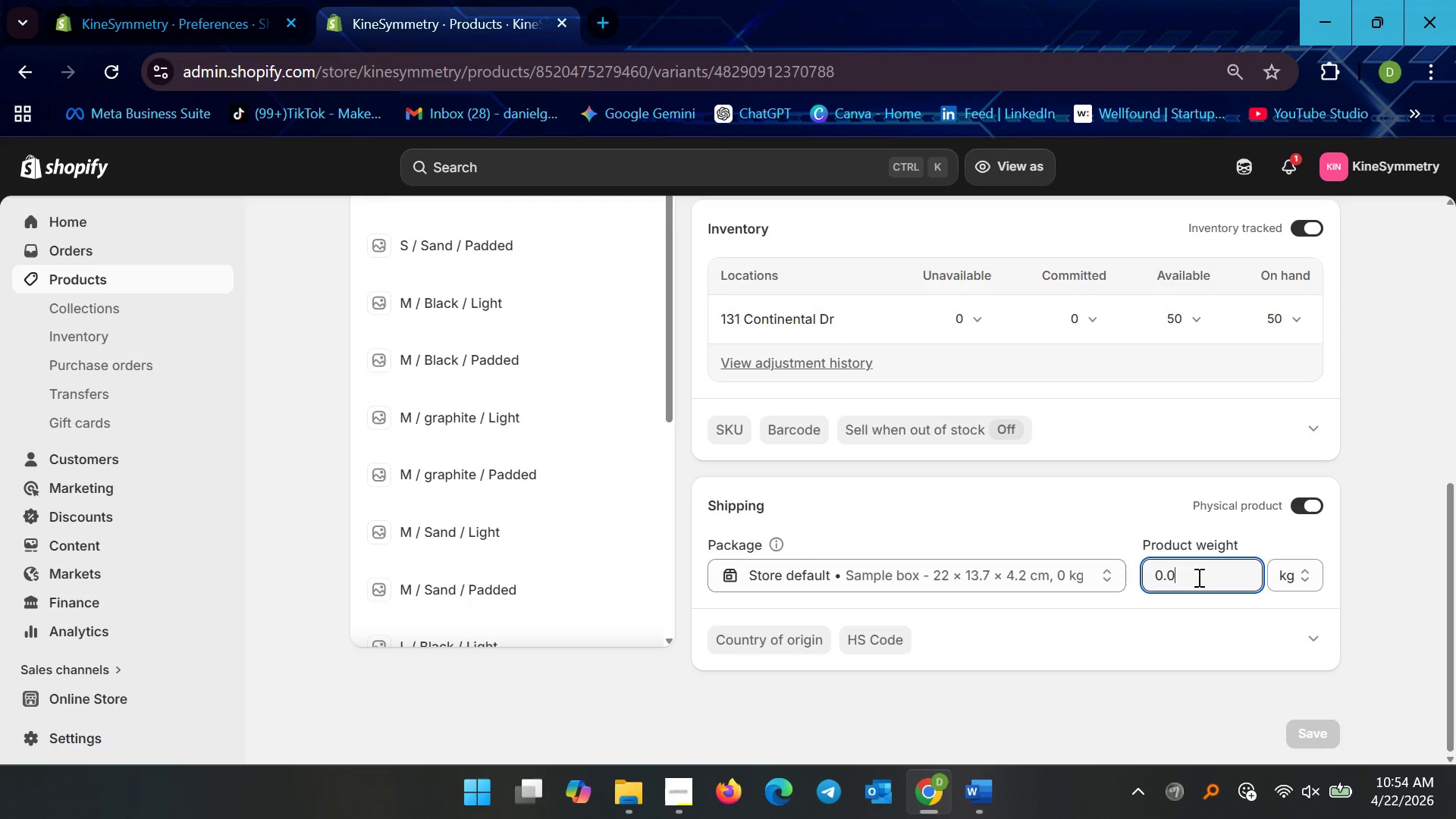 
key(Backspace)
type(35)
 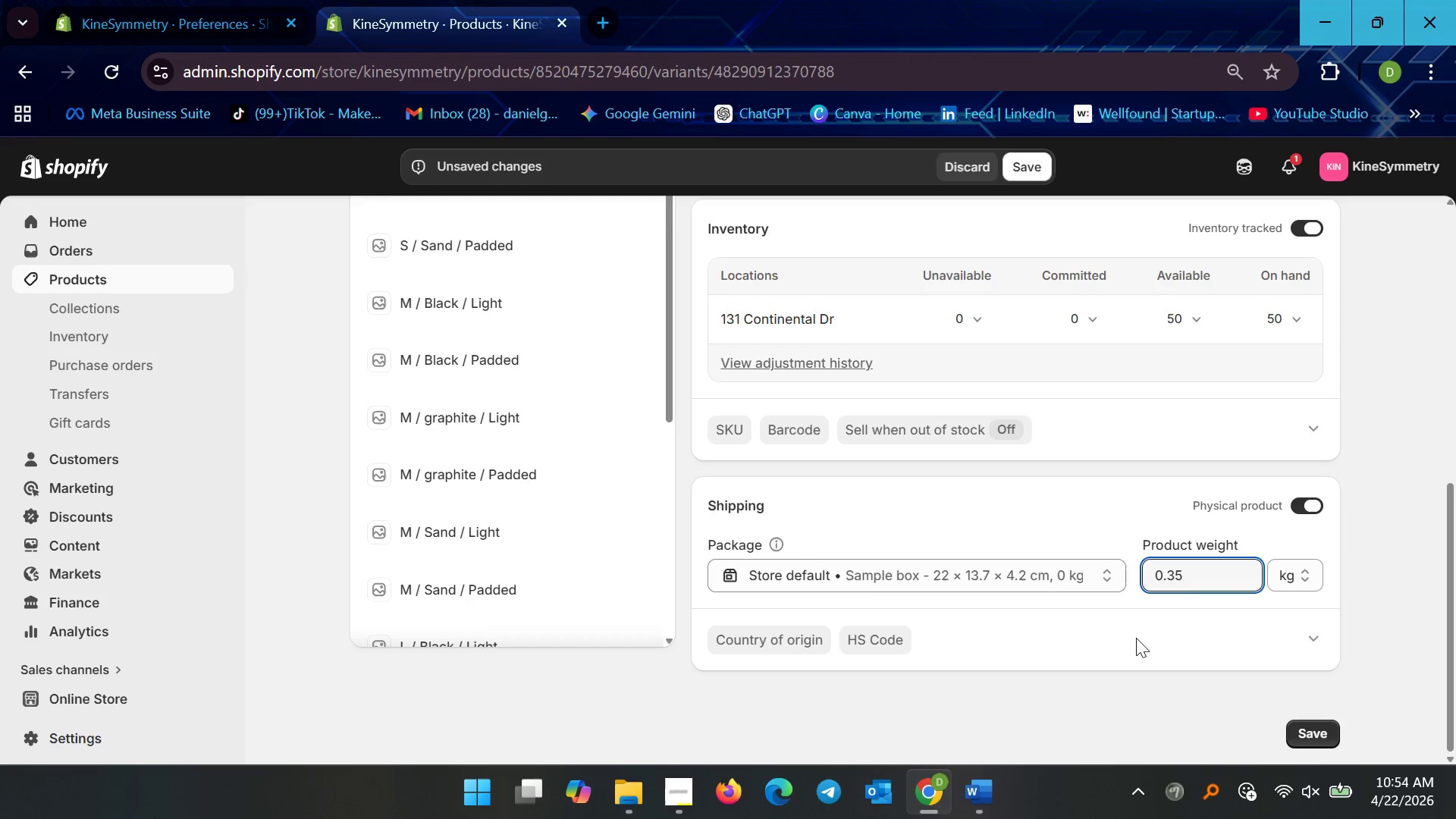 
scroll: coordinate [943, 630], scroll_direction: up, amount: 7.0
 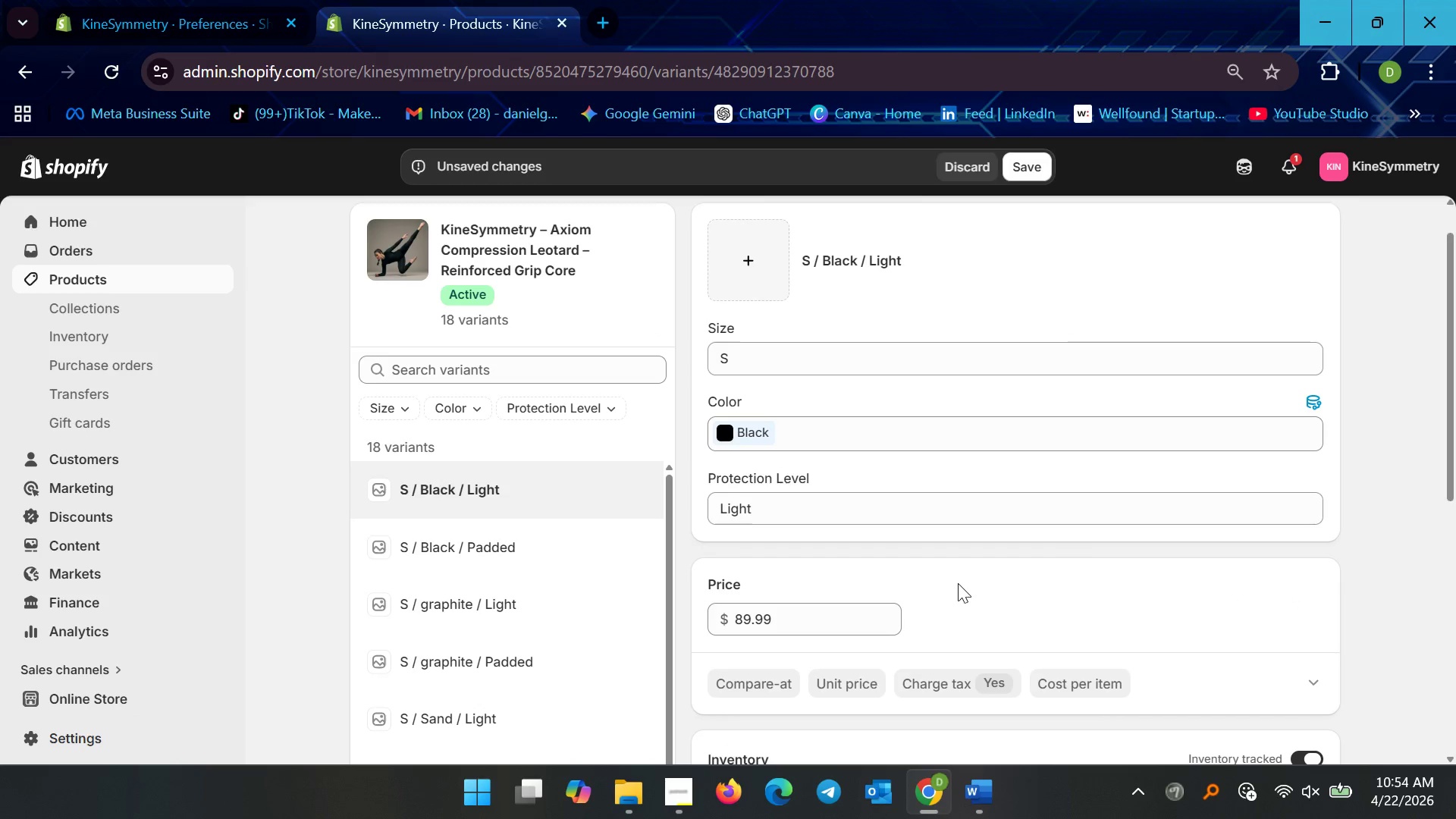 
scroll: coordinate [1091, 621], scroll_direction: down, amount: 6.0
 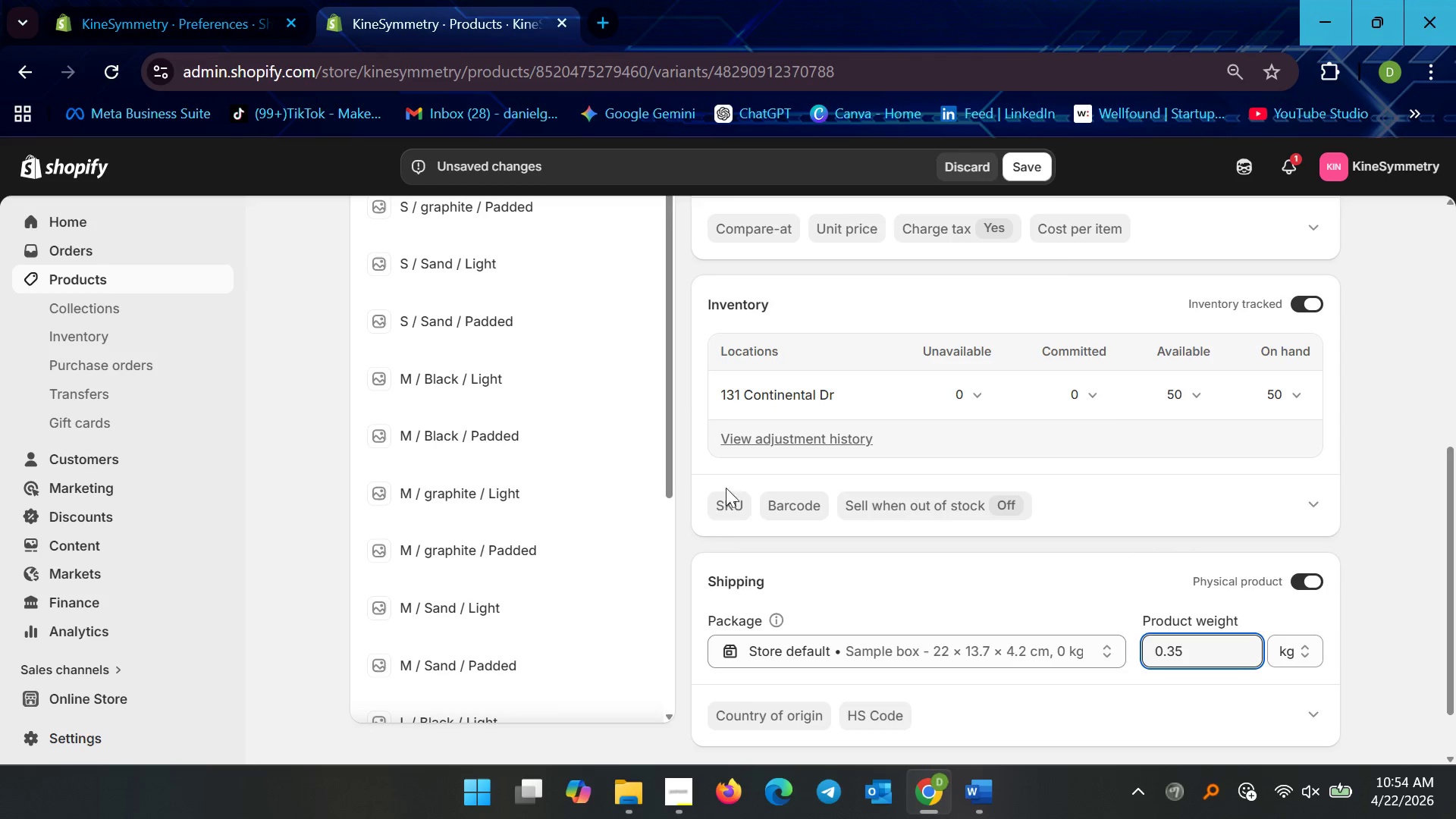 
left_click([726, 499])
 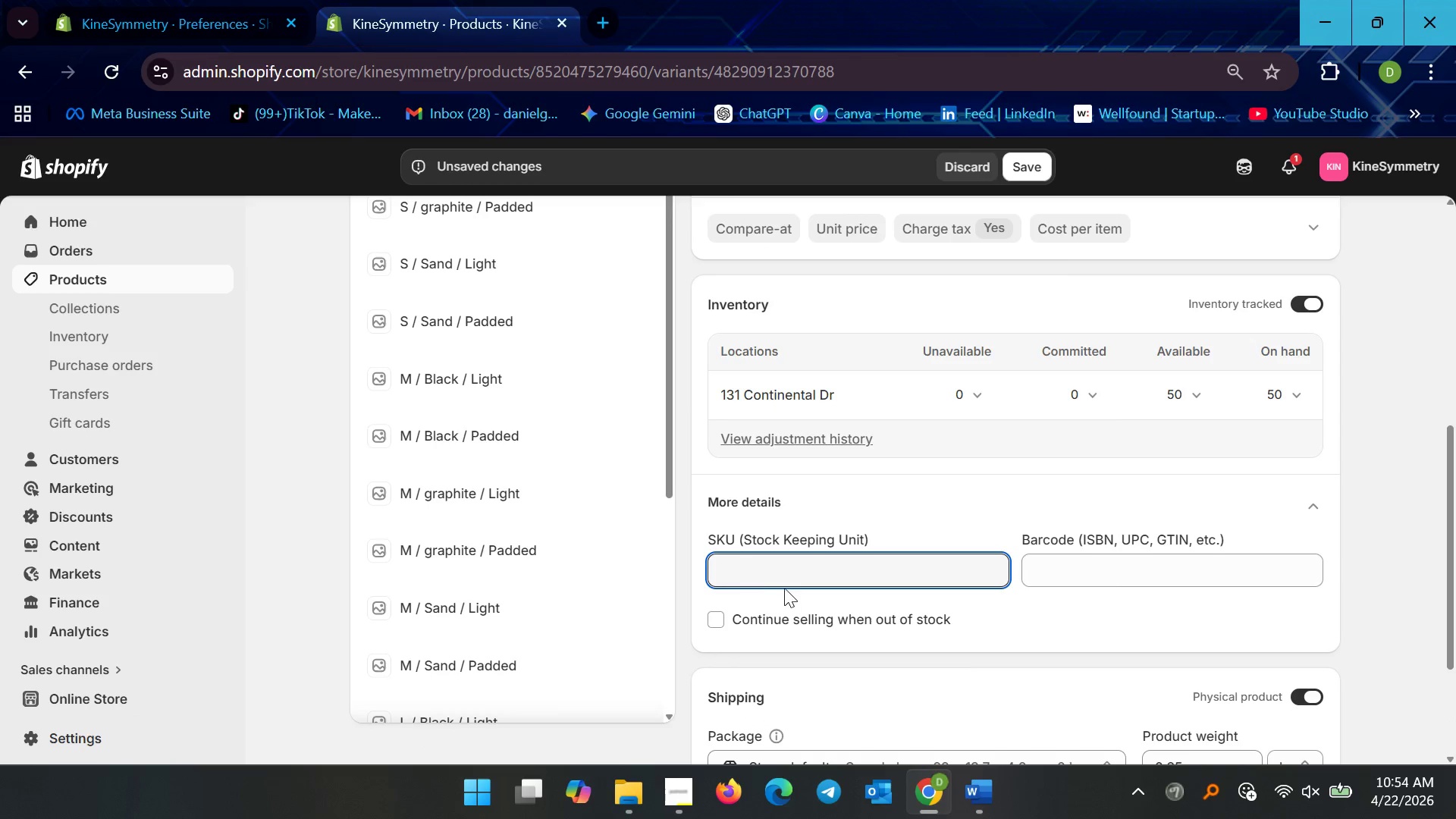 
left_click([785, 585])
 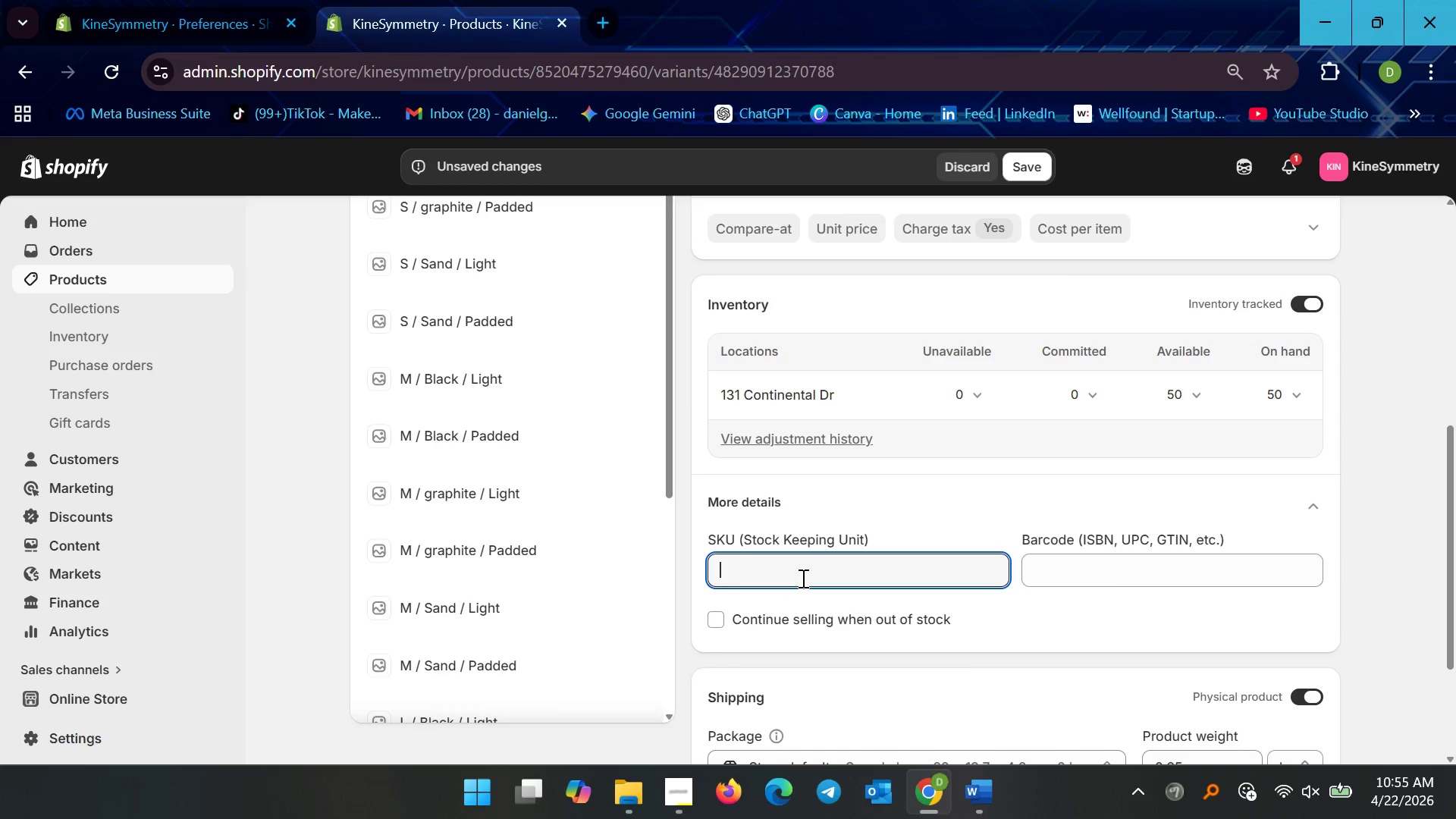 
type(KS-AXIOM-BLK-)
 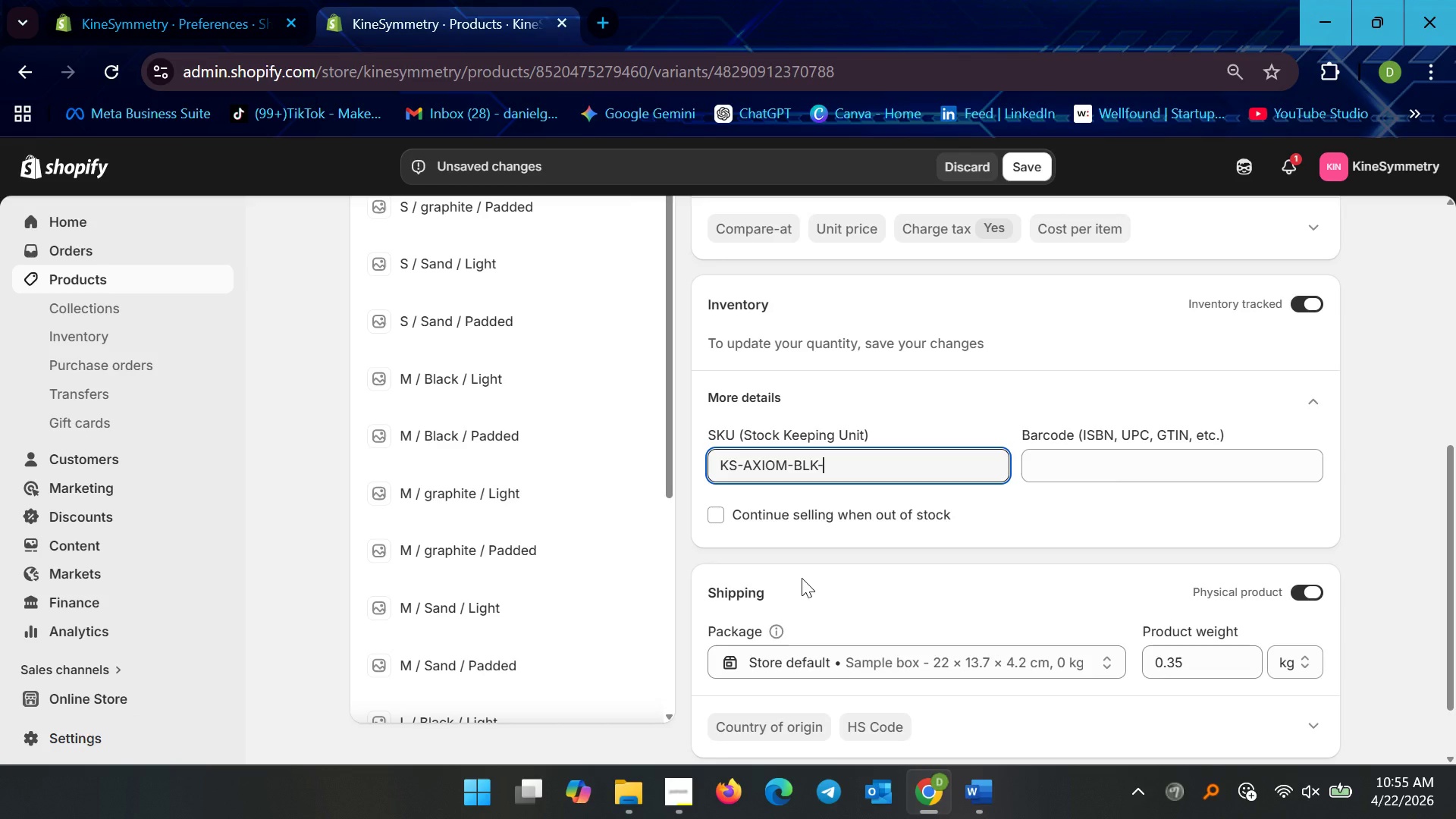 
key(S)
 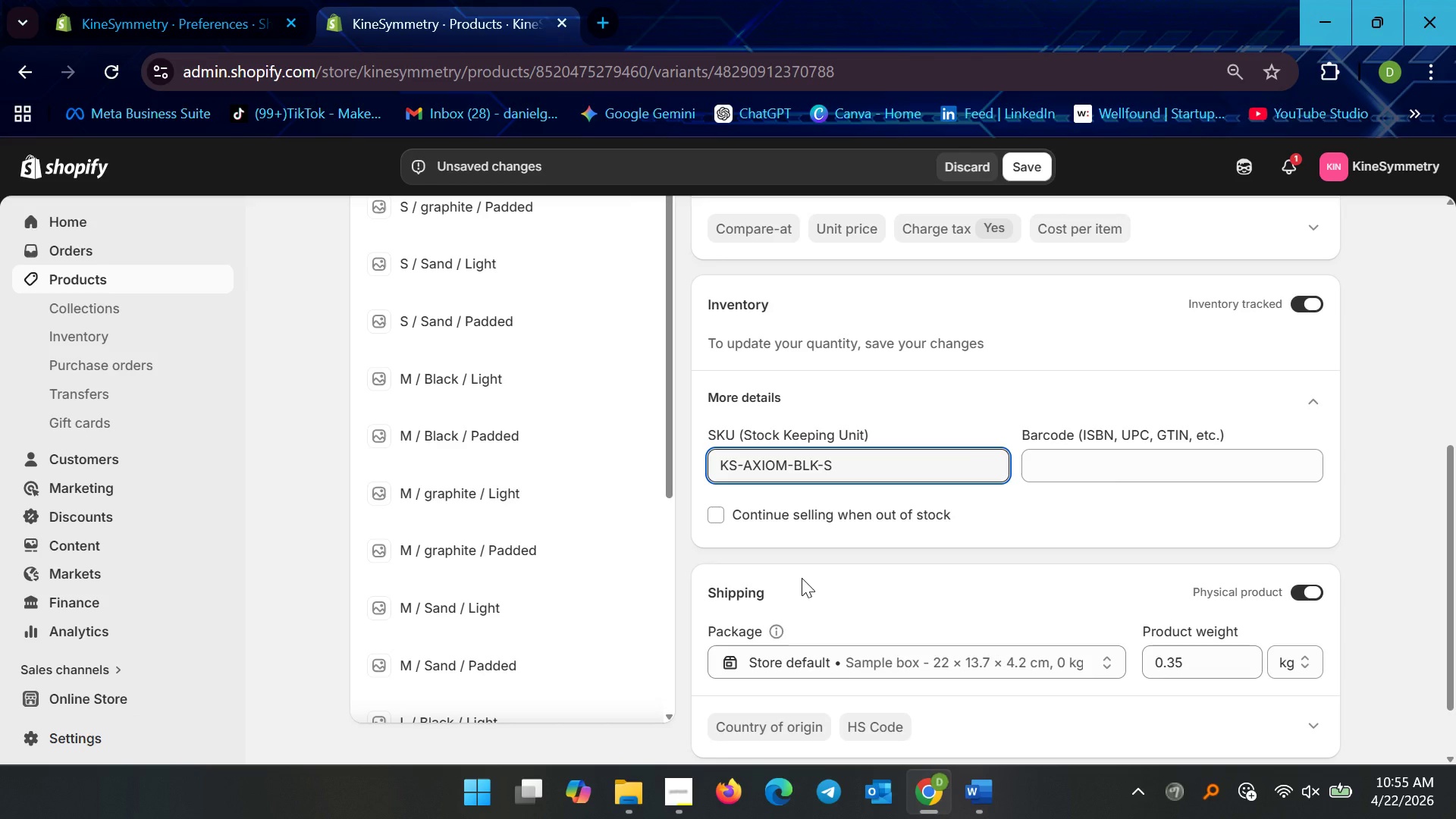 
key(Minus)
 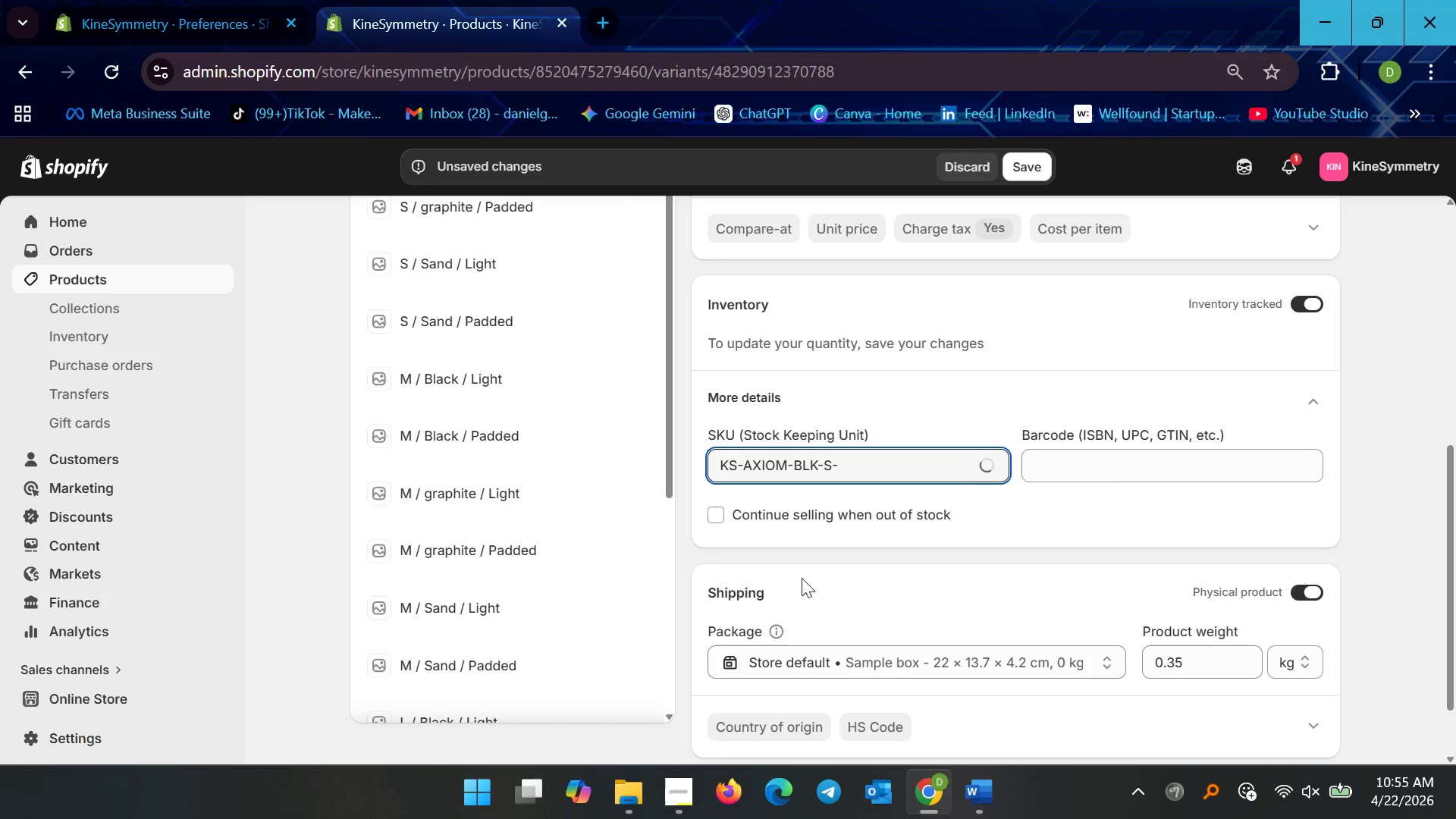 
key(L)
 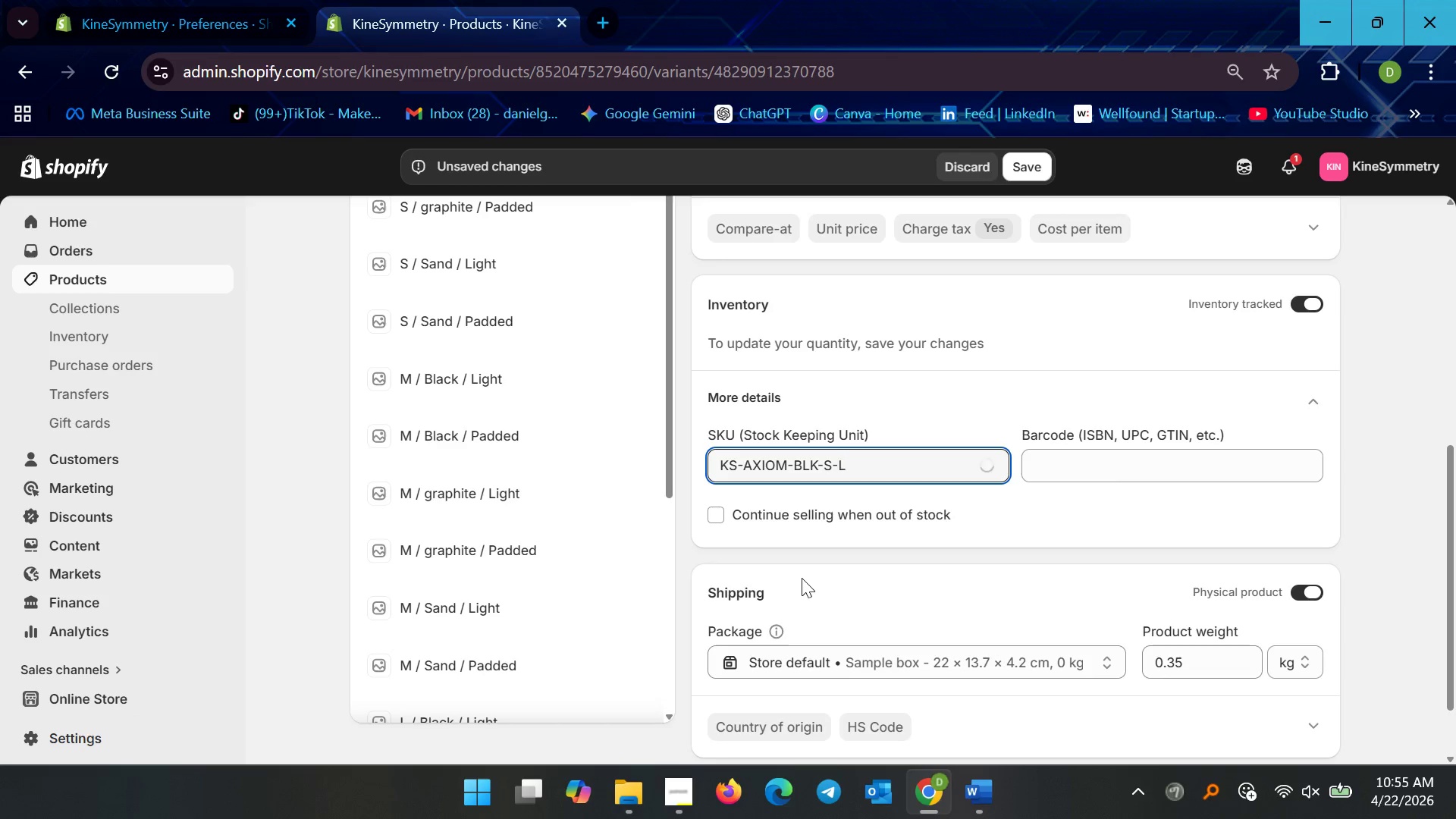 
key(Control+A)
 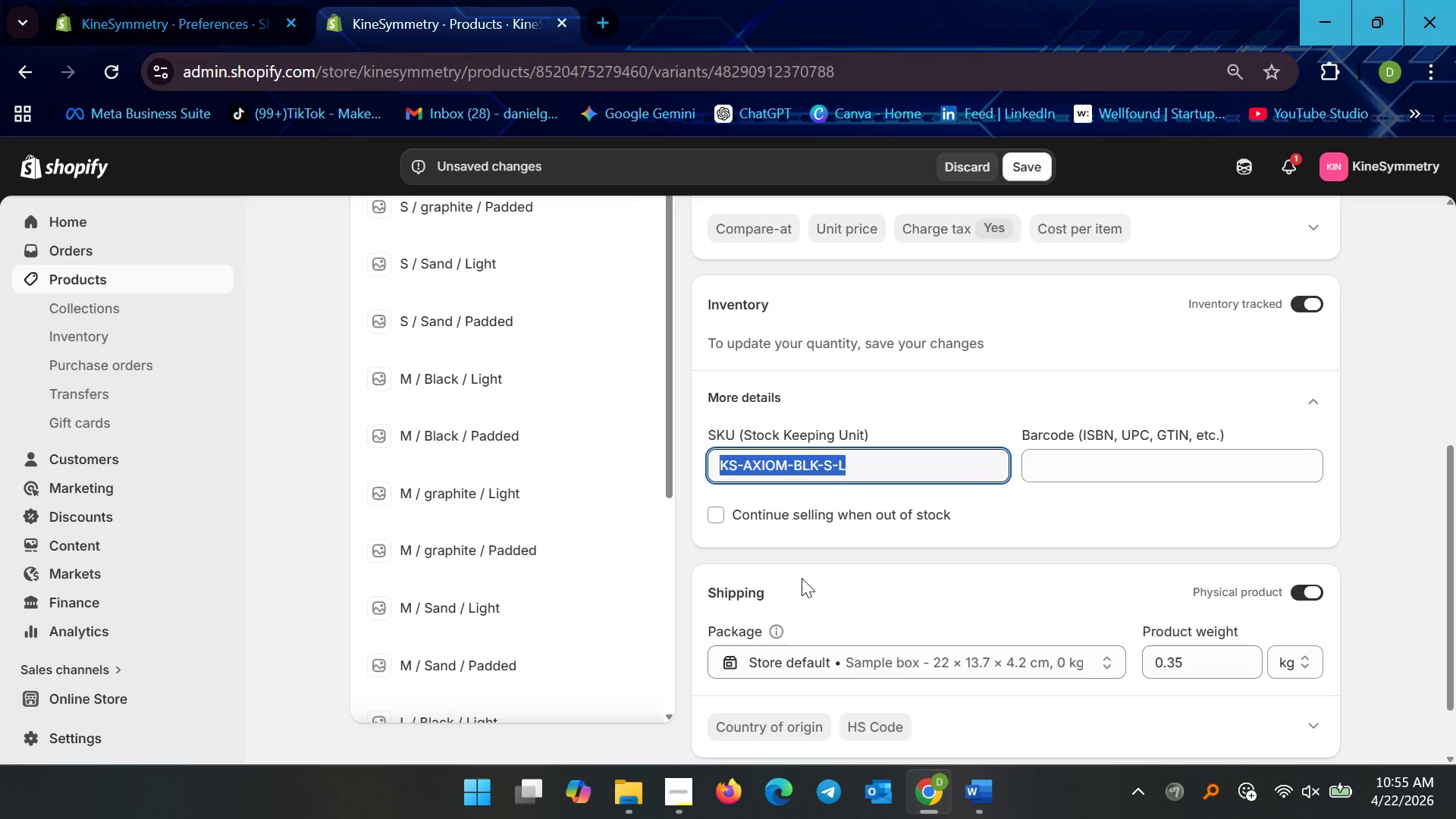 
key(Control+X)
 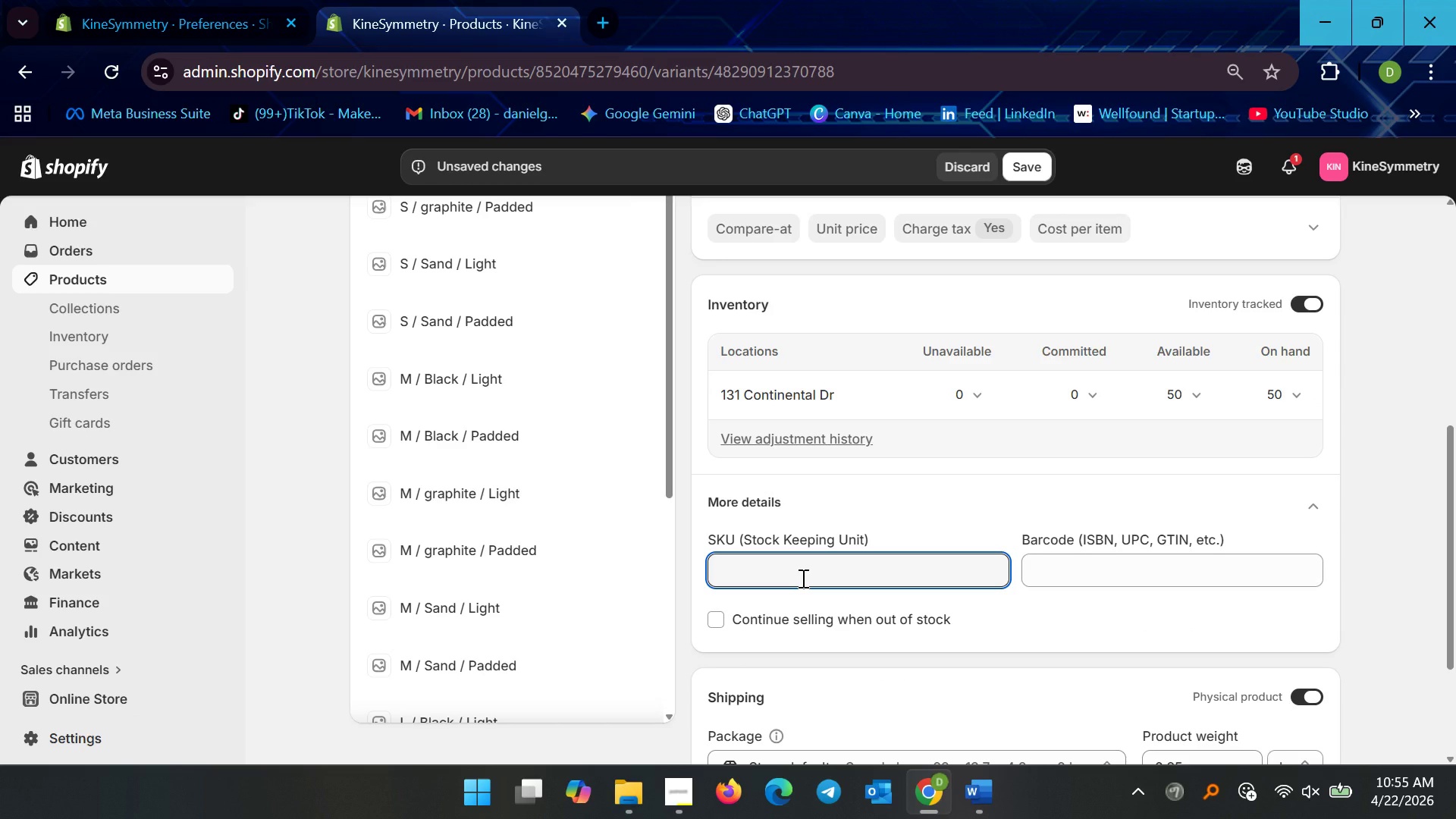 
key(Control+V)
 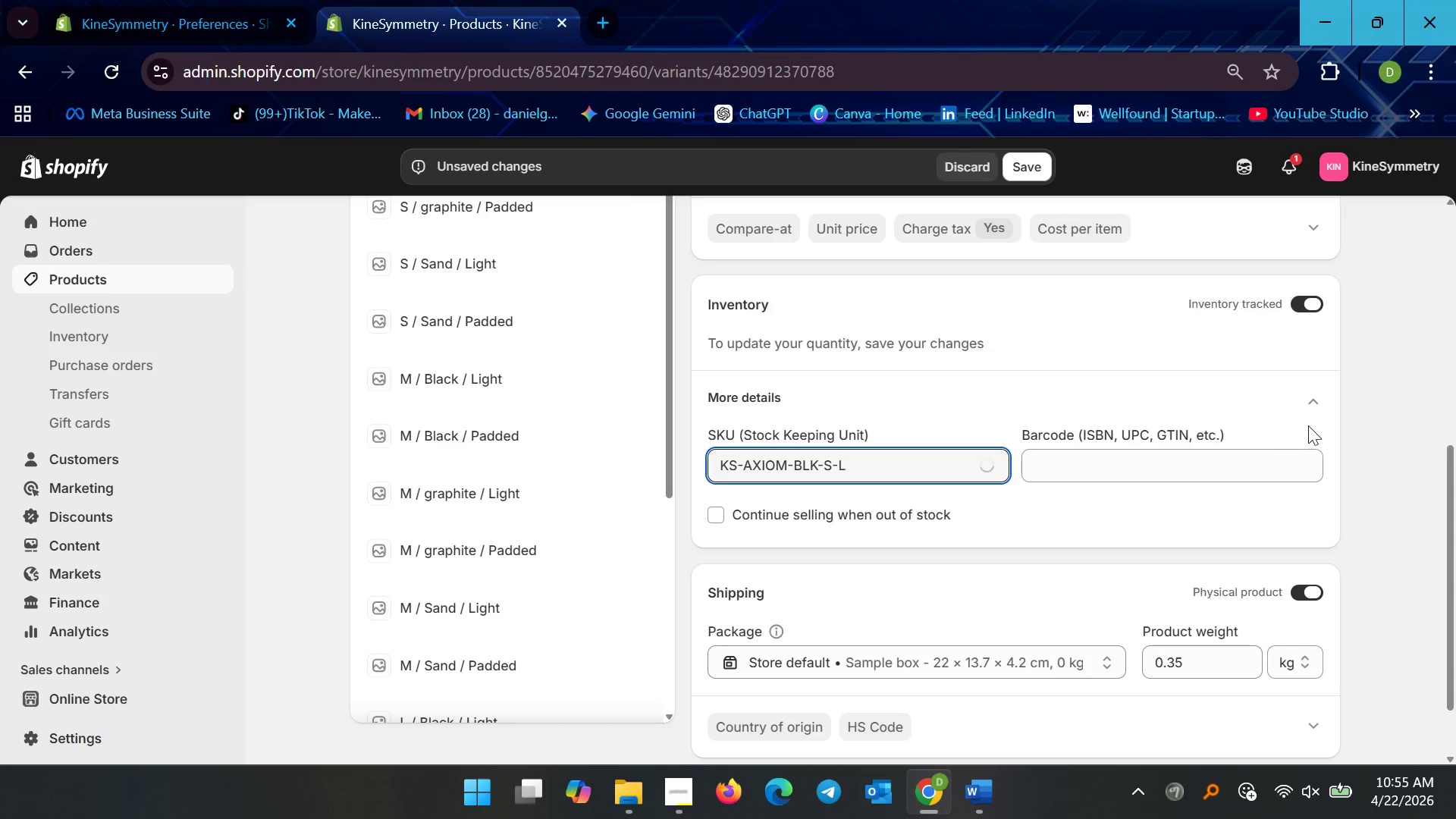 
left_click_drag(start_coordinate=[1313, 422], to_coordinate=[1313, 403])
 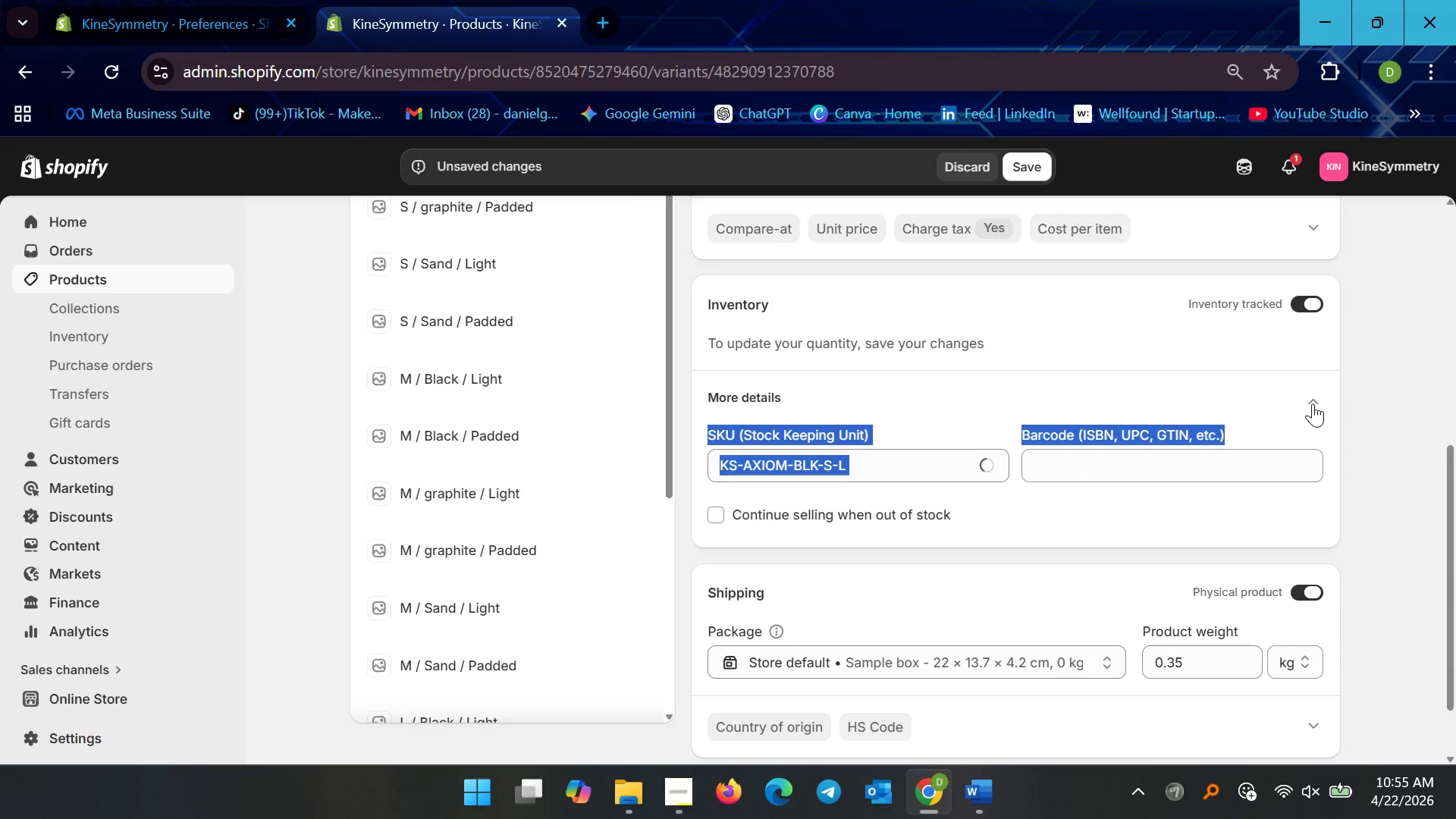 
double_click([1313, 403])
 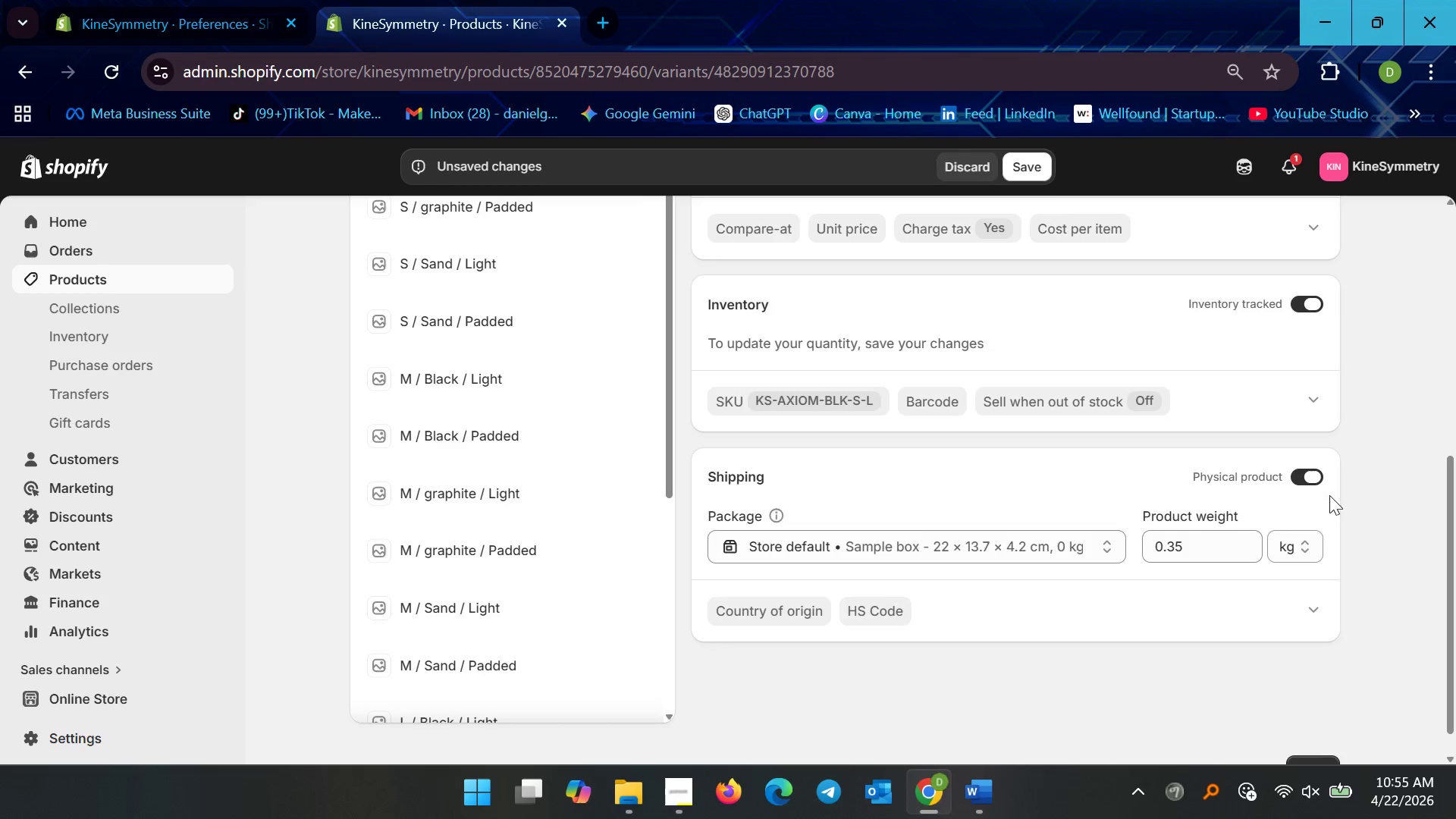 
left_click([1382, 479])
 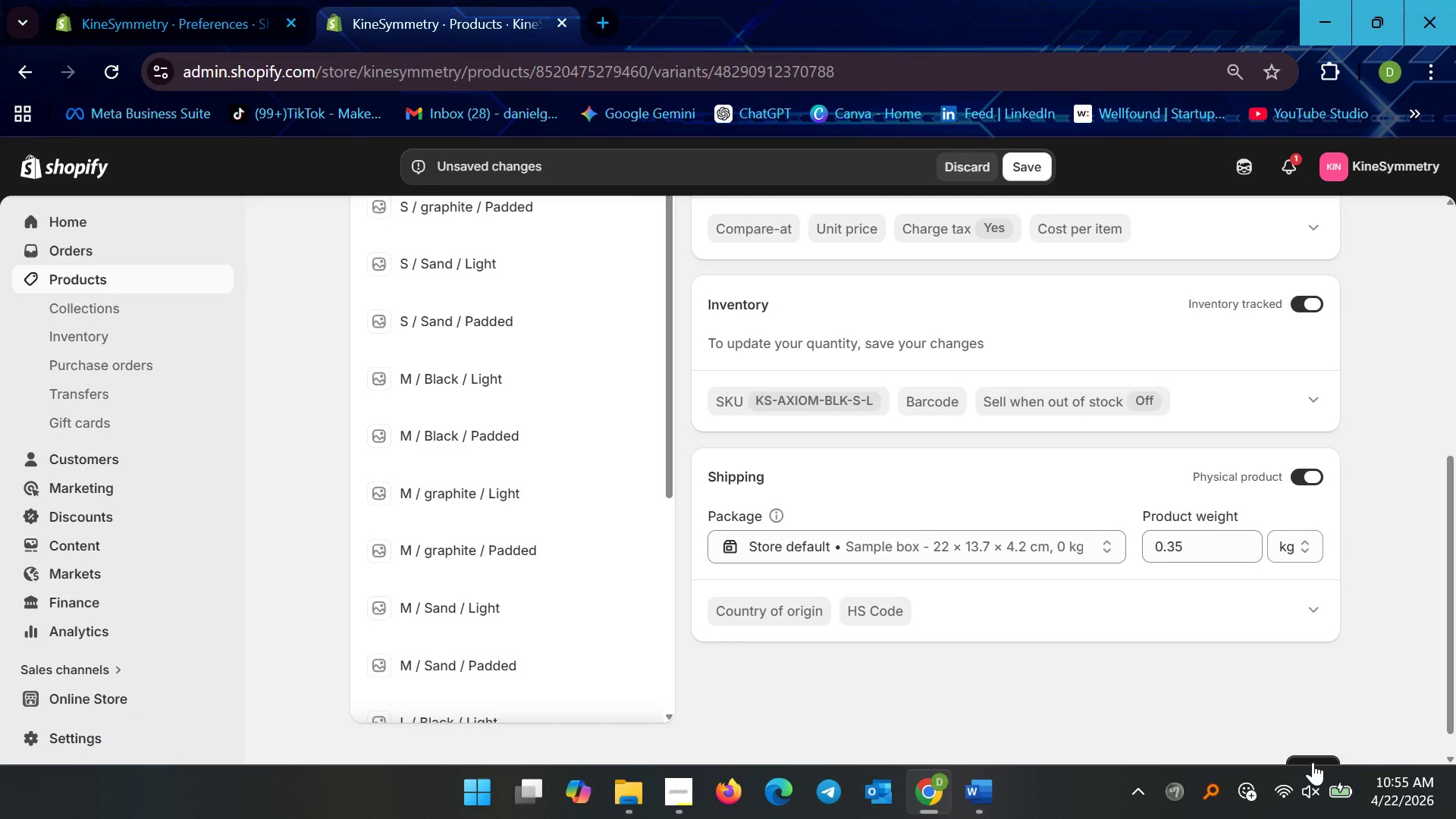 
left_click([1313, 762])
 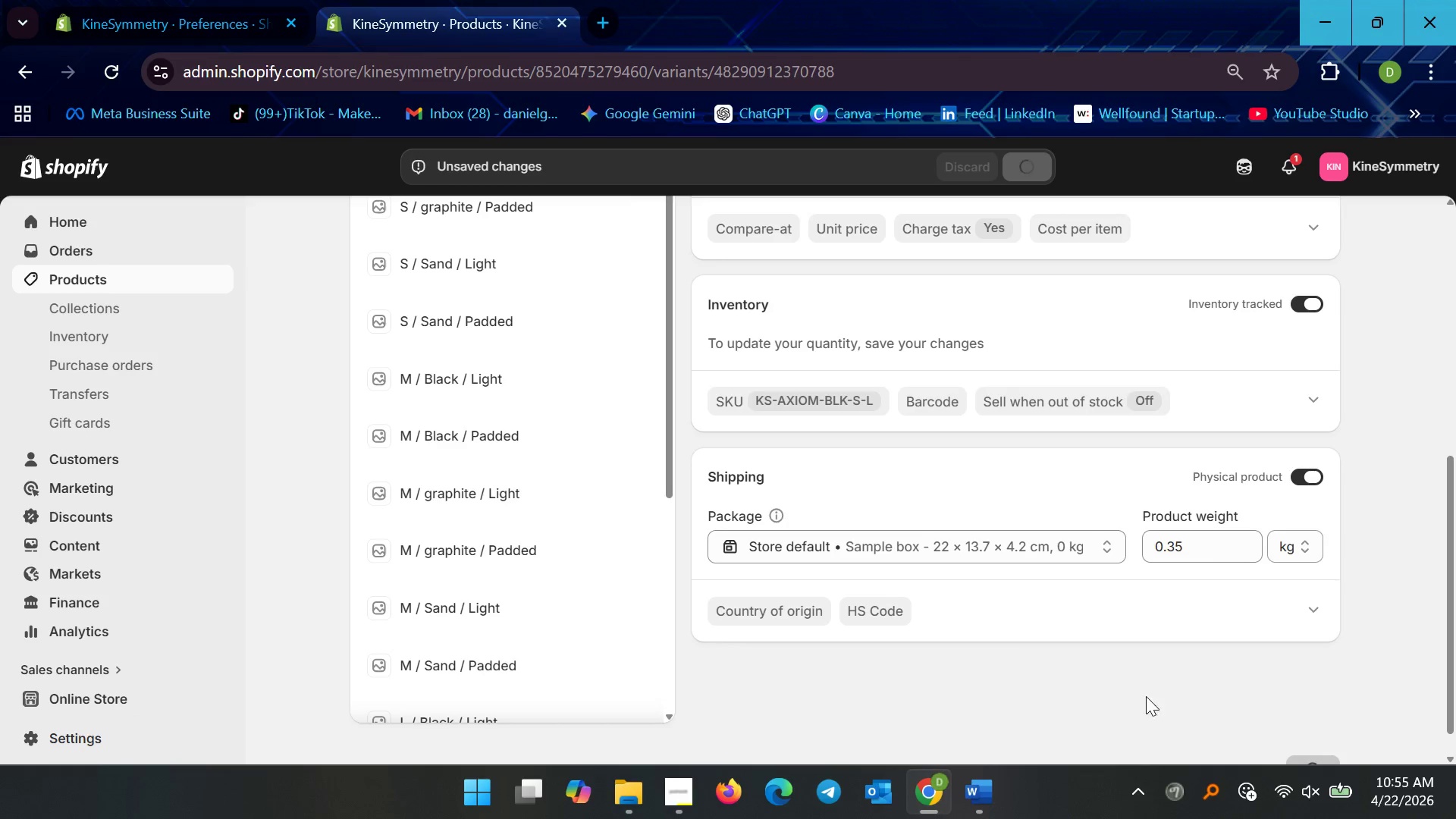 
scroll: coordinate [987, 613], scroll_direction: up, amount: 5.0
 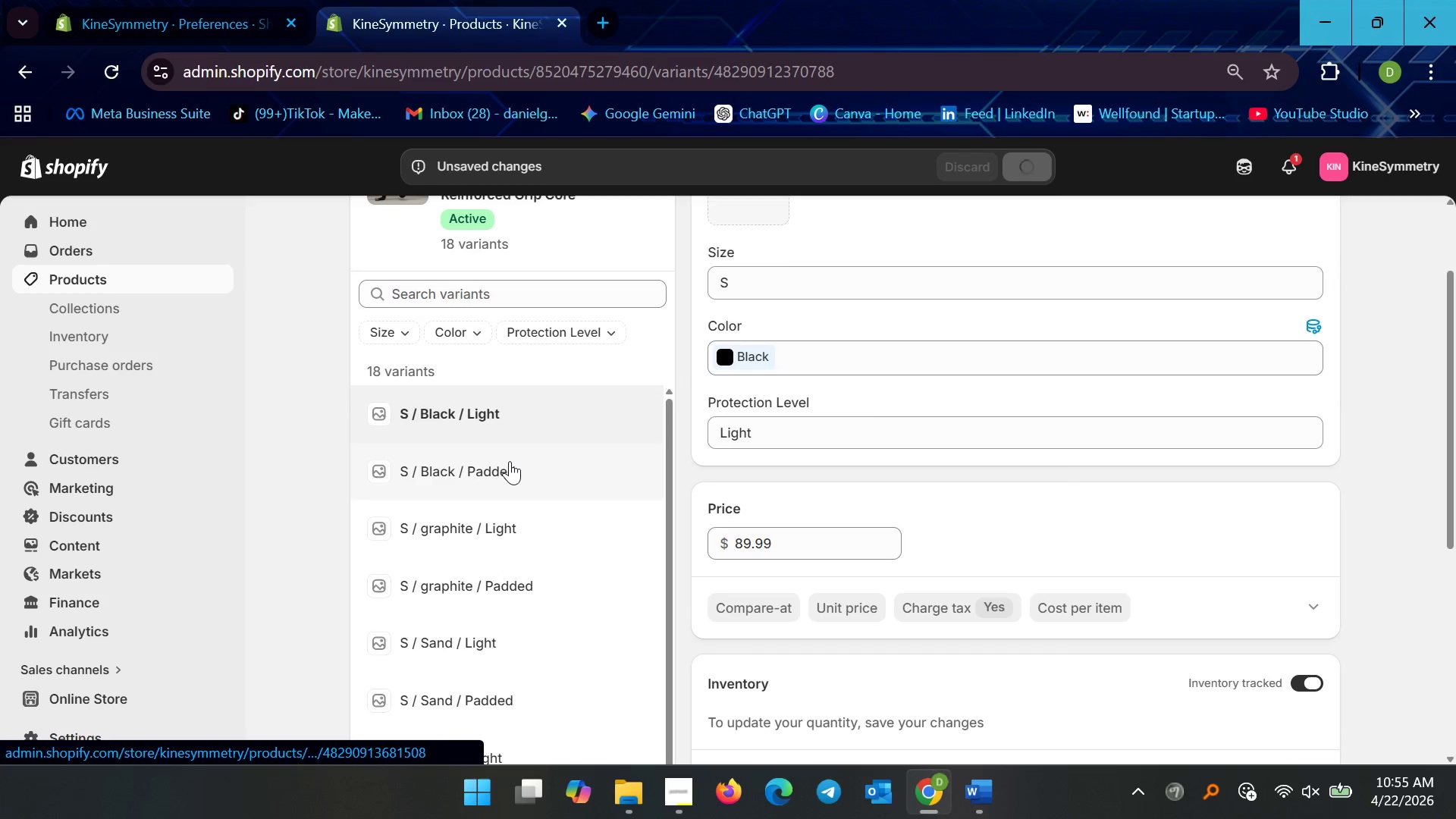 
left_click([510, 461])
 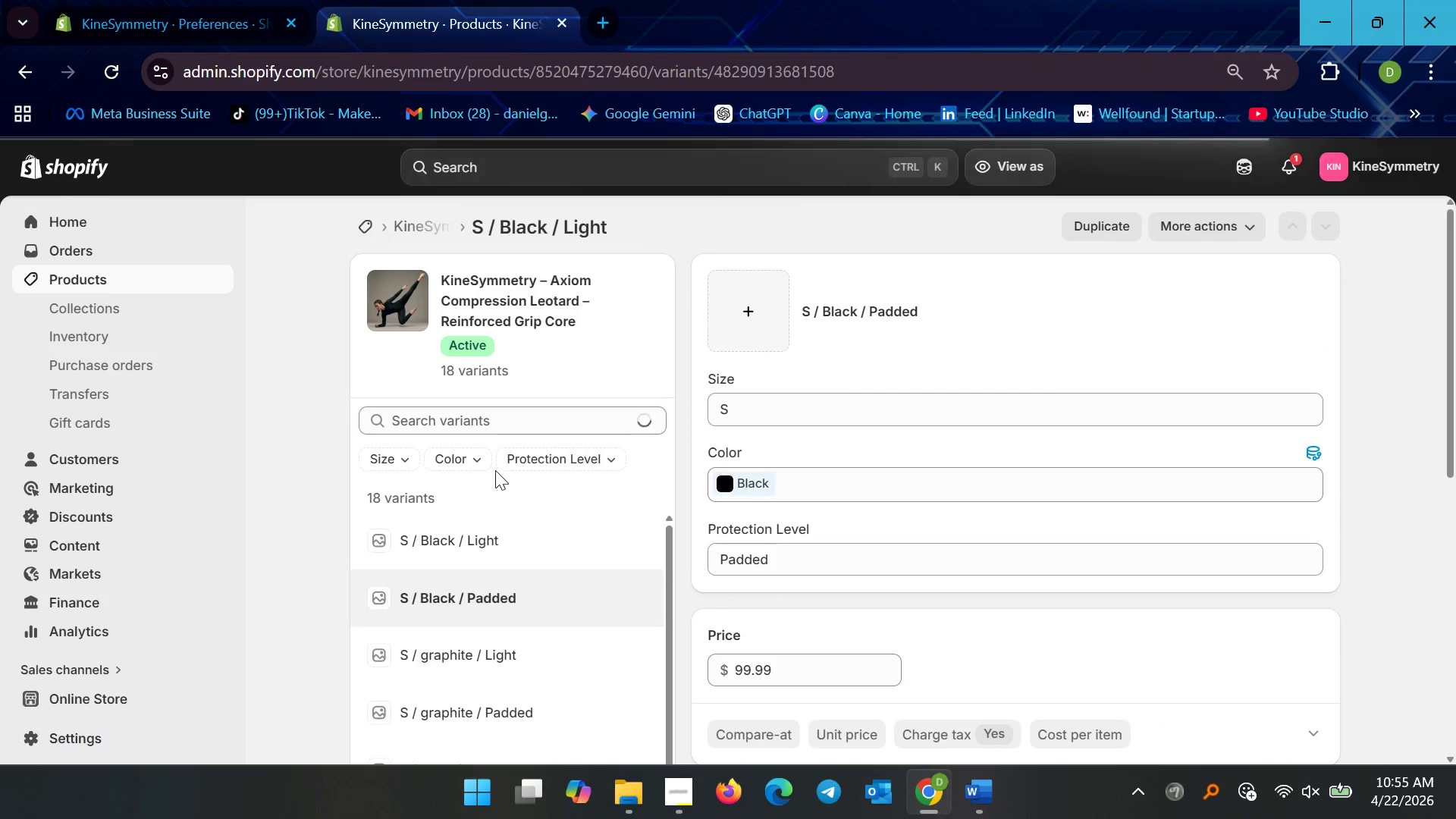 
scroll: coordinate [908, 618], scroll_direction: down, amount: 5.0
 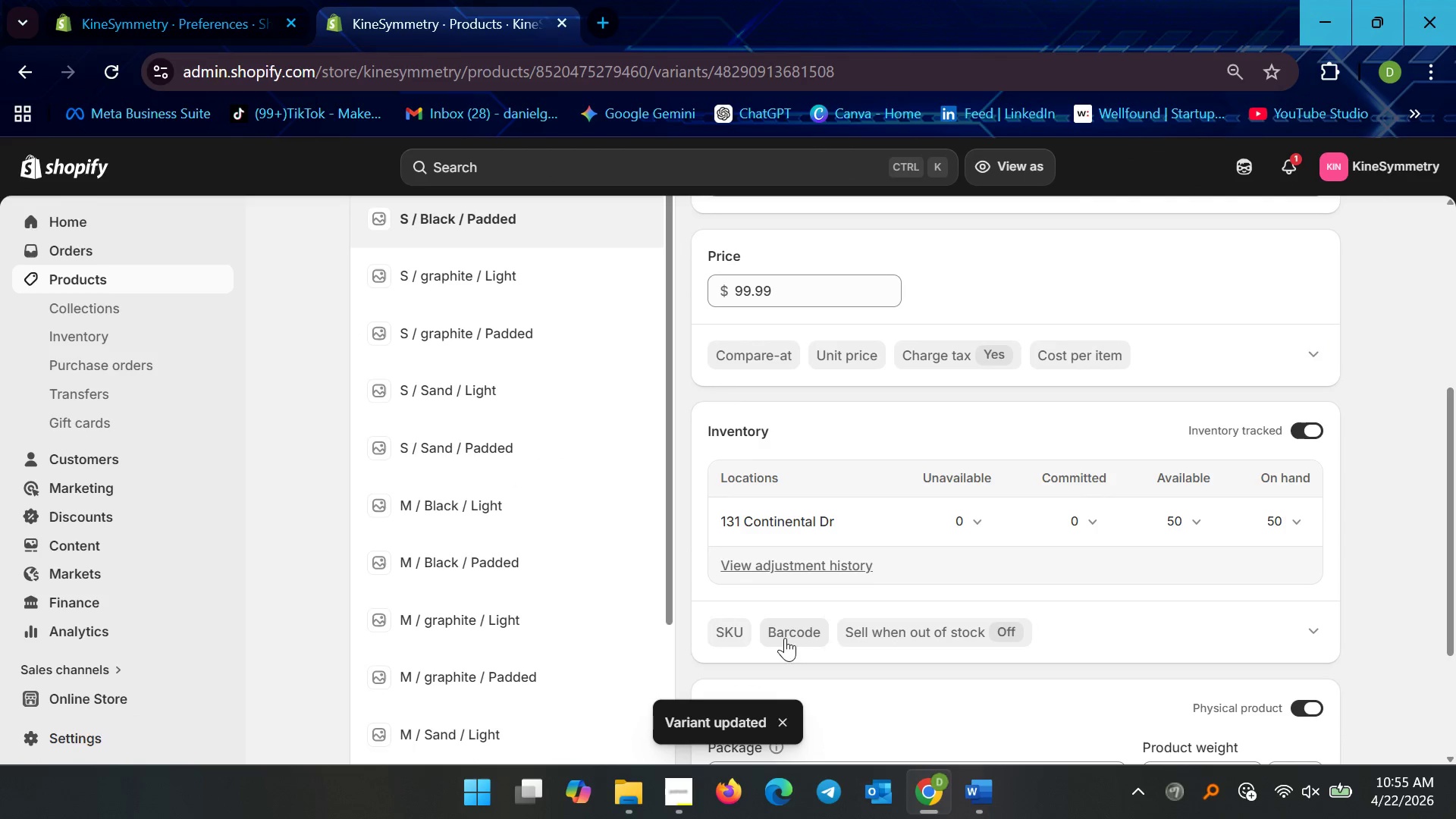 
left_click([721, 639])
 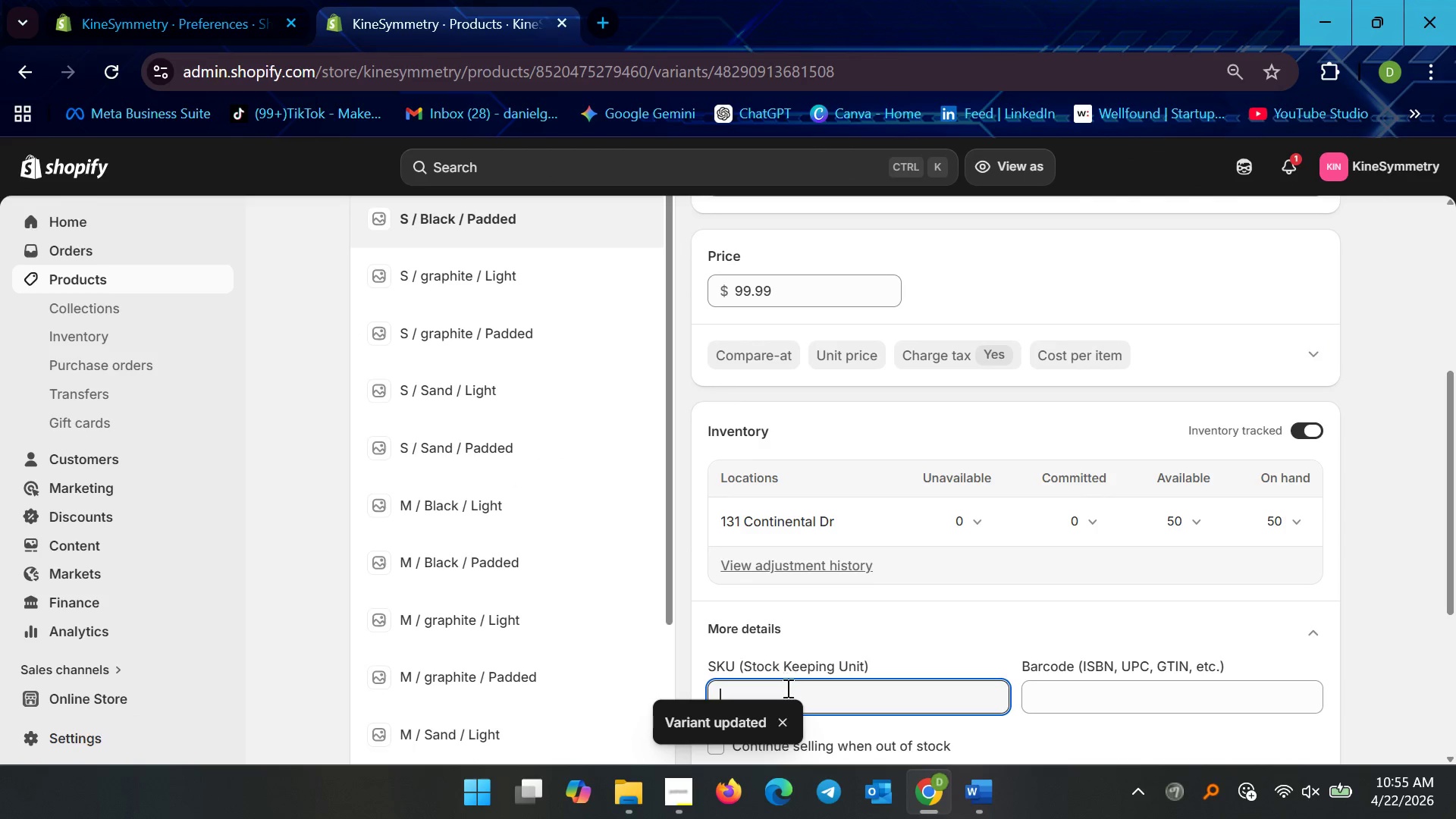 
left_click([786, 691])
 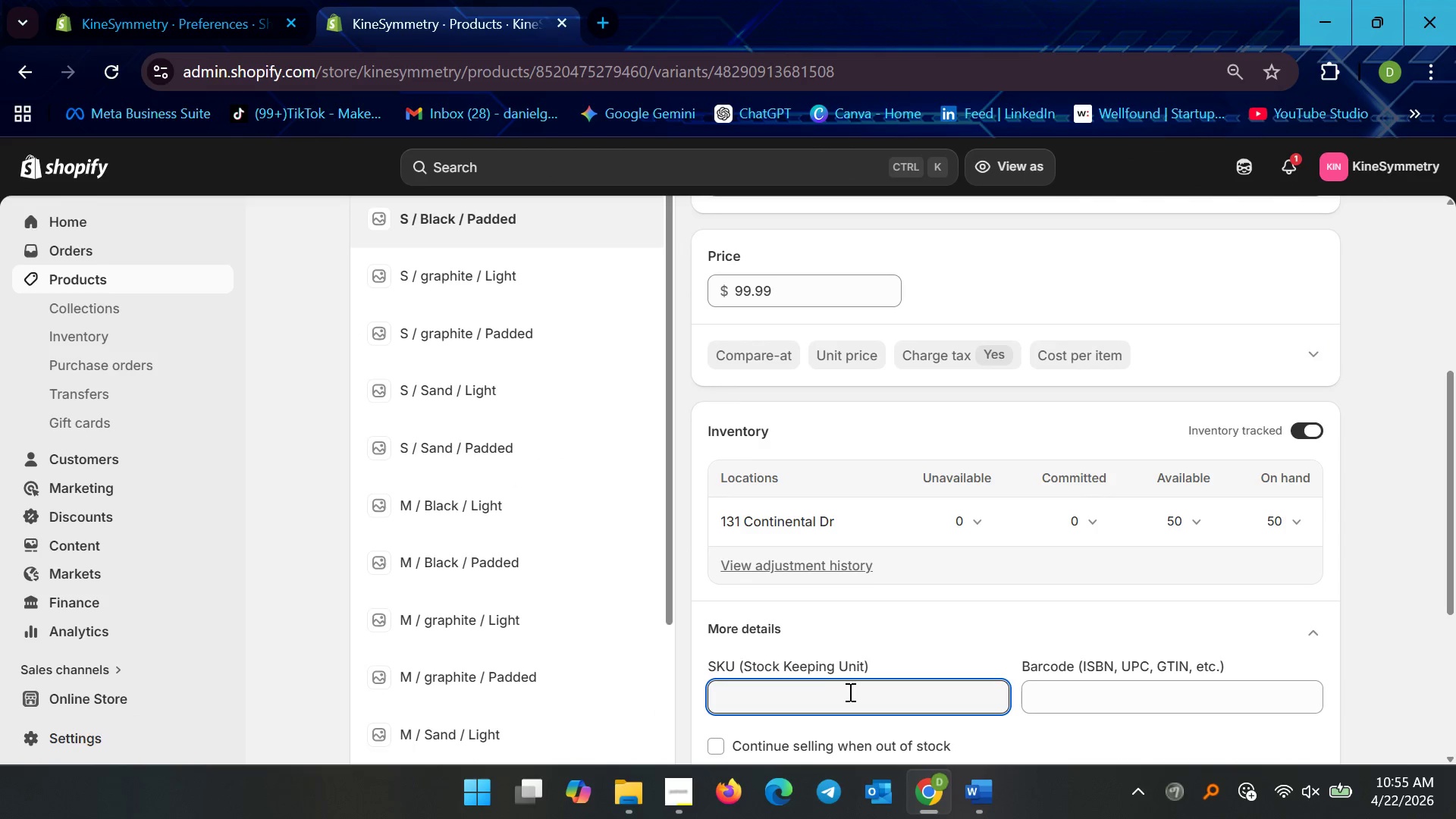 
left_click([849, 691])
 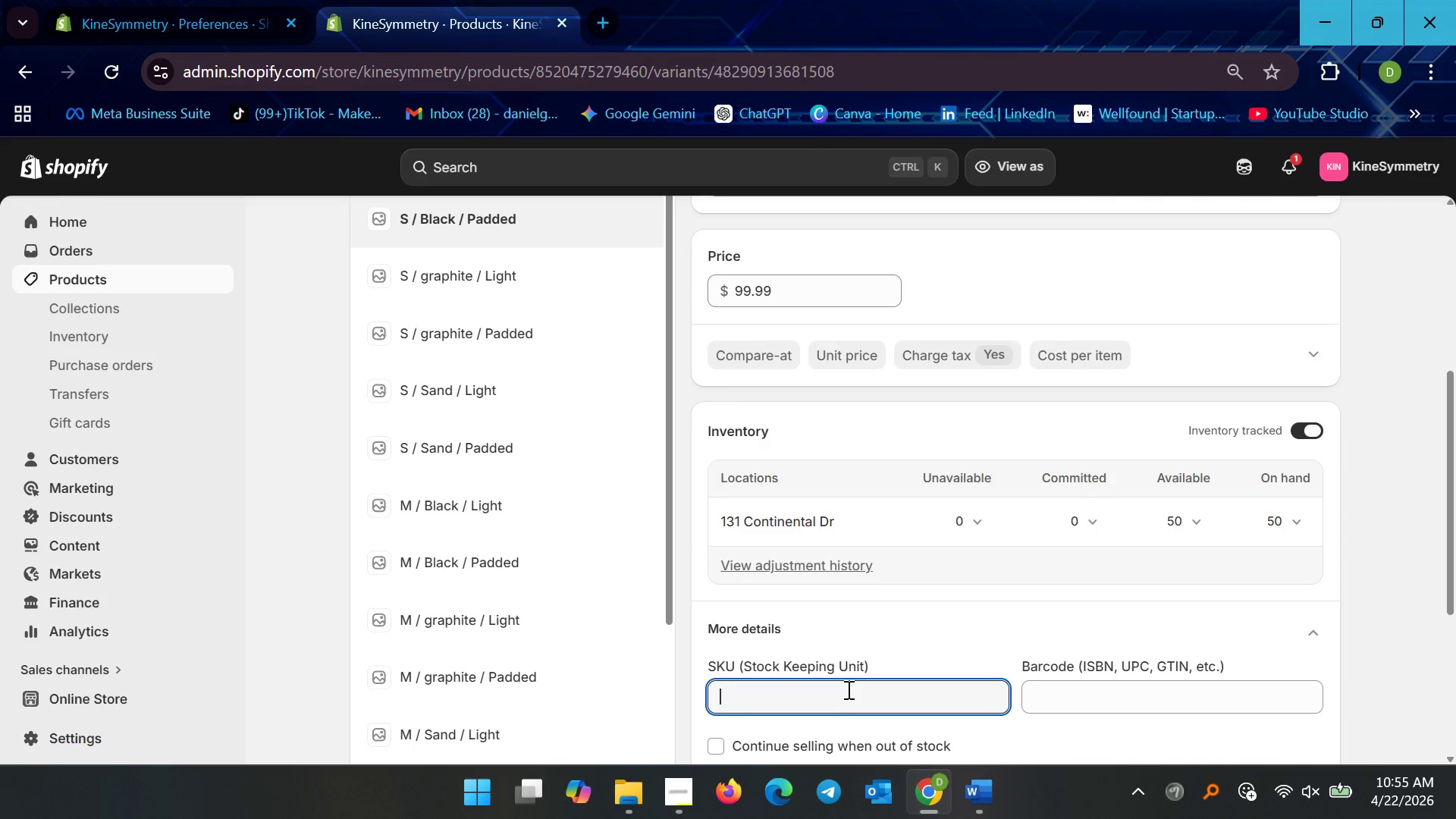 
key(Control+V)
 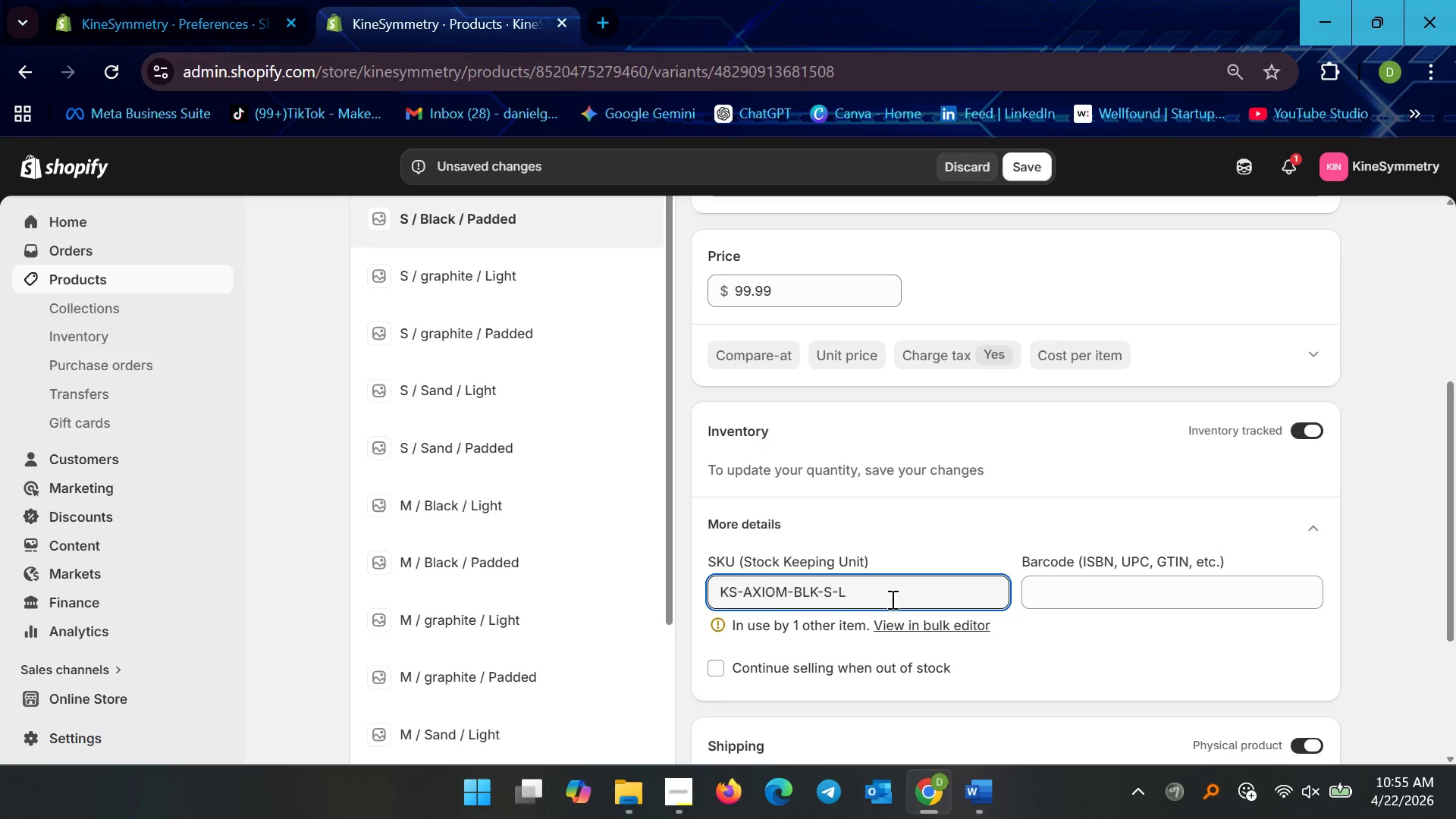 
key(Backspace)
 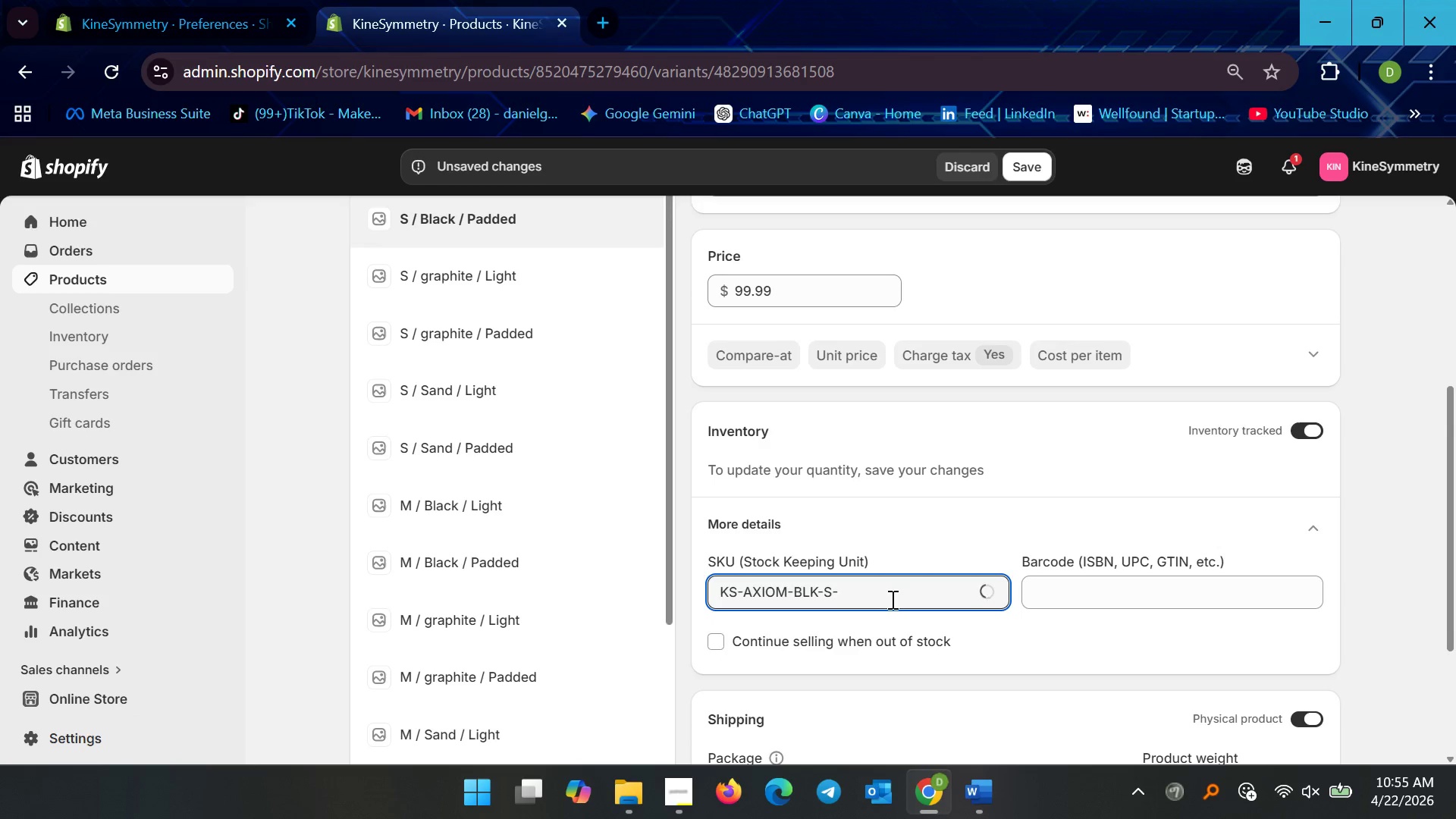 
key(P)
 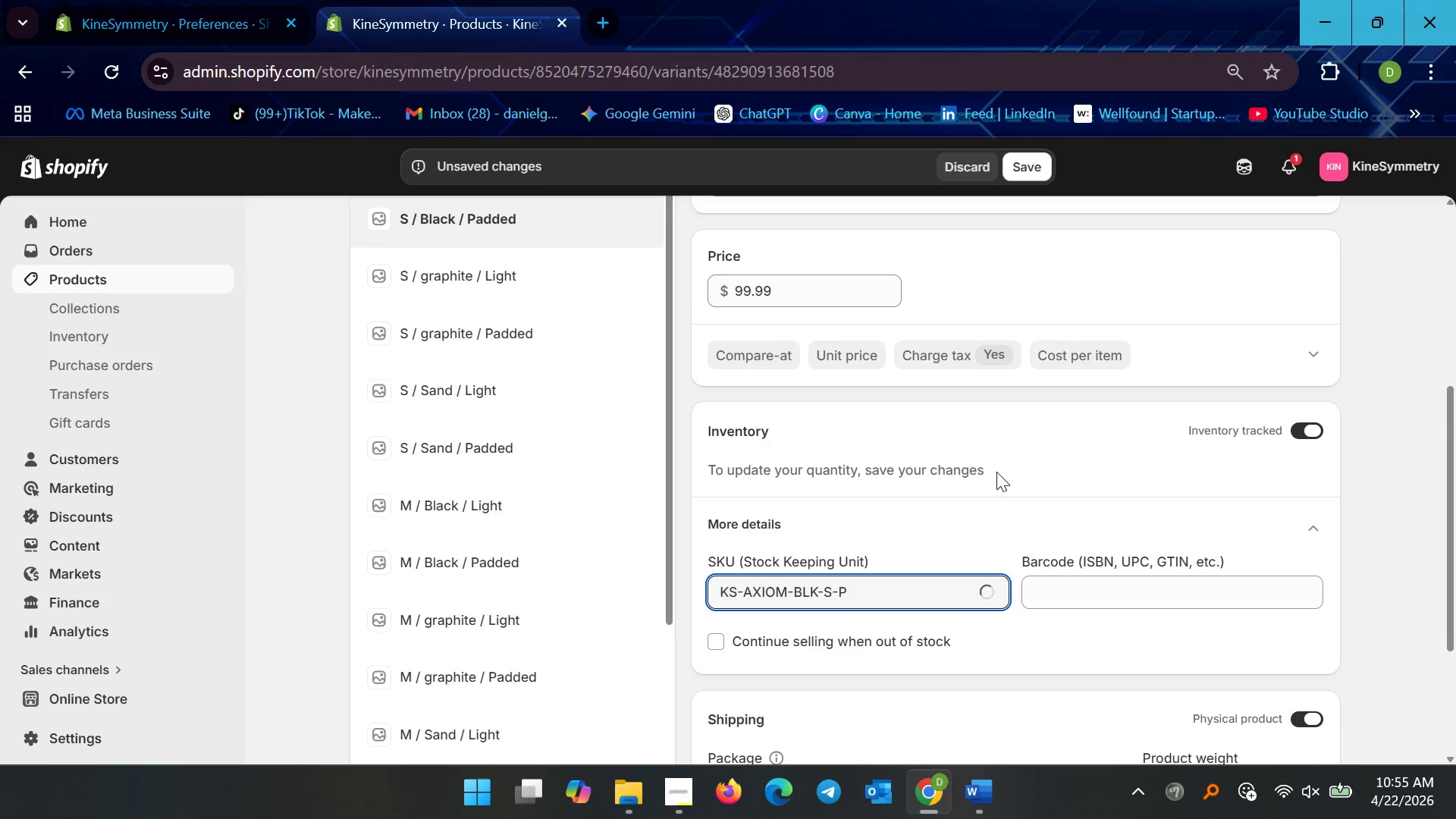 
scroll: coordinate [1029, 538], scroll_direction: down, amount: 5.0
 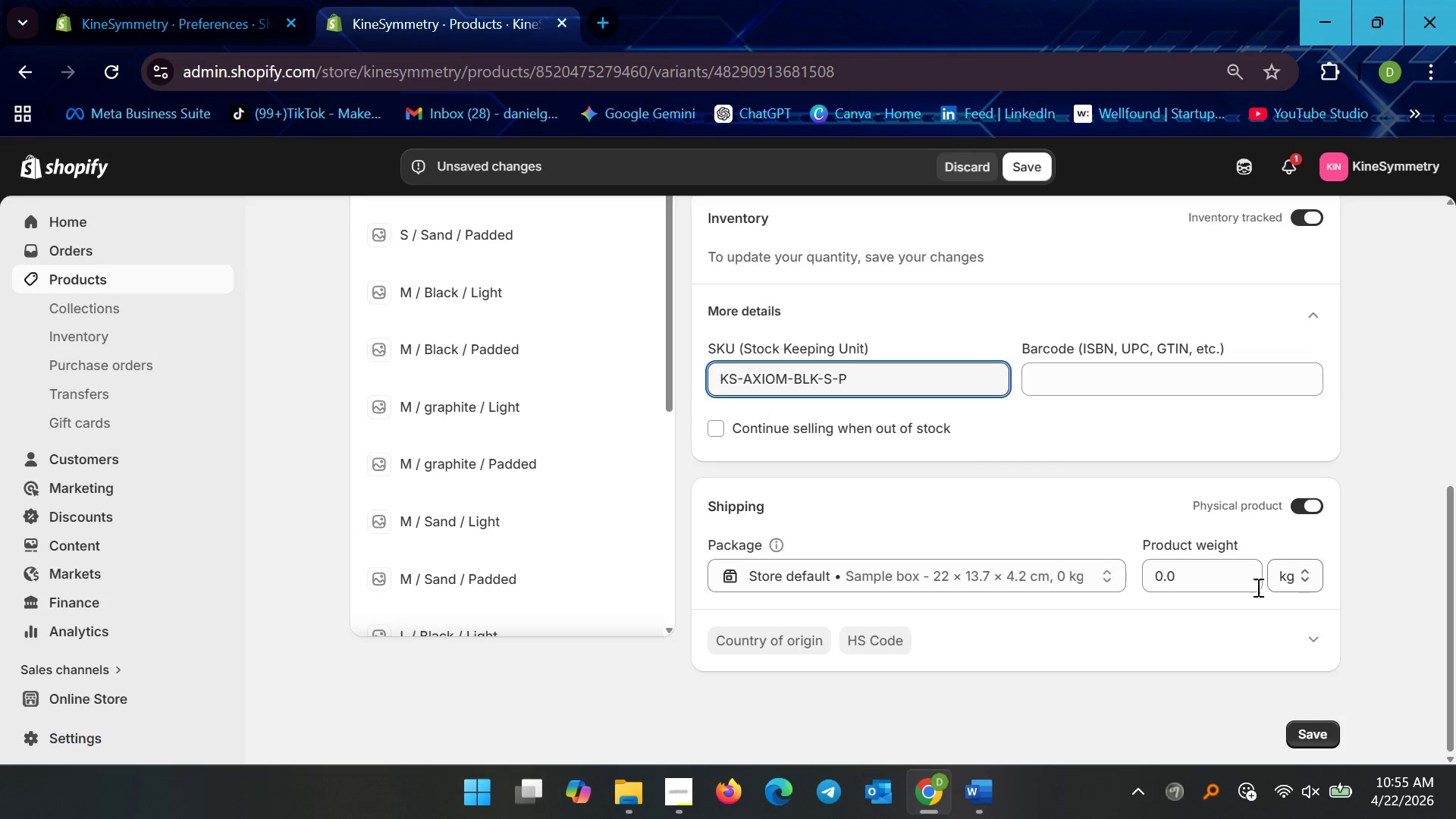 
left_click_drag(start_coordinate=[1212, 573], to_coordinate=[1081, 574])
 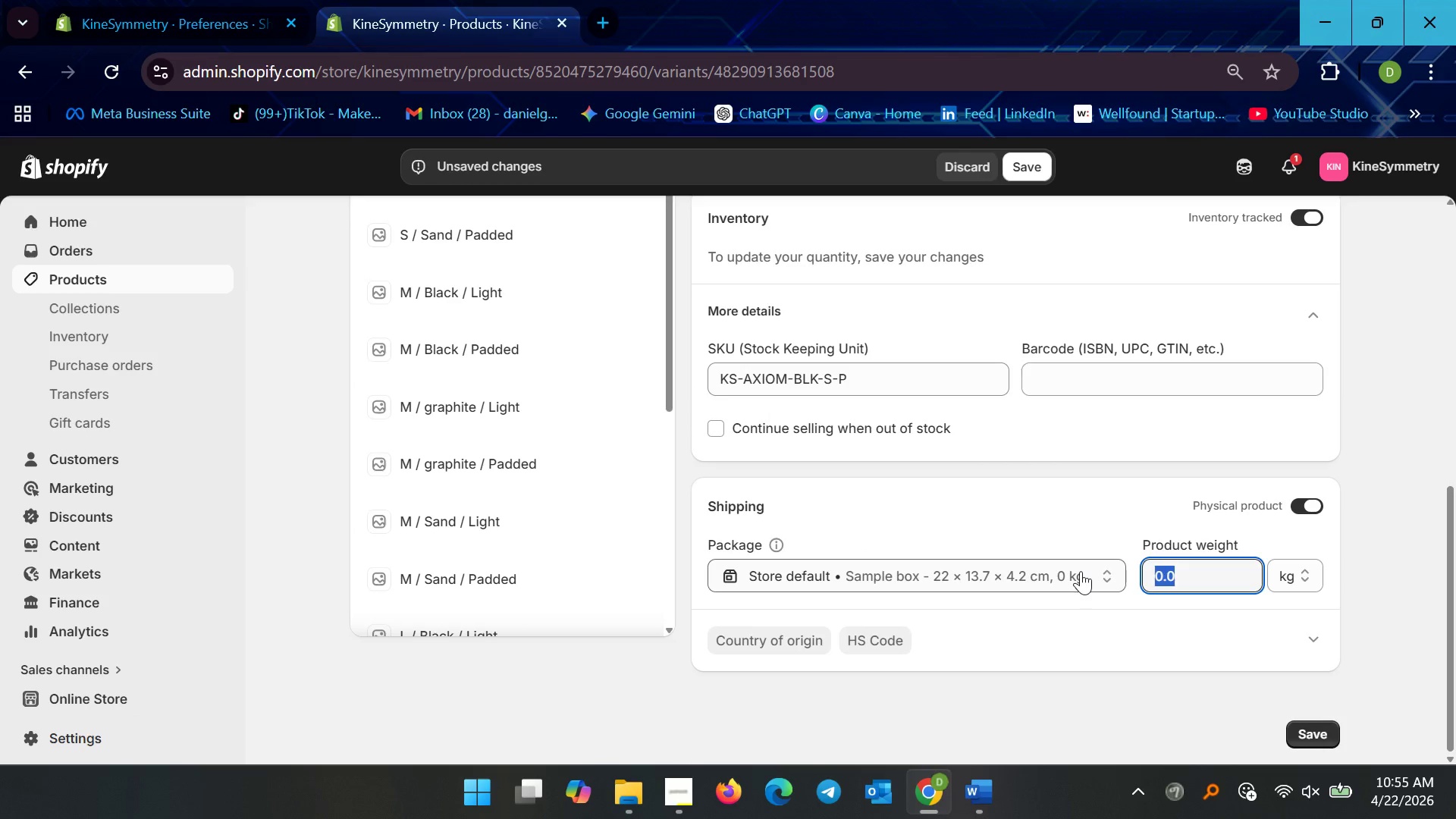 
type(0.35)
 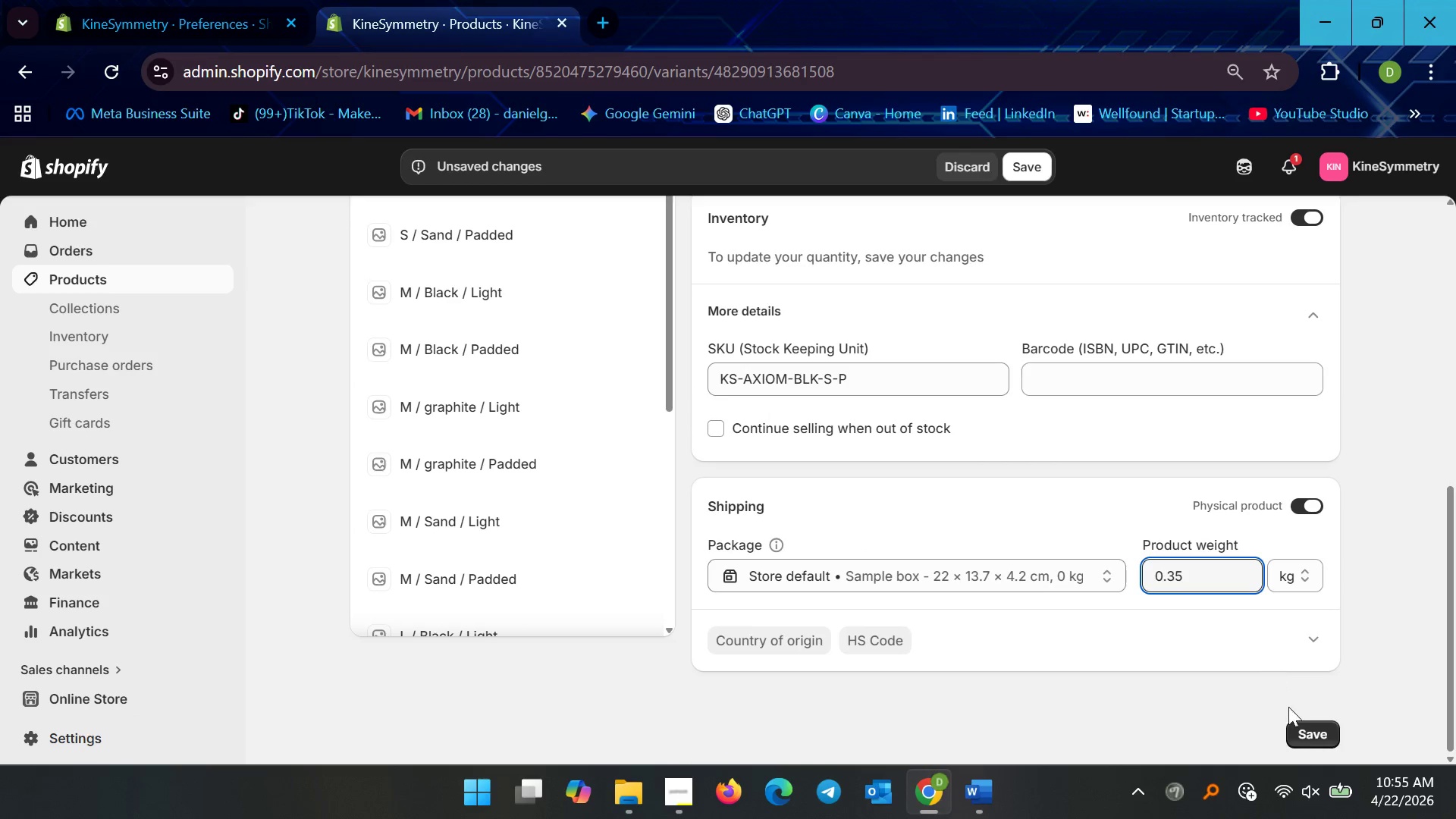 
left_click([1310, 742])
 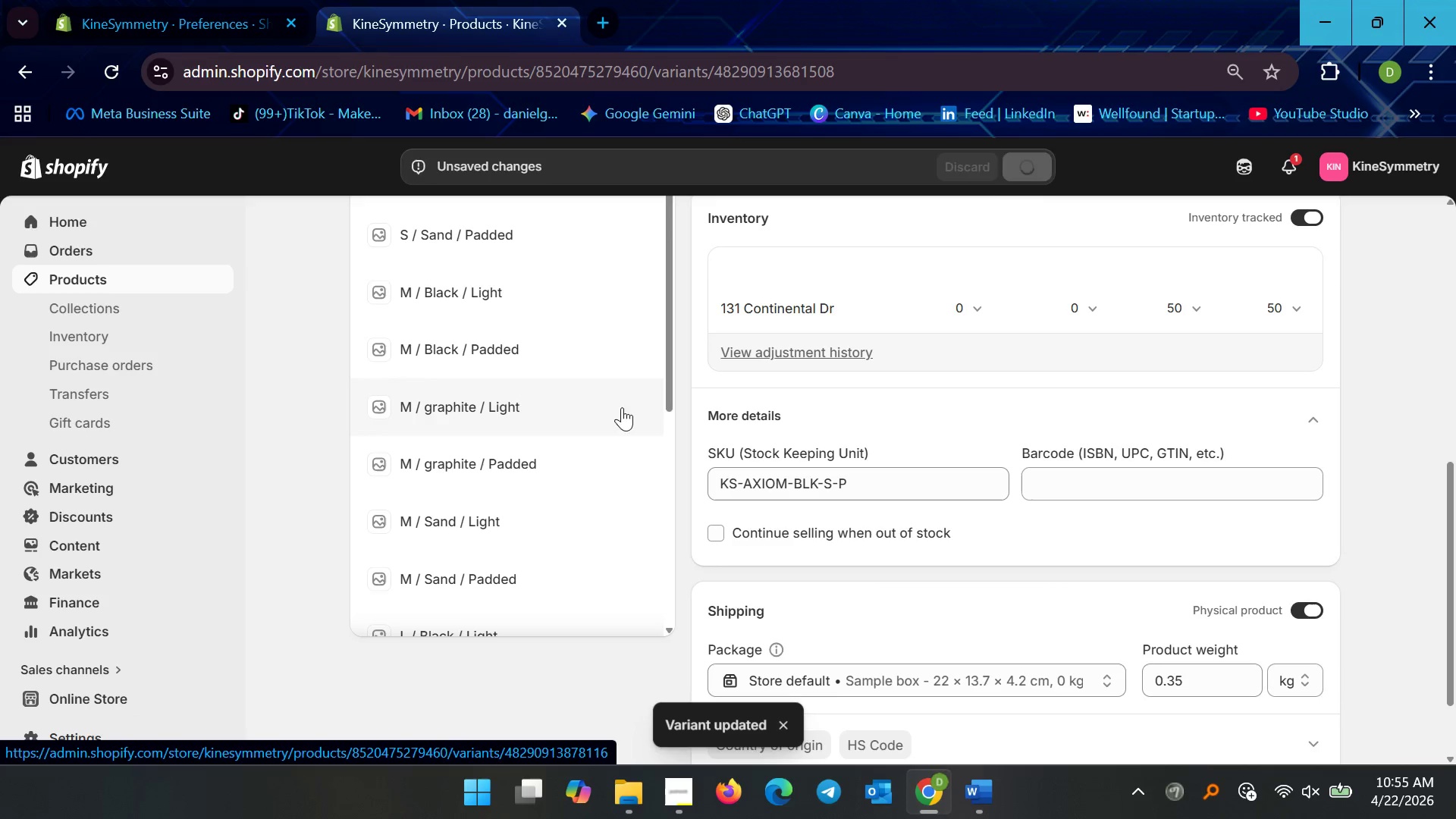 
scroll: coordinate [553, 442], scroll_direction: up, amount: 5.0
 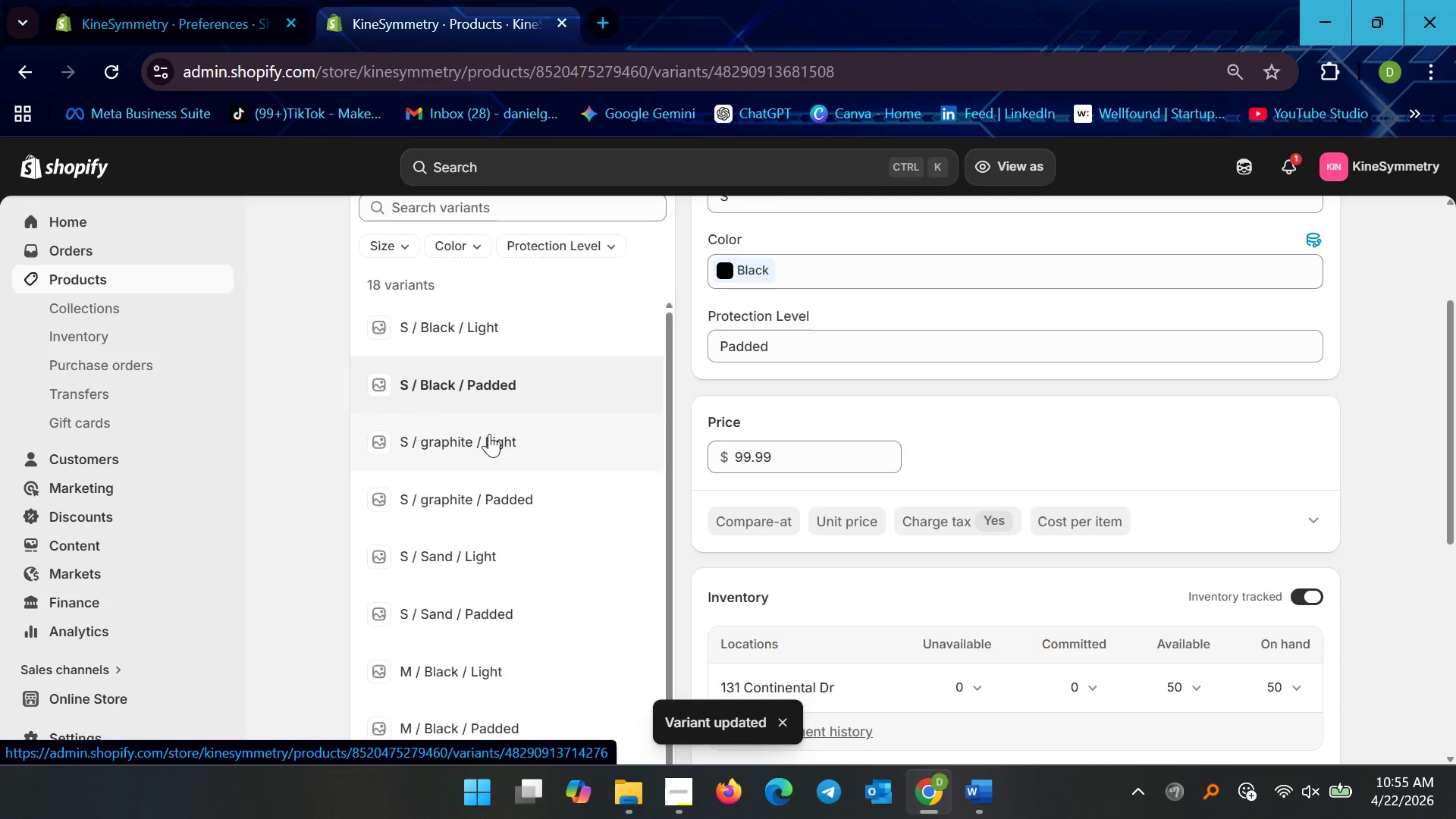 
left_click([489, 434])
 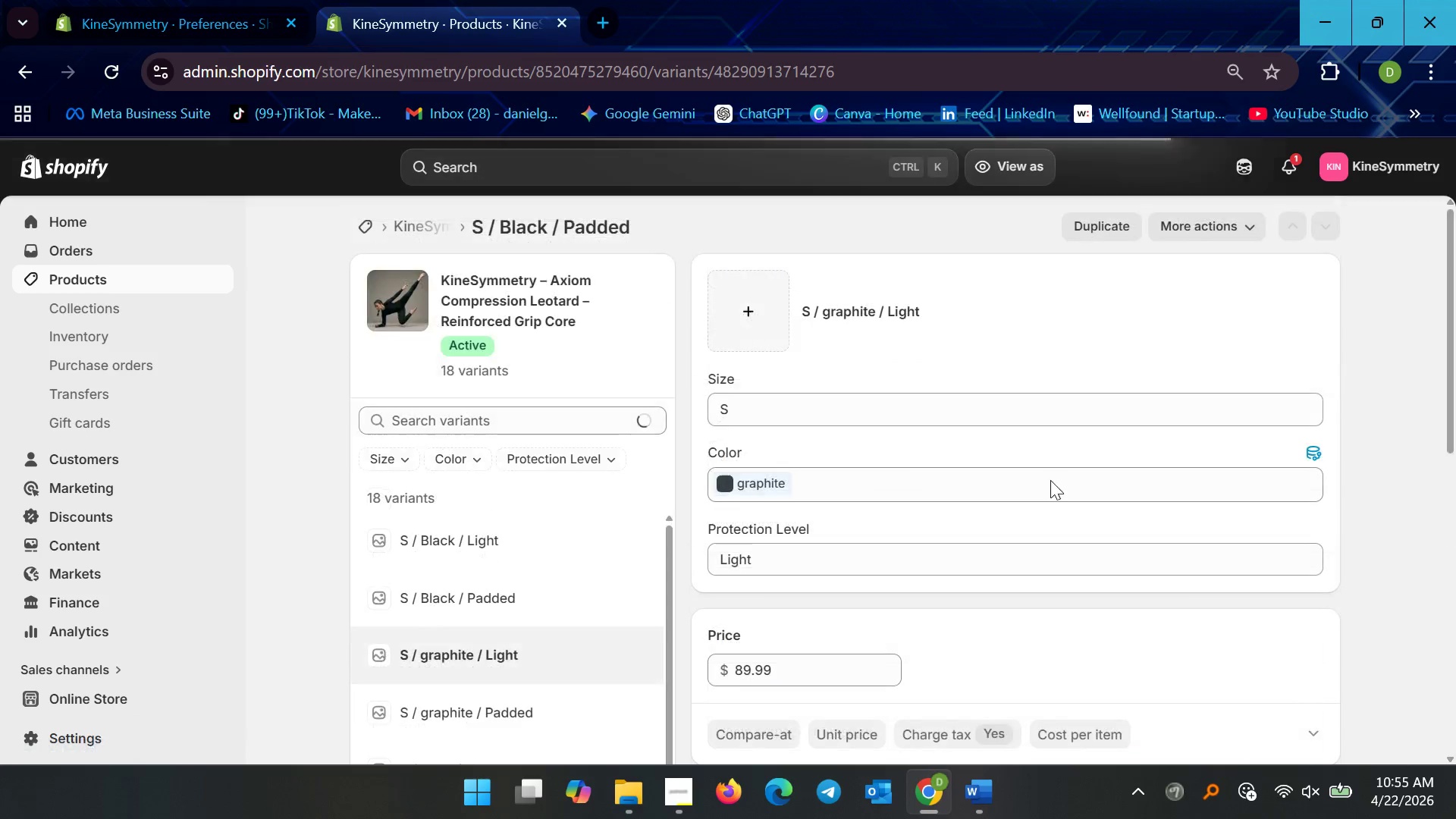 
scroll: coordinate [784, 530], scroll_direction: down, amount: 6.0
 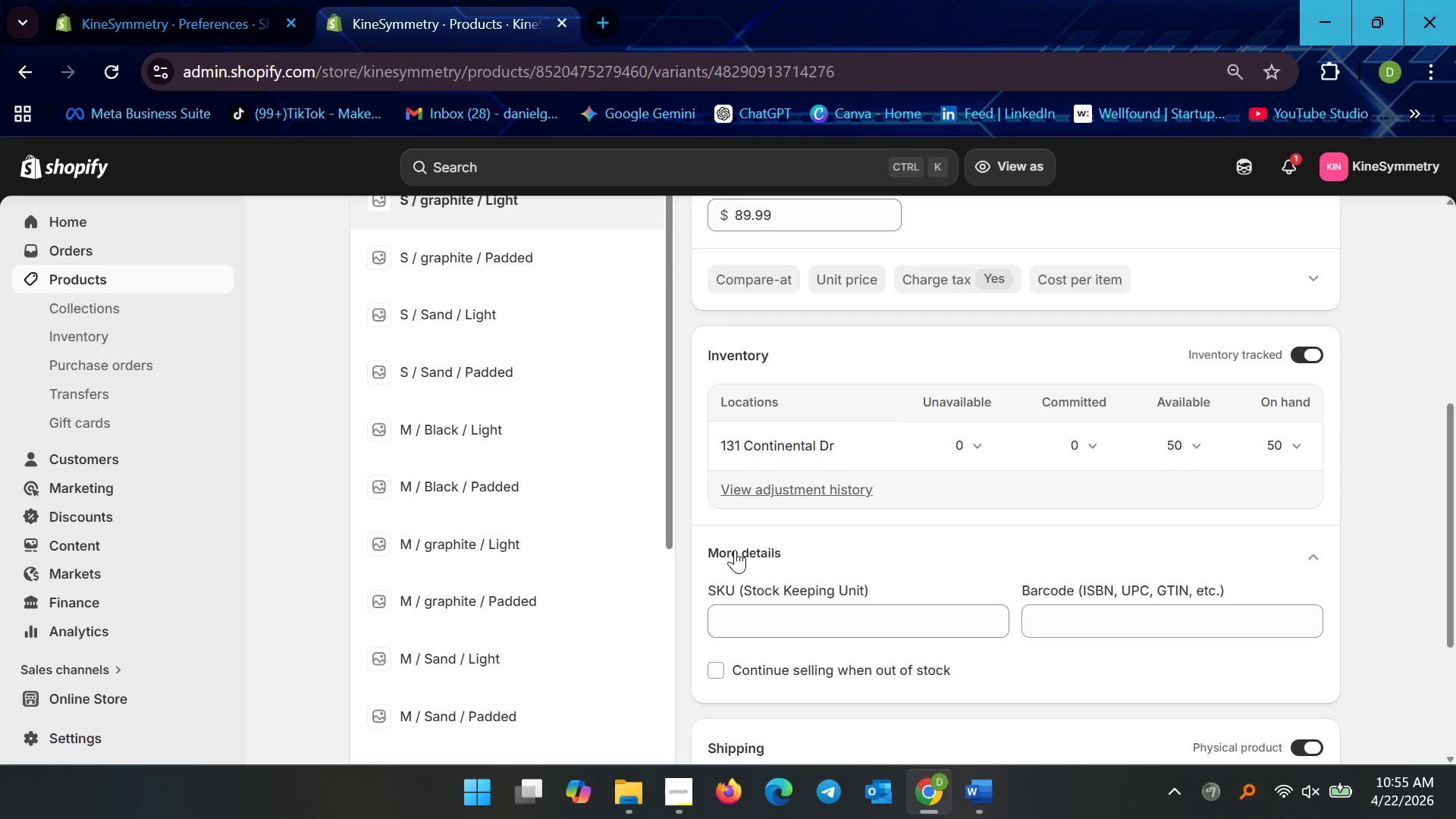 
left_click([745, 608])
 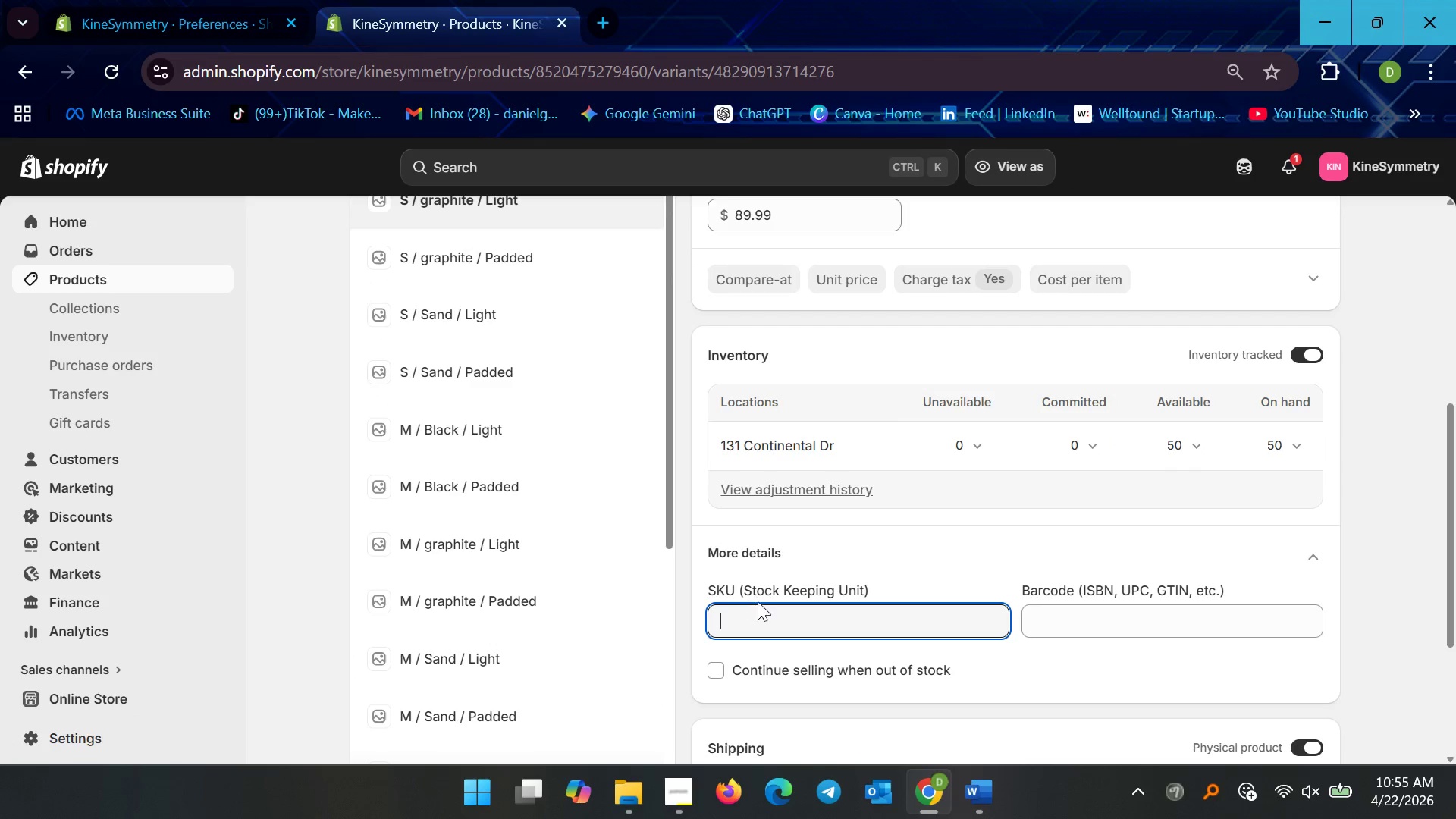 
key(Control+V)
 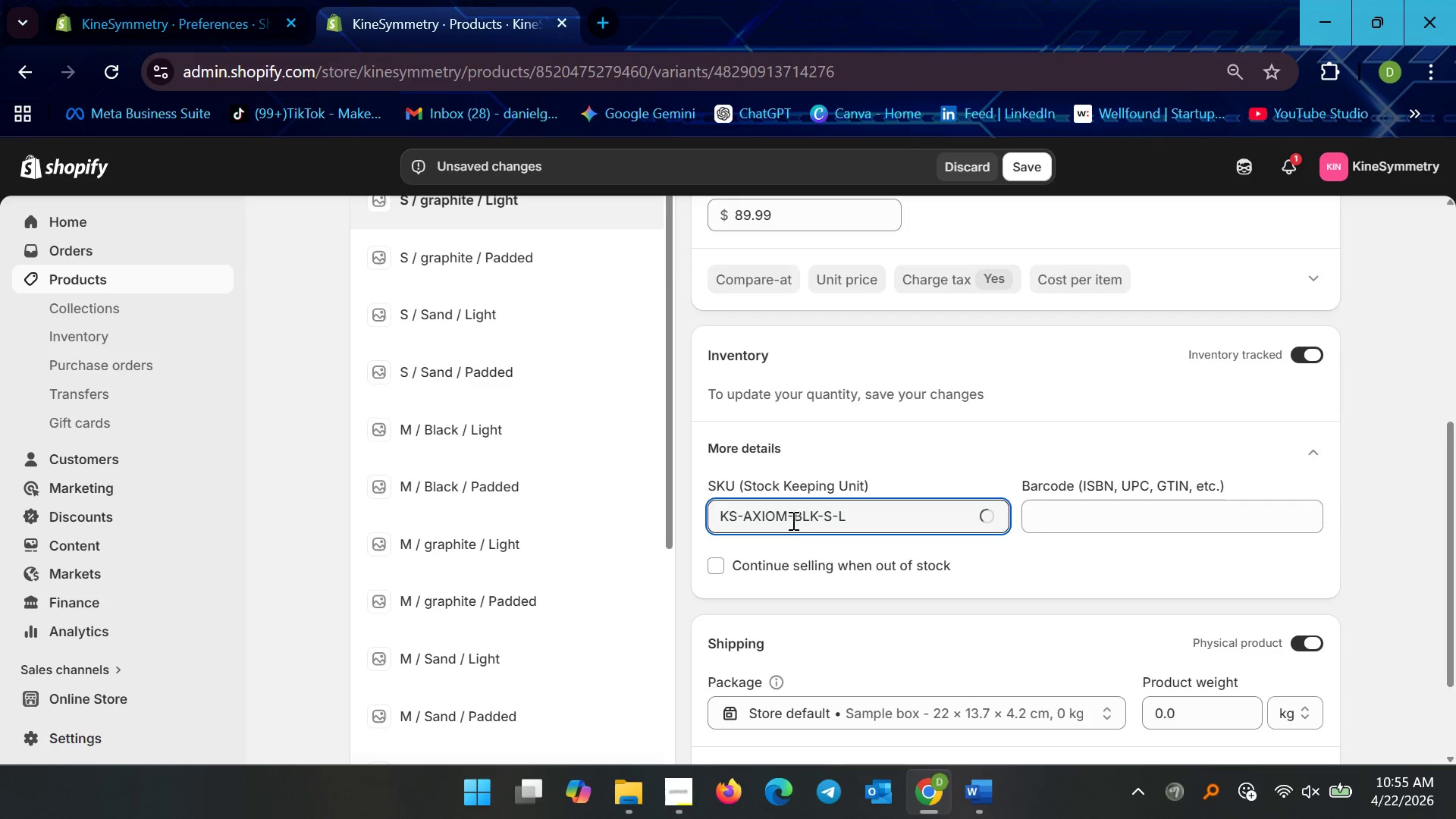 
left_click([785, 516])
 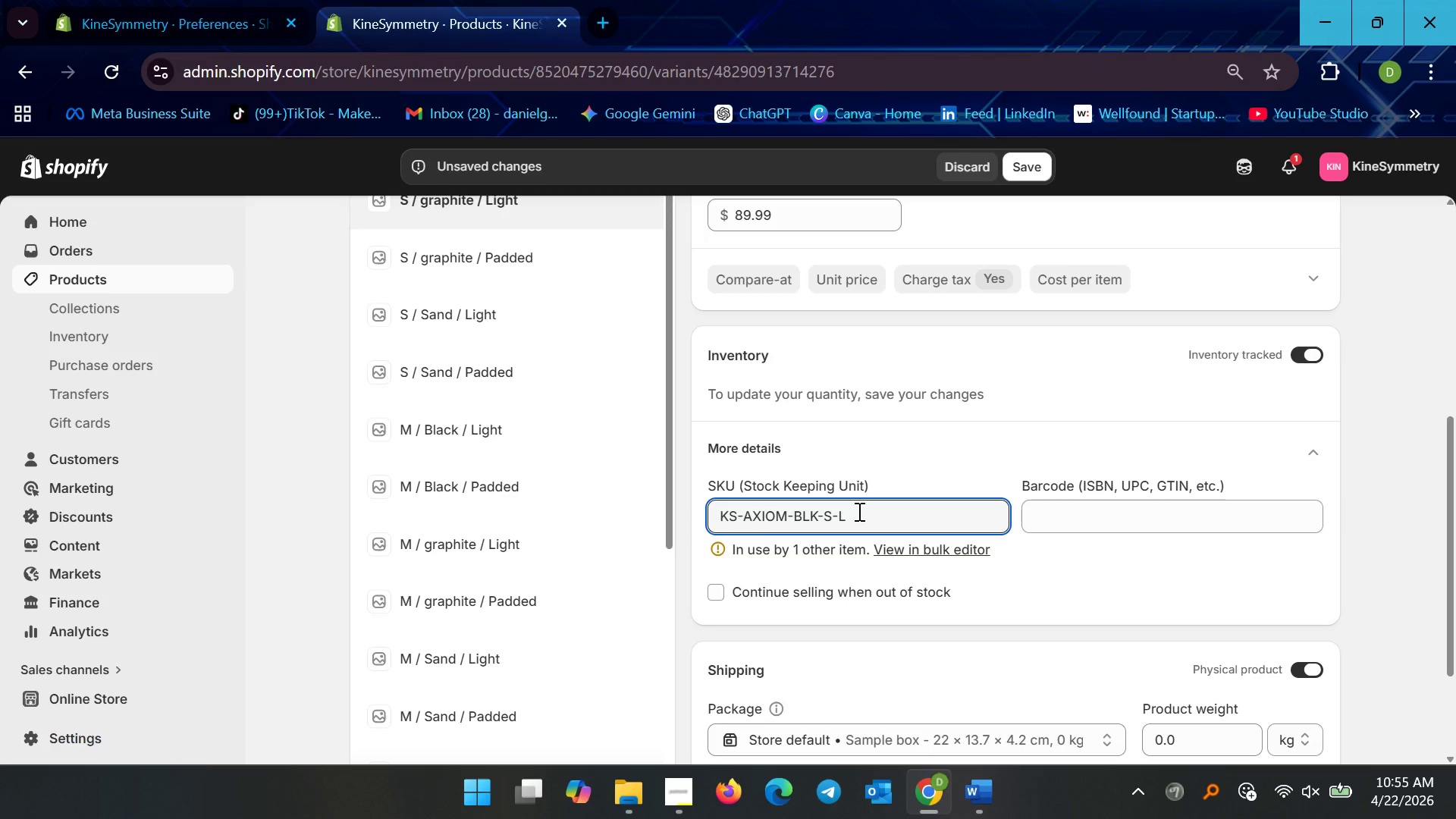 
key(Backspace)
 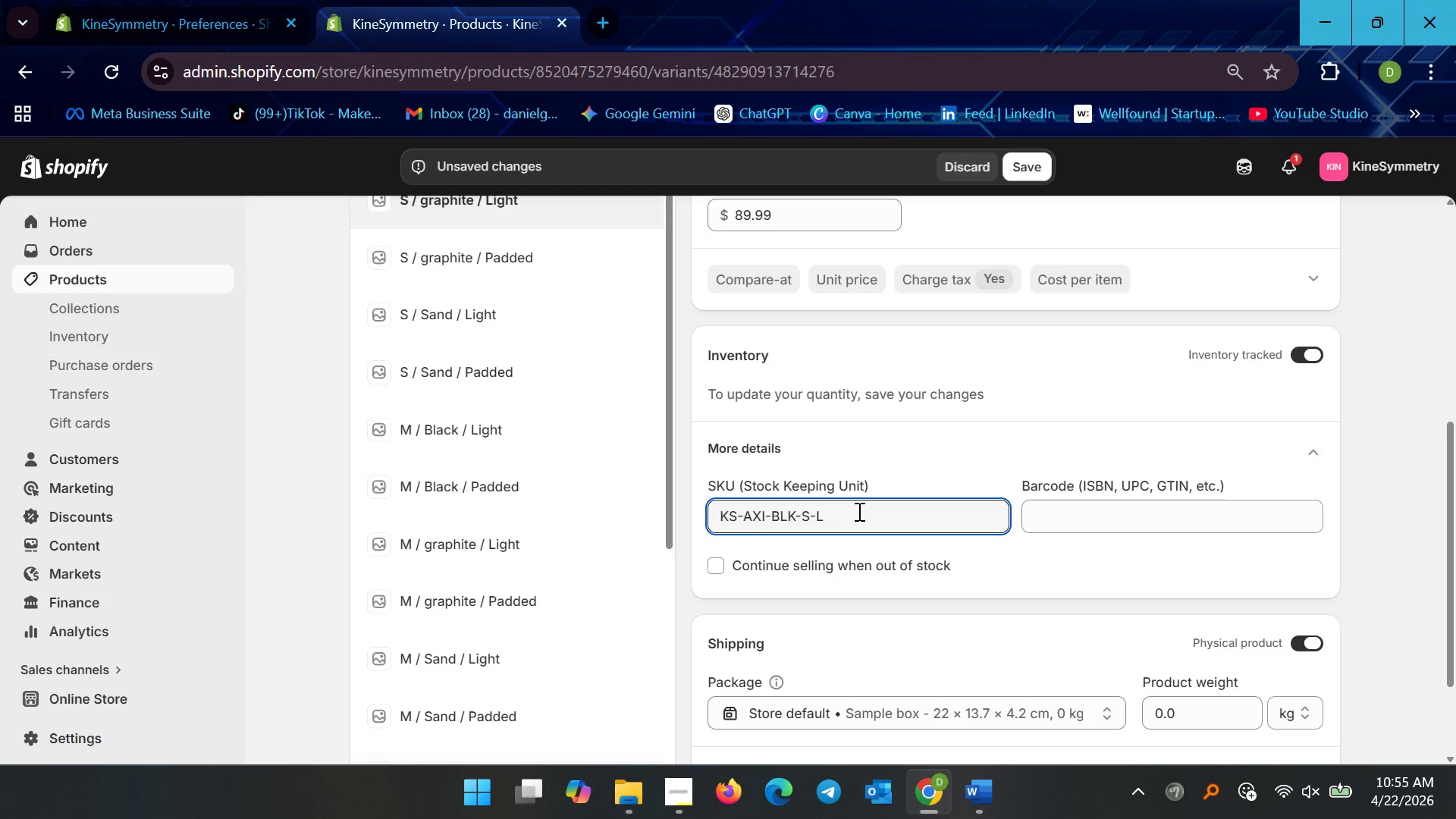 
key(Backspace)
 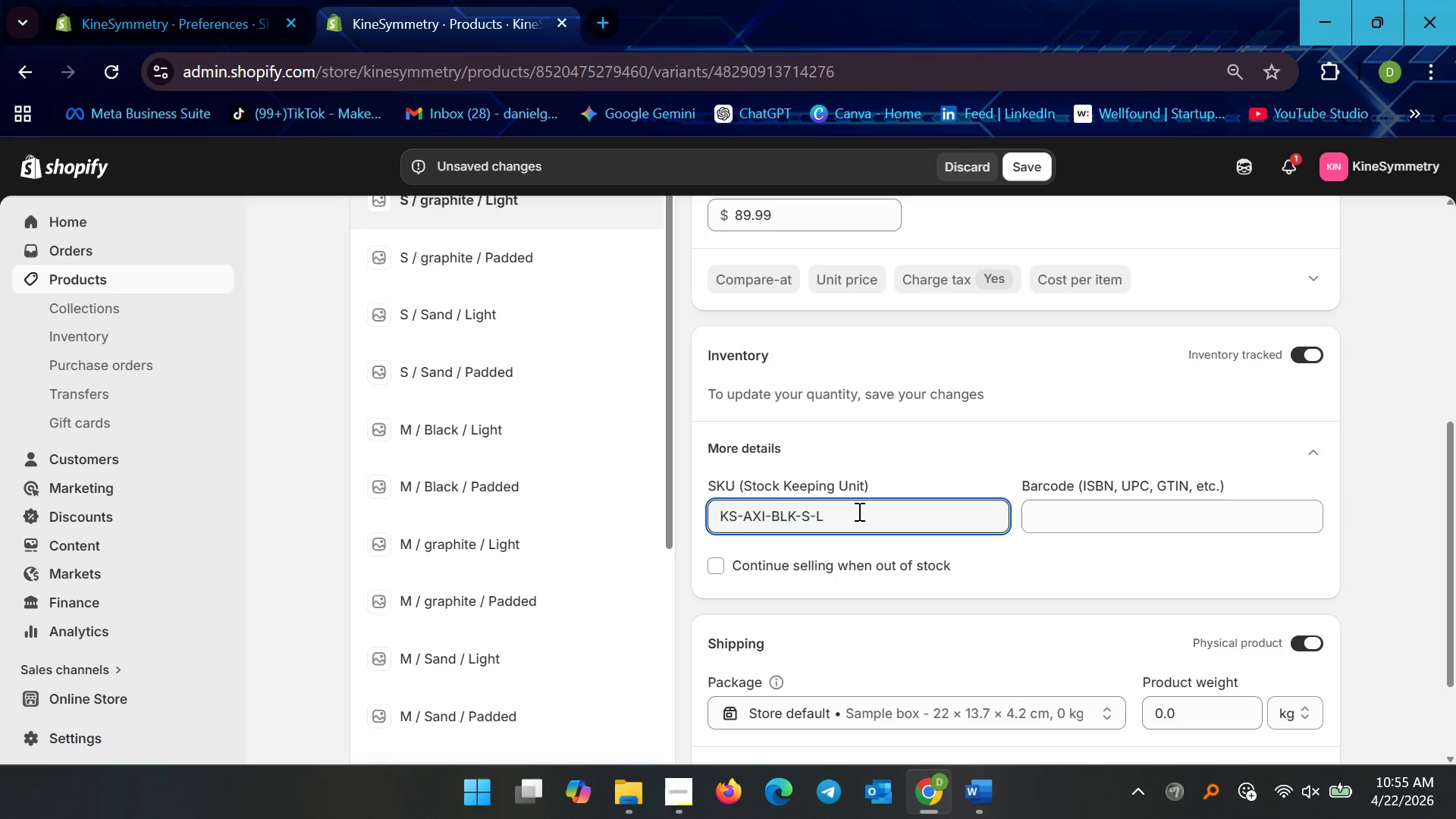 
key(Backspace)
 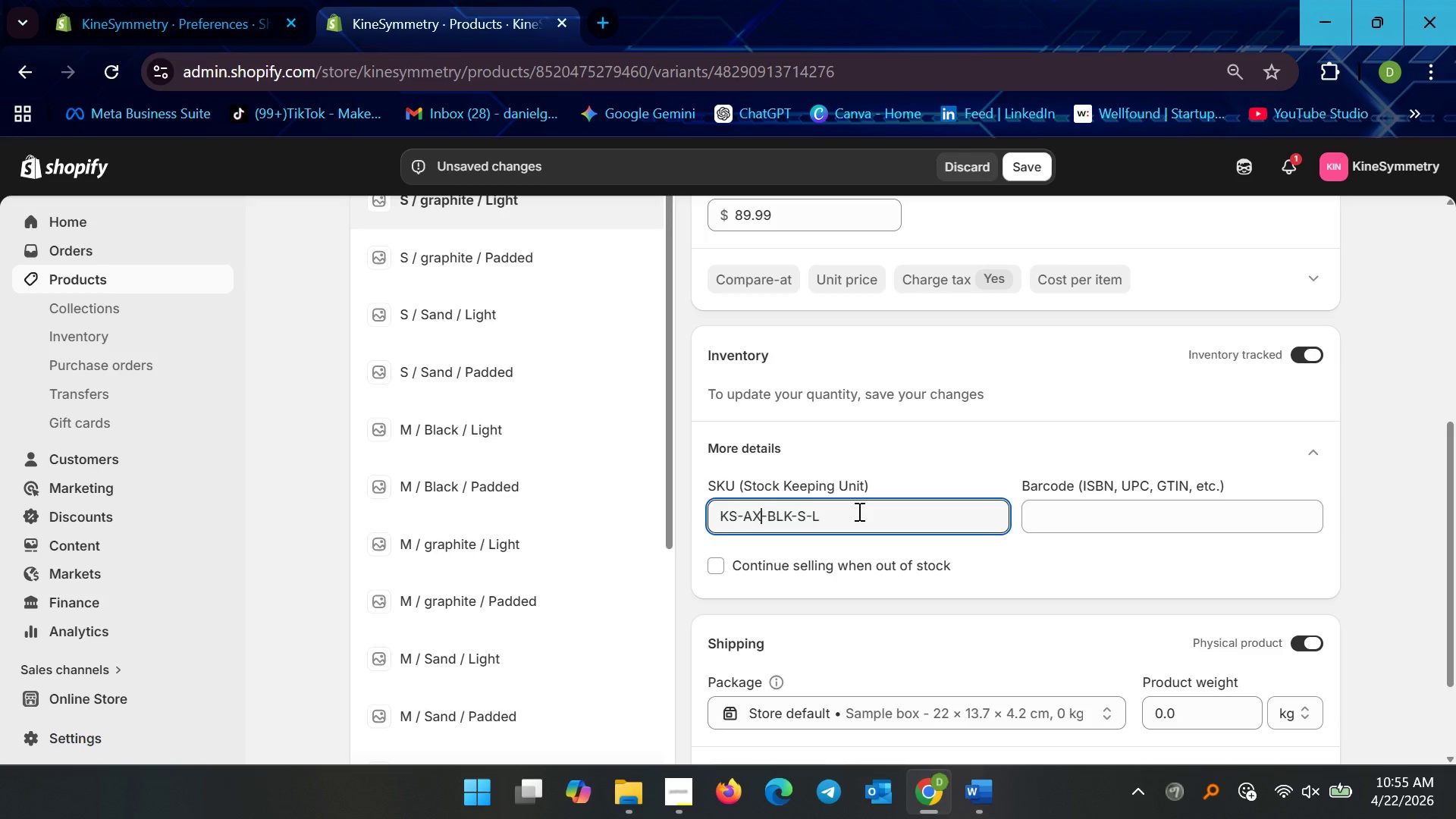 
key(Backspace)
 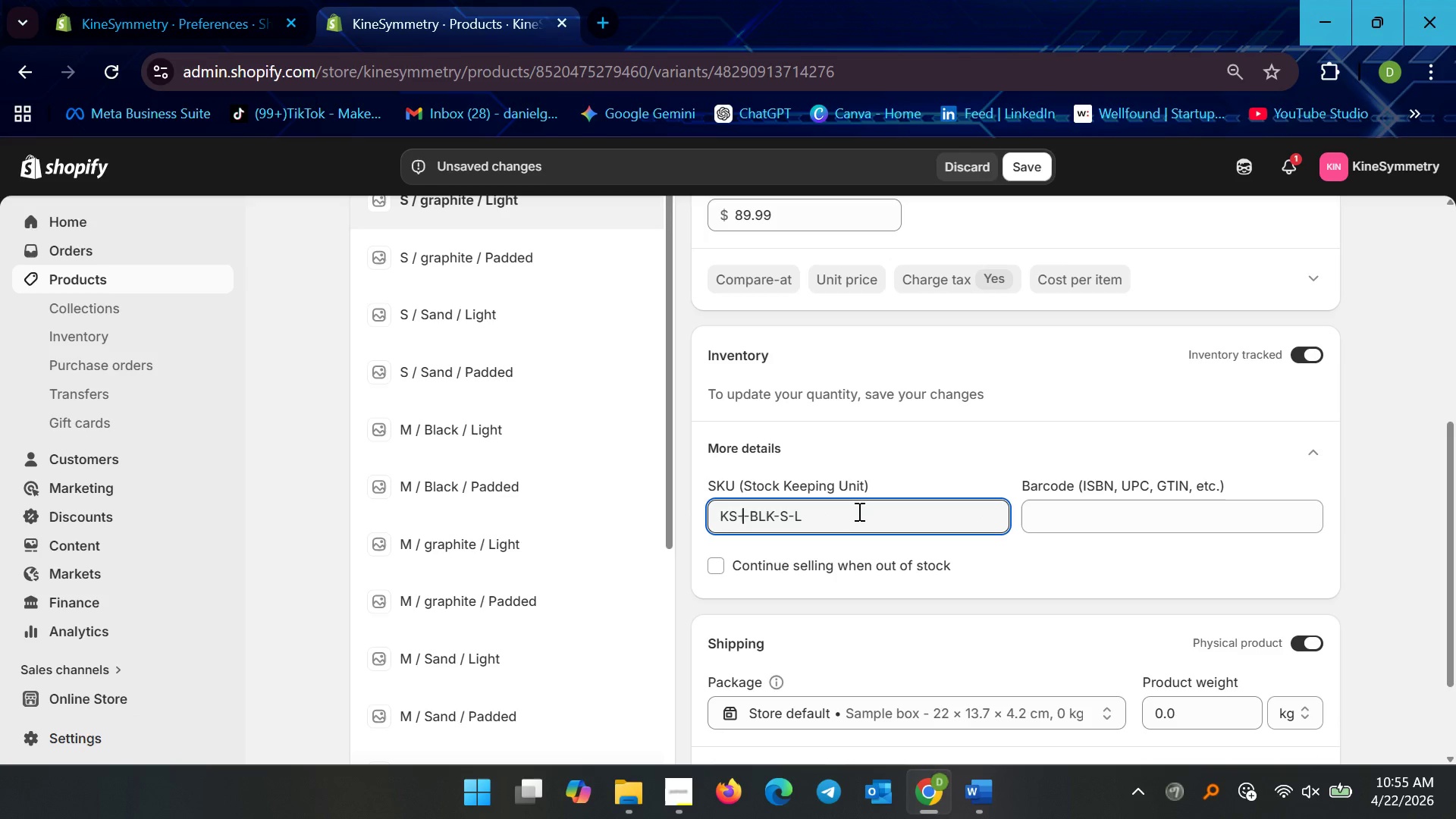 
key(Backspace)
 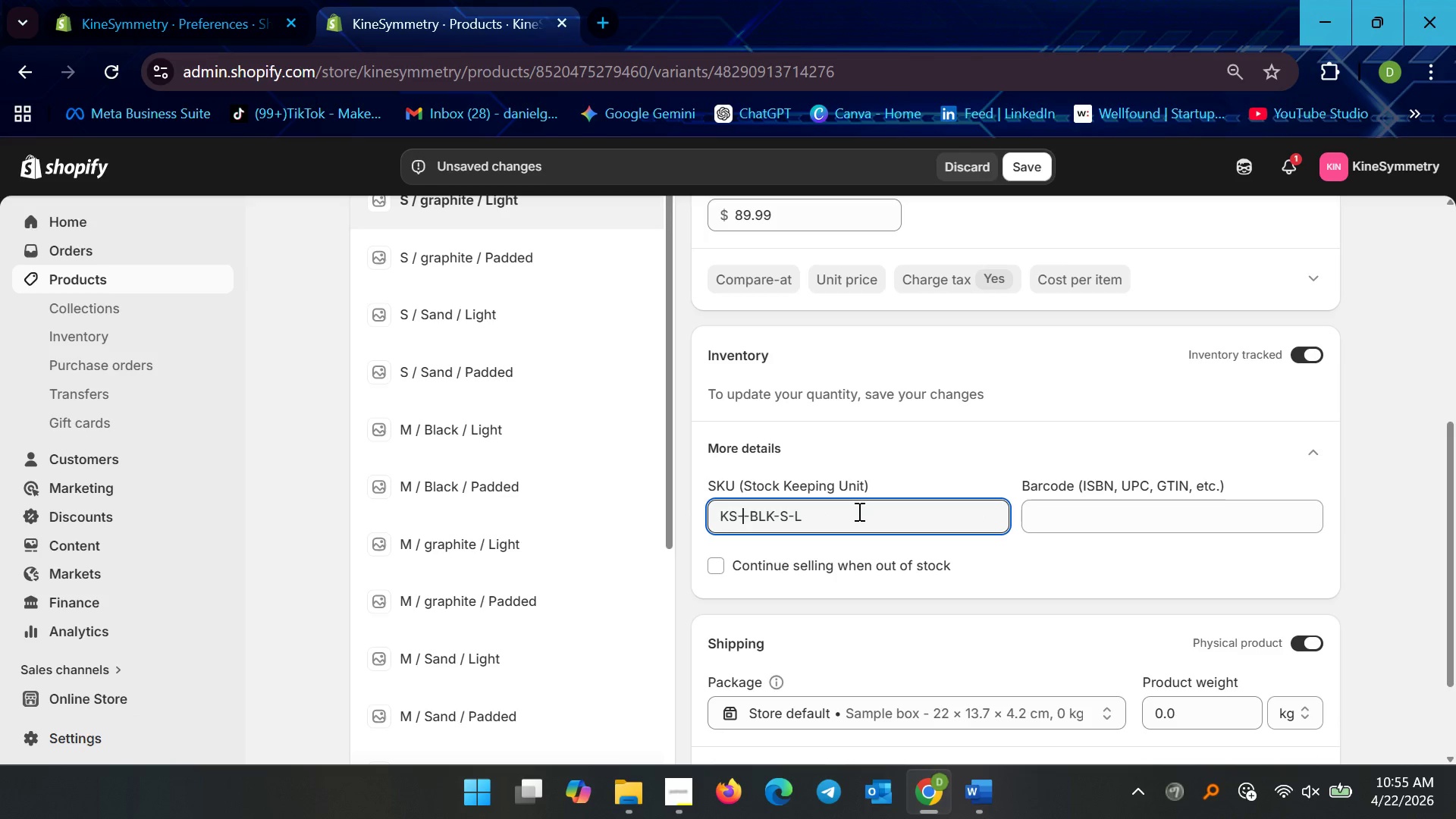 
key(Control+Z)
 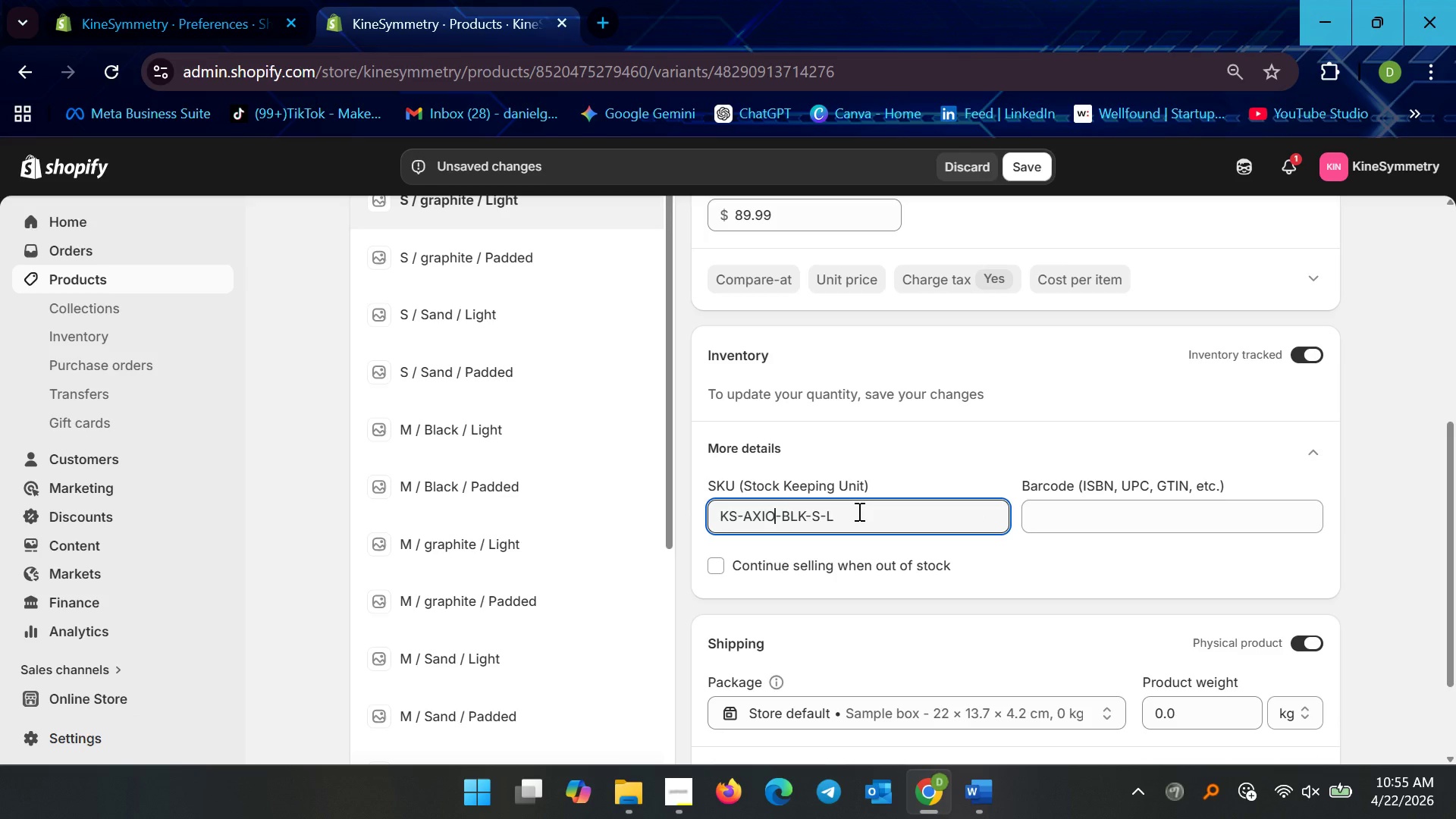 
key(Control+Z)
 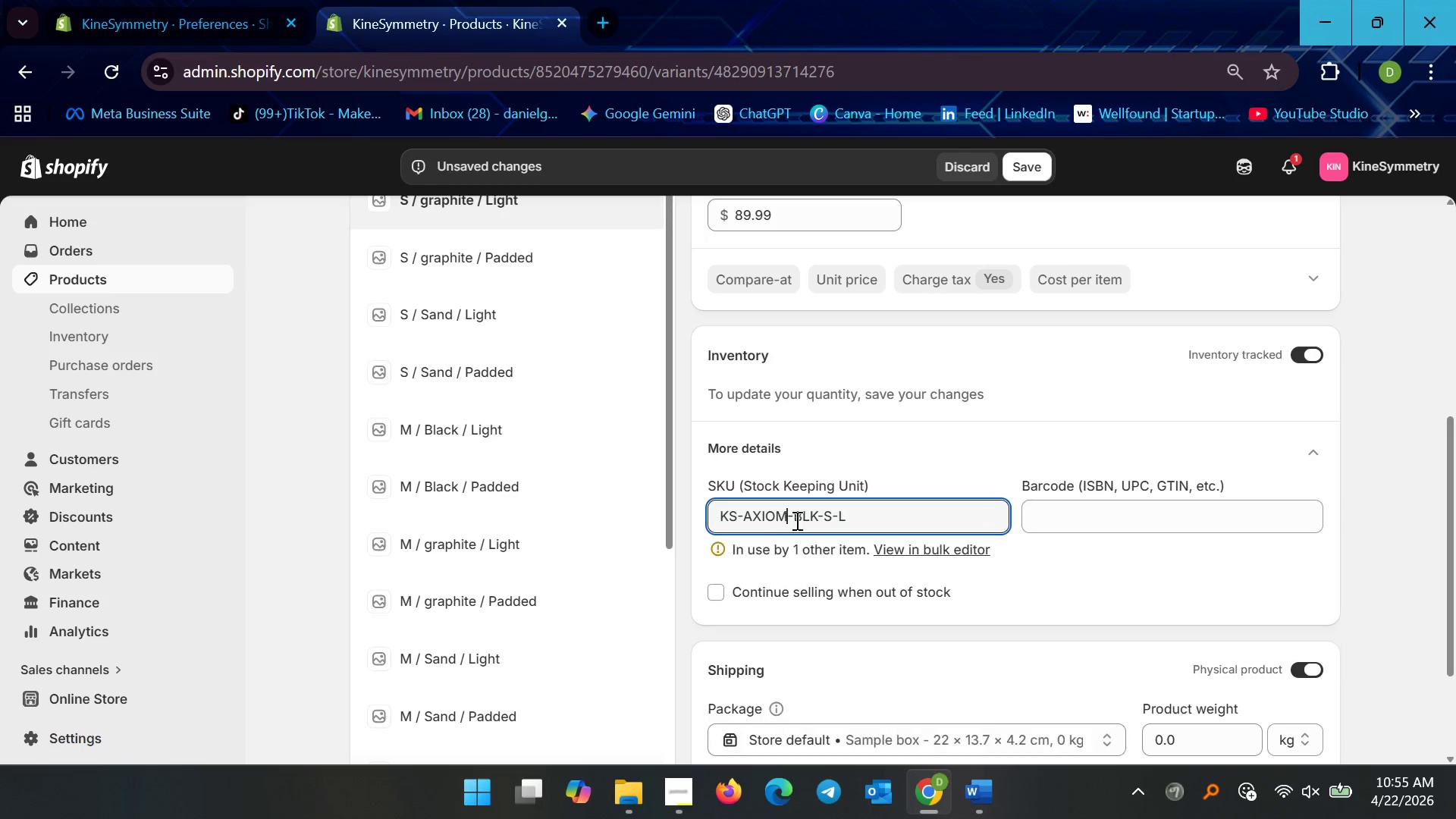 
left_click([814, 520])
 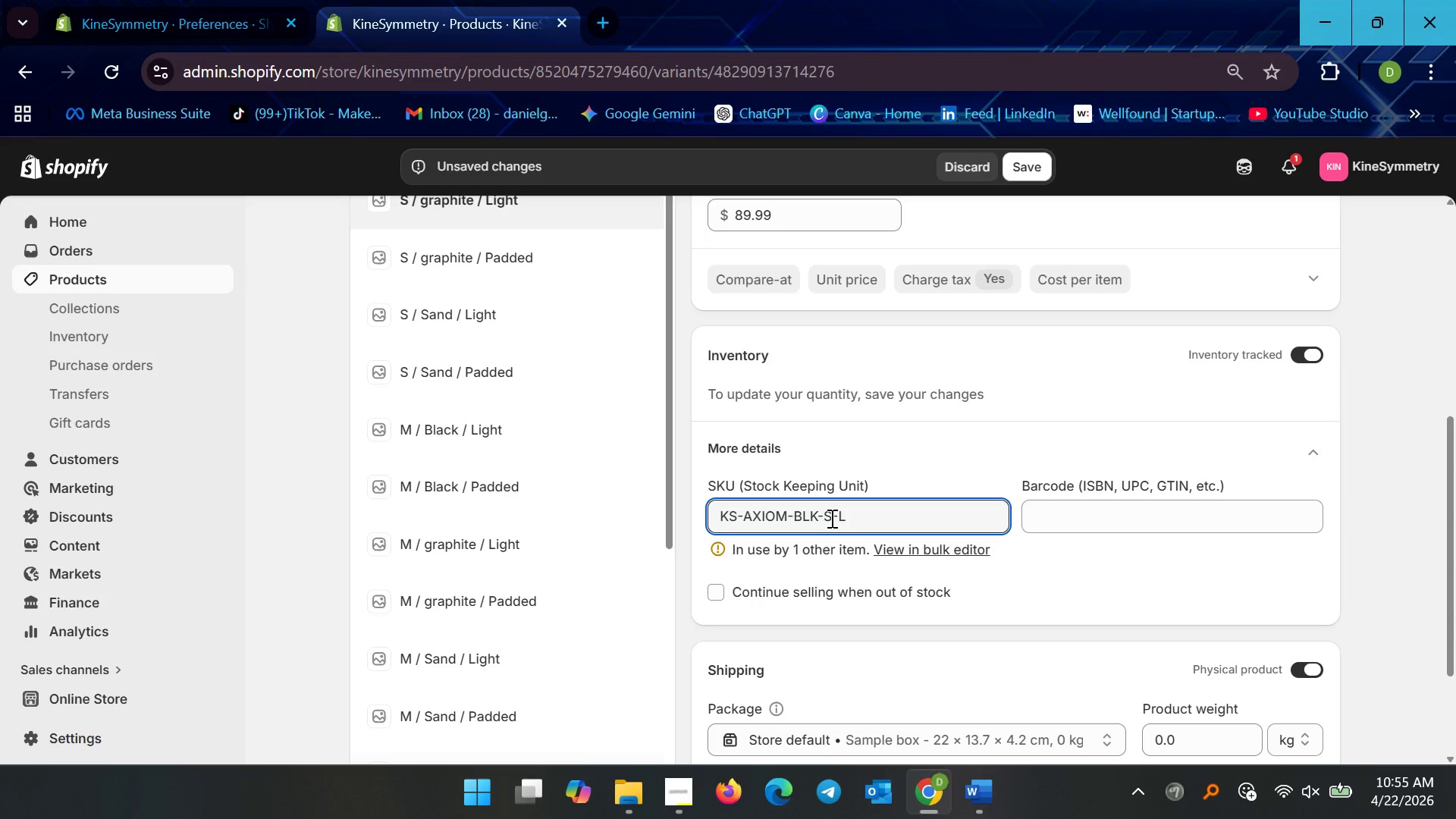 
key(Backspace)
key(Backspace)
key(Backspace)
type(GRP)
 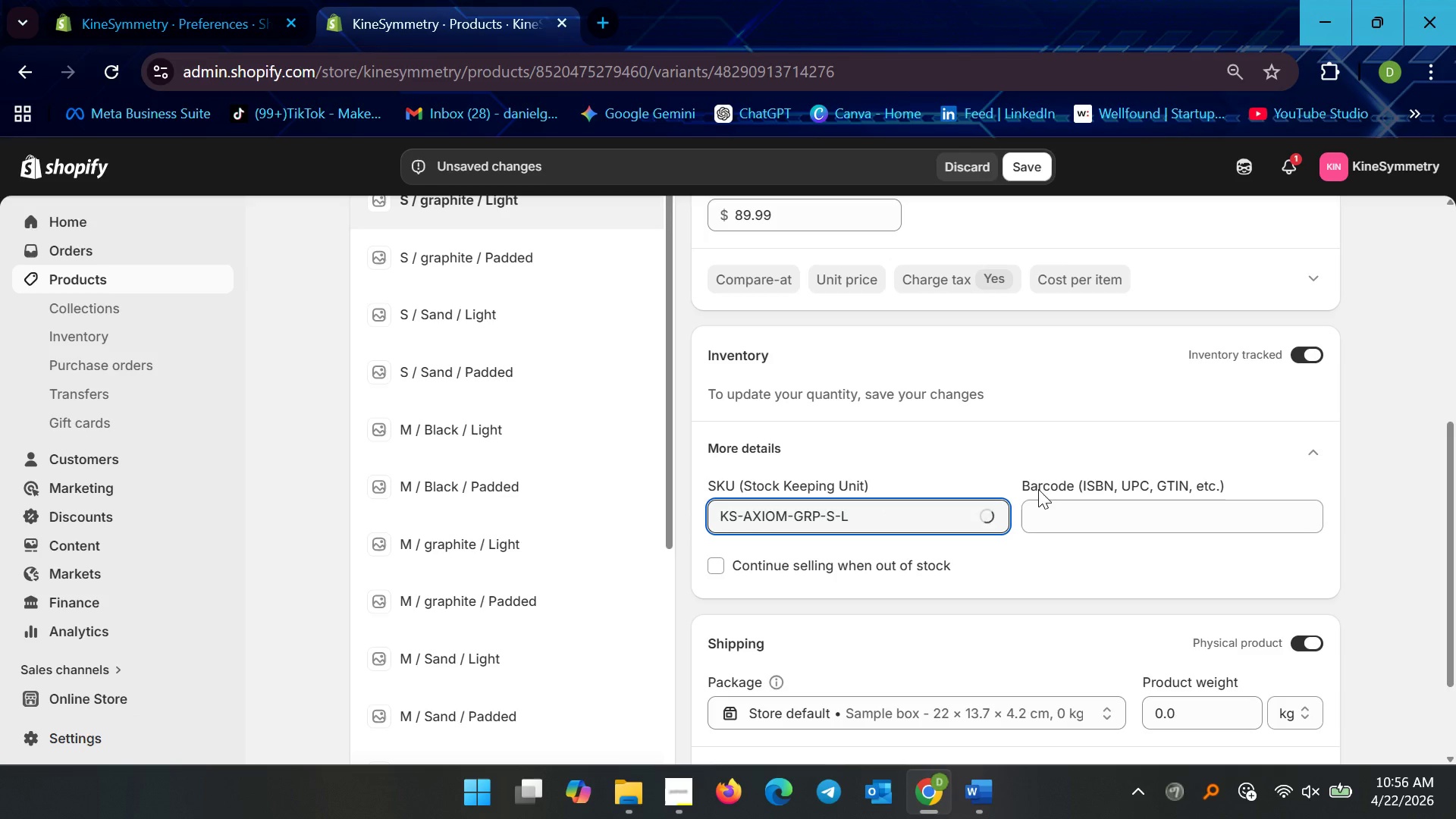 
scroll: coordinate [1001, 507], scroll_direction: down, amount: 4.0
 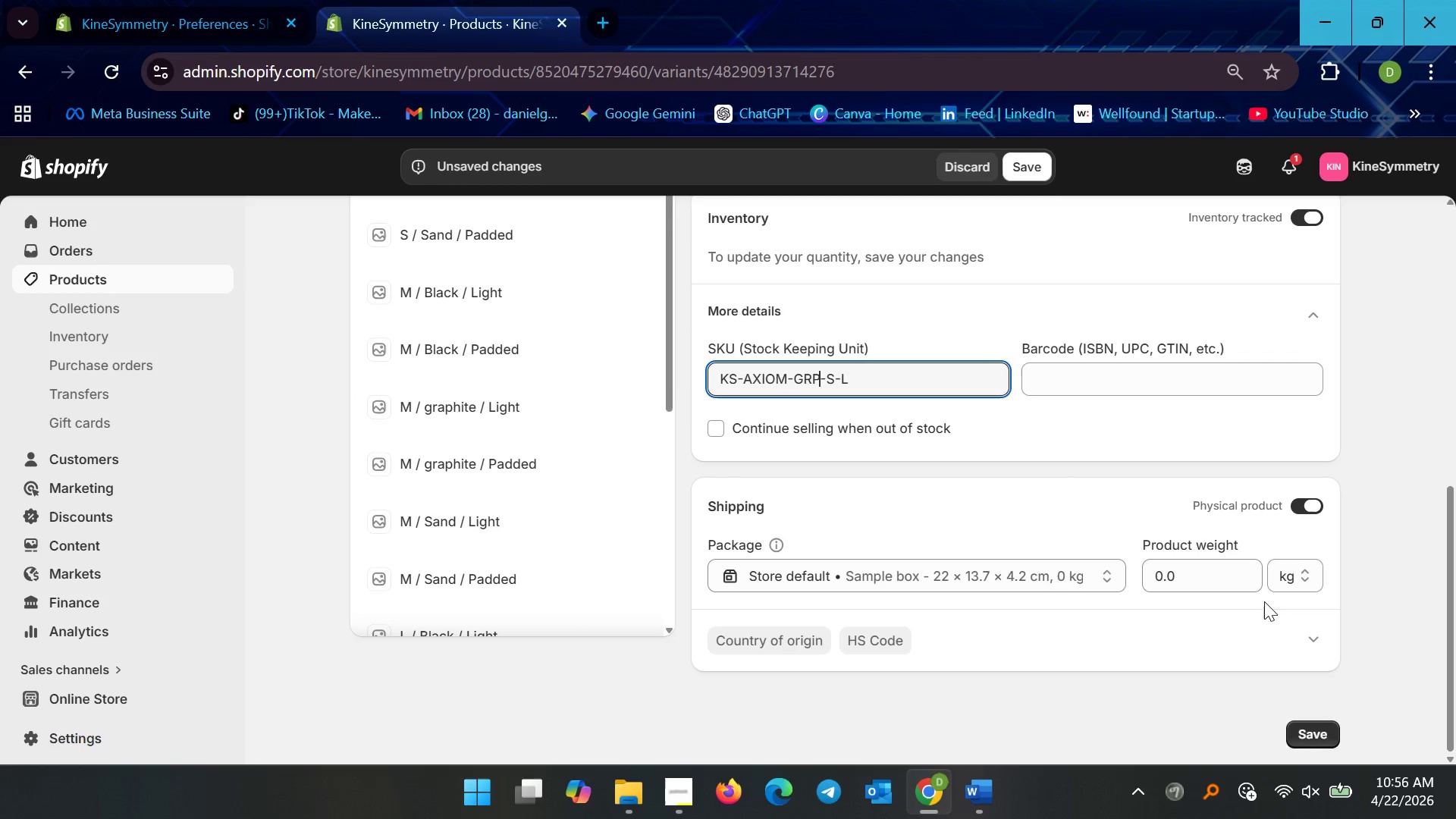 
left_click_drag(start_coordinate=[1216, 568], to_coordinate=[1208, 568])
 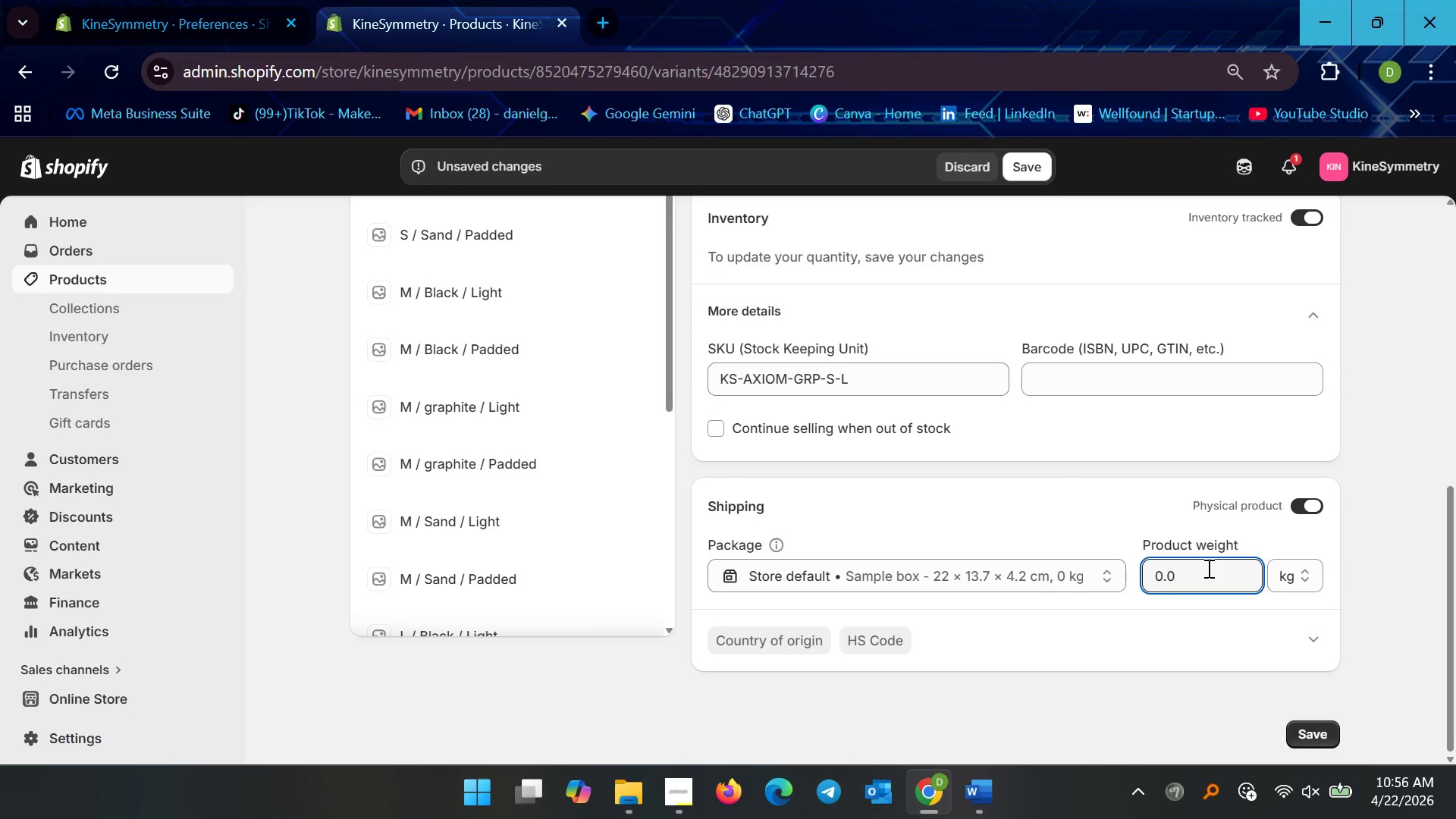 
key(Backspace)
type(35)
 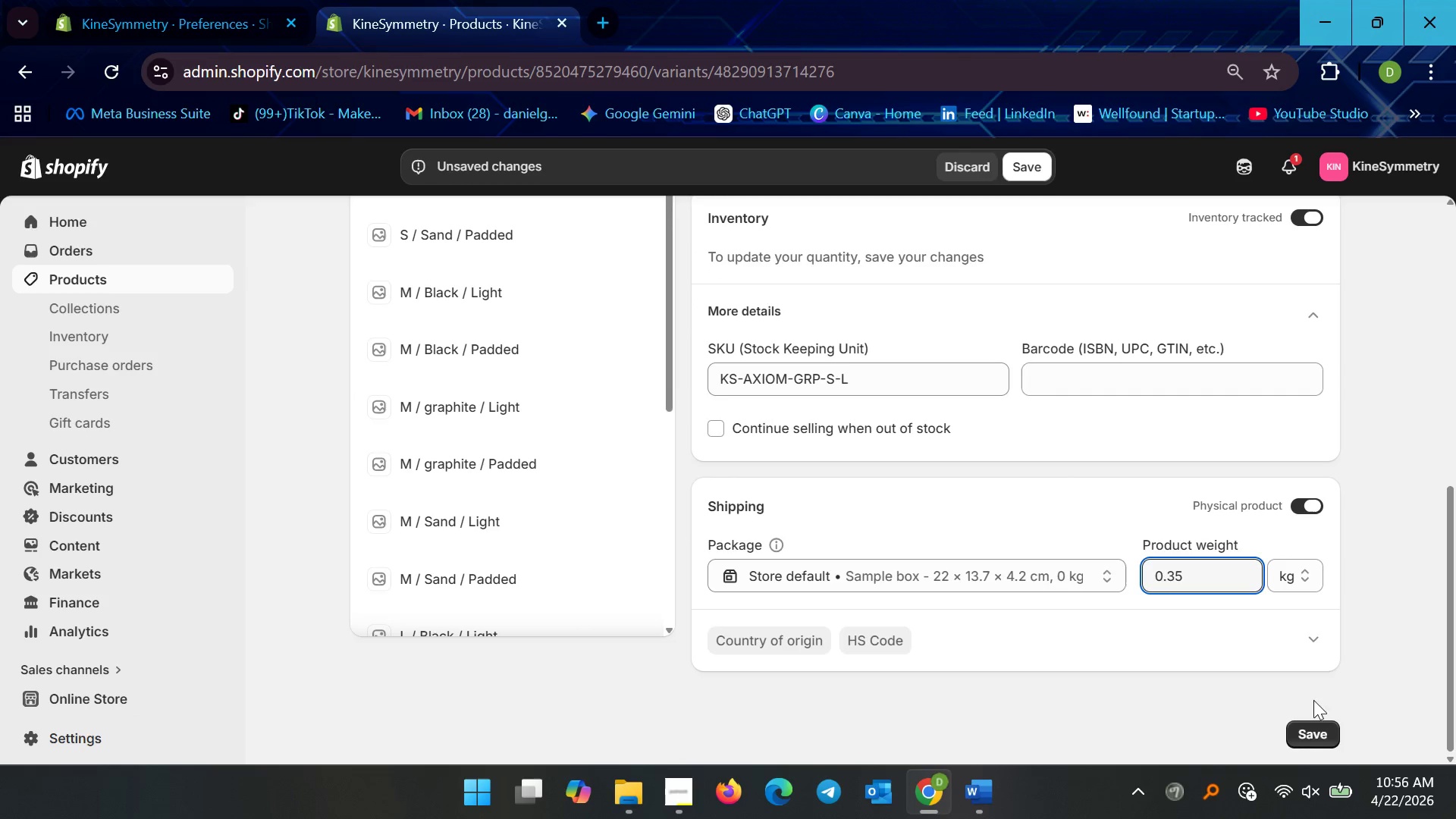 
left_click([1313, 721])
 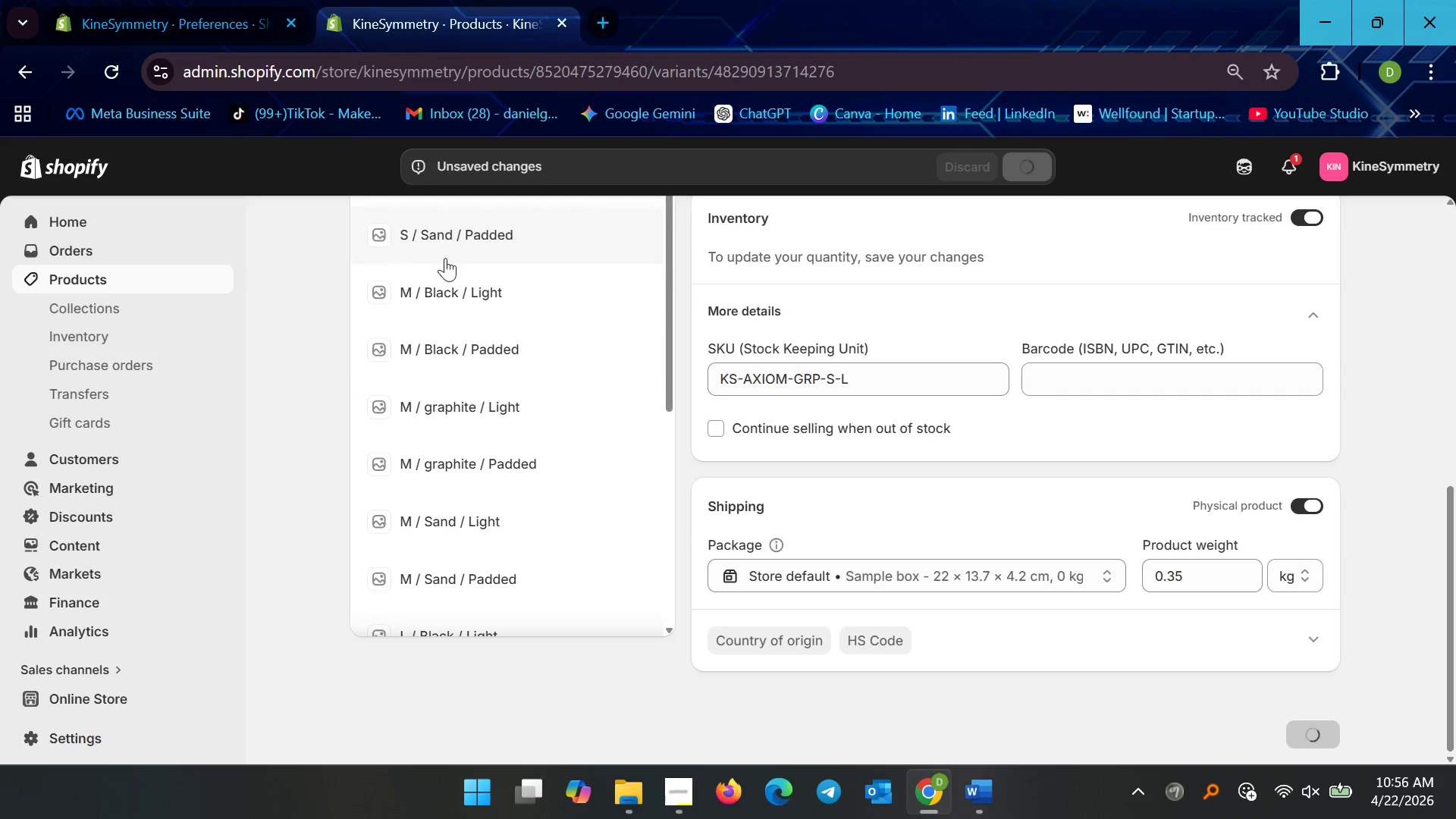 
scroll: coordinate [485, 349], scroll_direction: up, amount: 2.0
 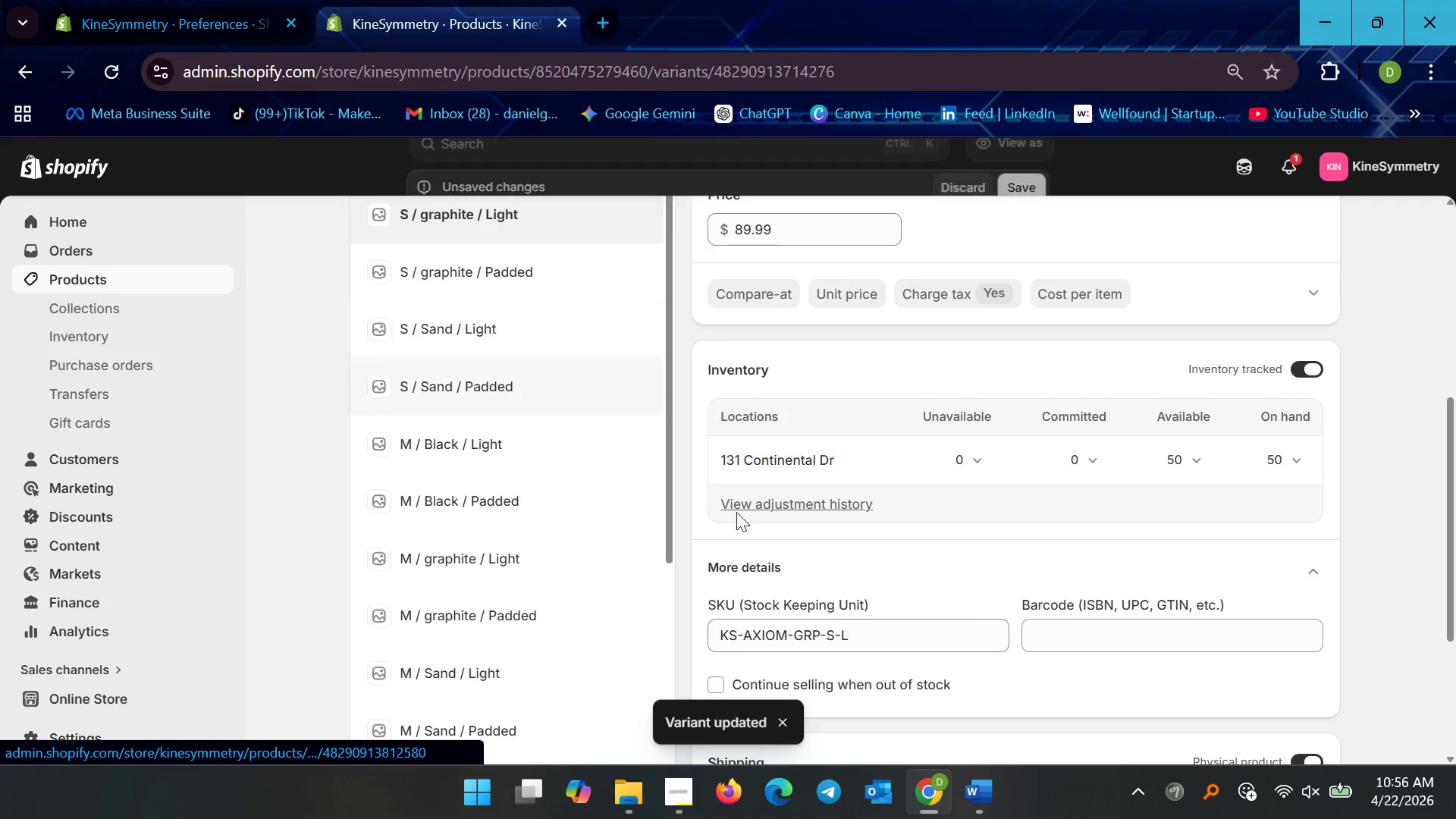 
left_click([808, 646])
 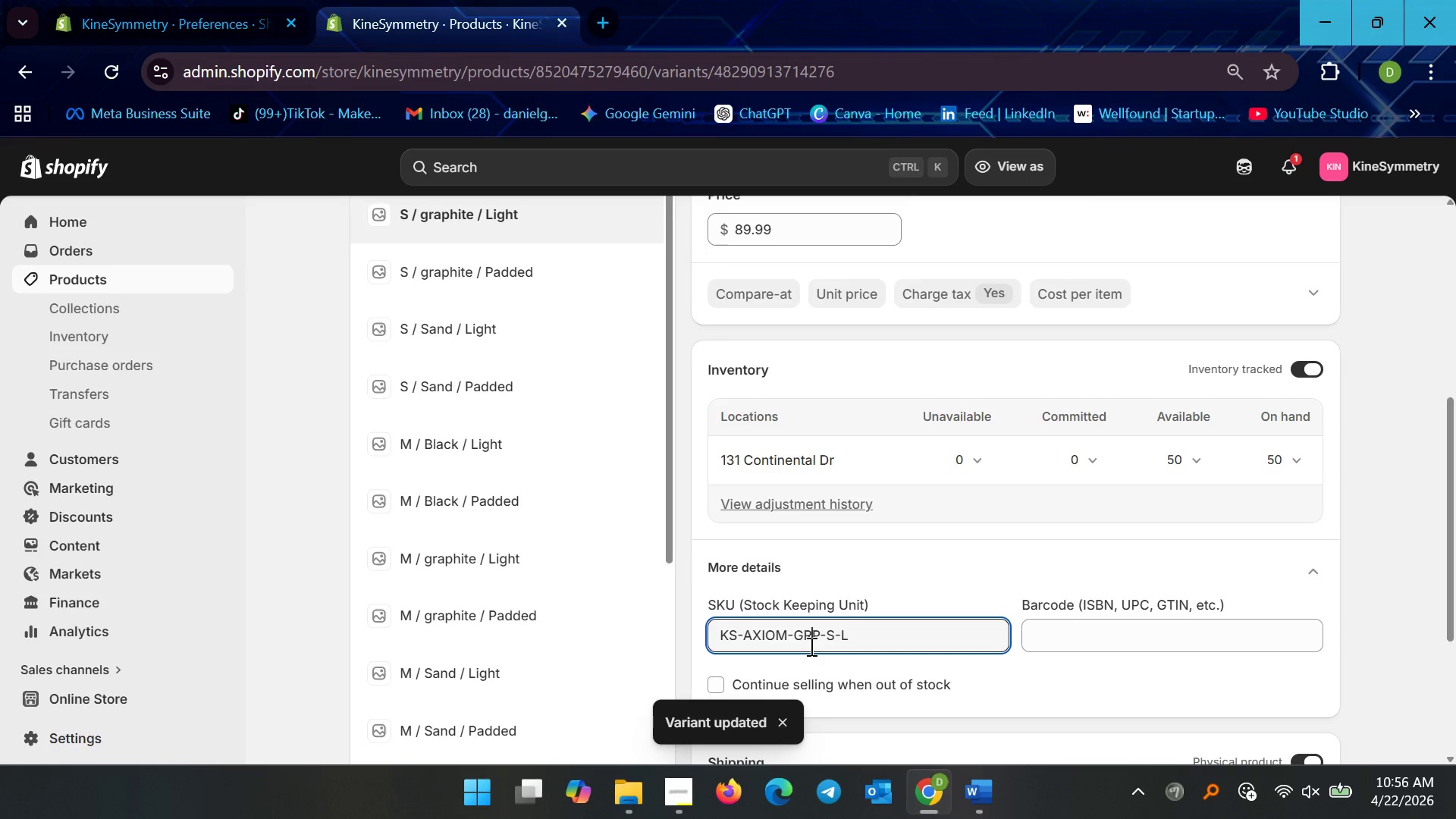 
key(Control+A)
 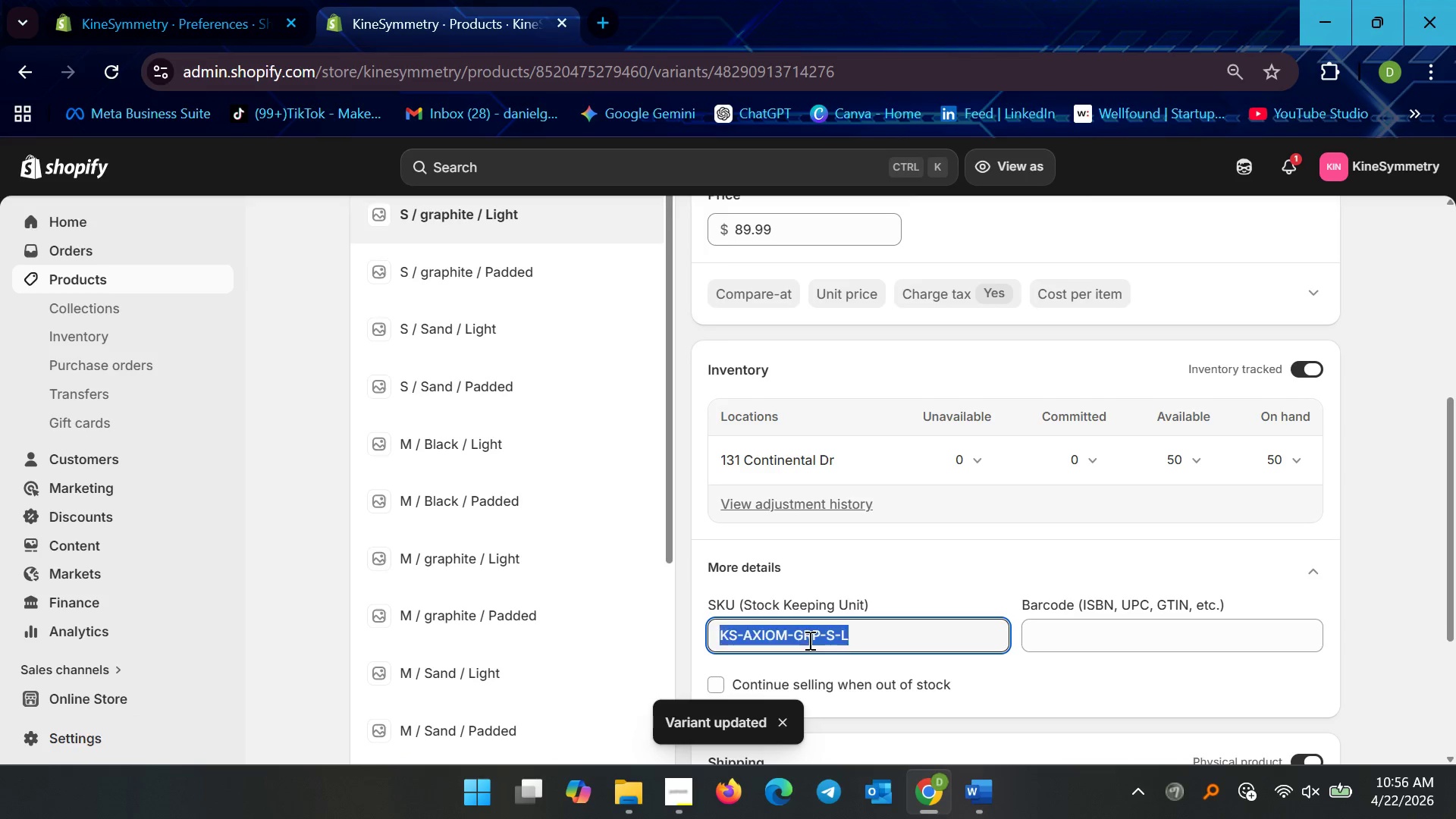 
key(Control+ControlLeft)
 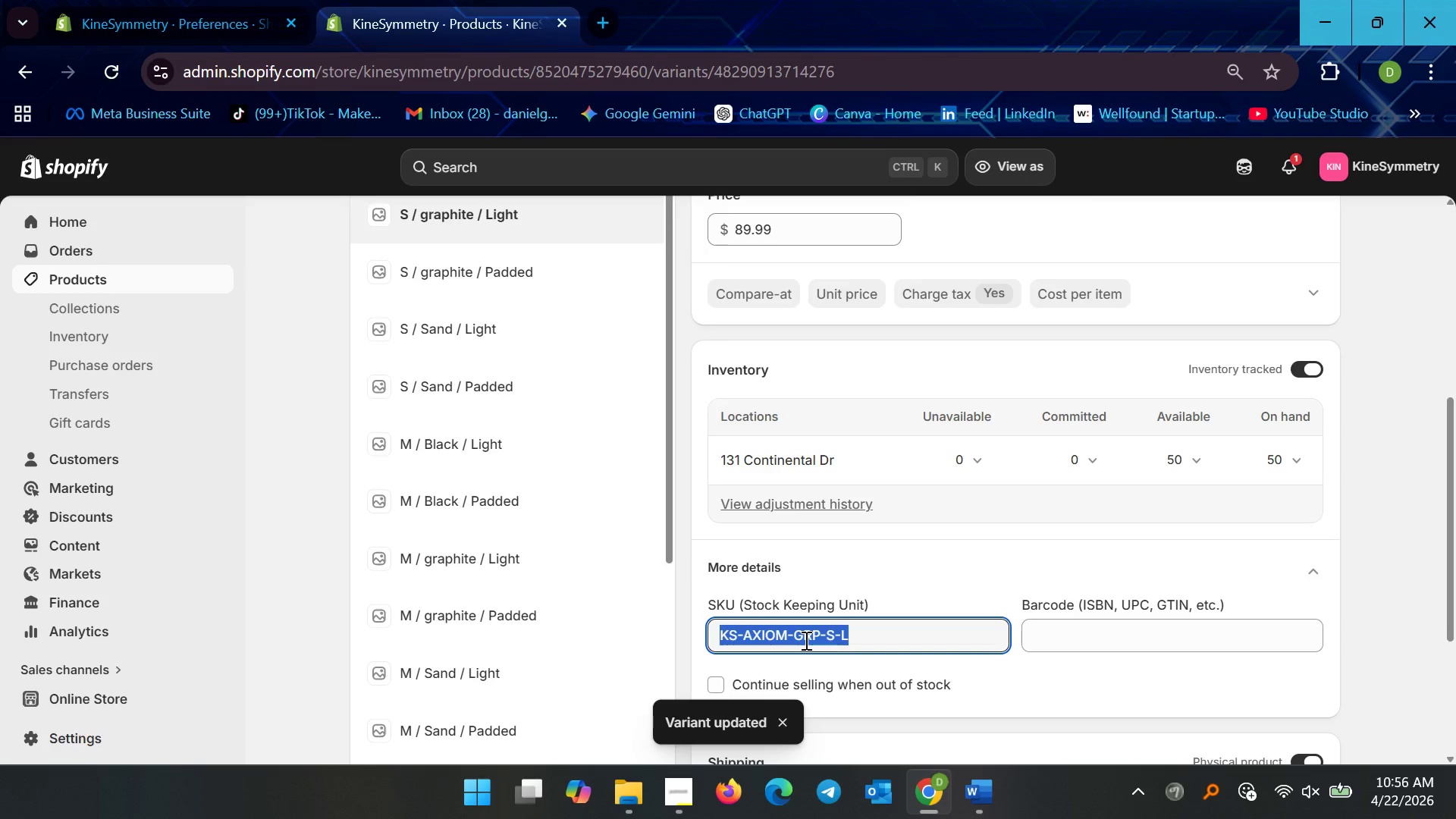 
key(Control+C)
 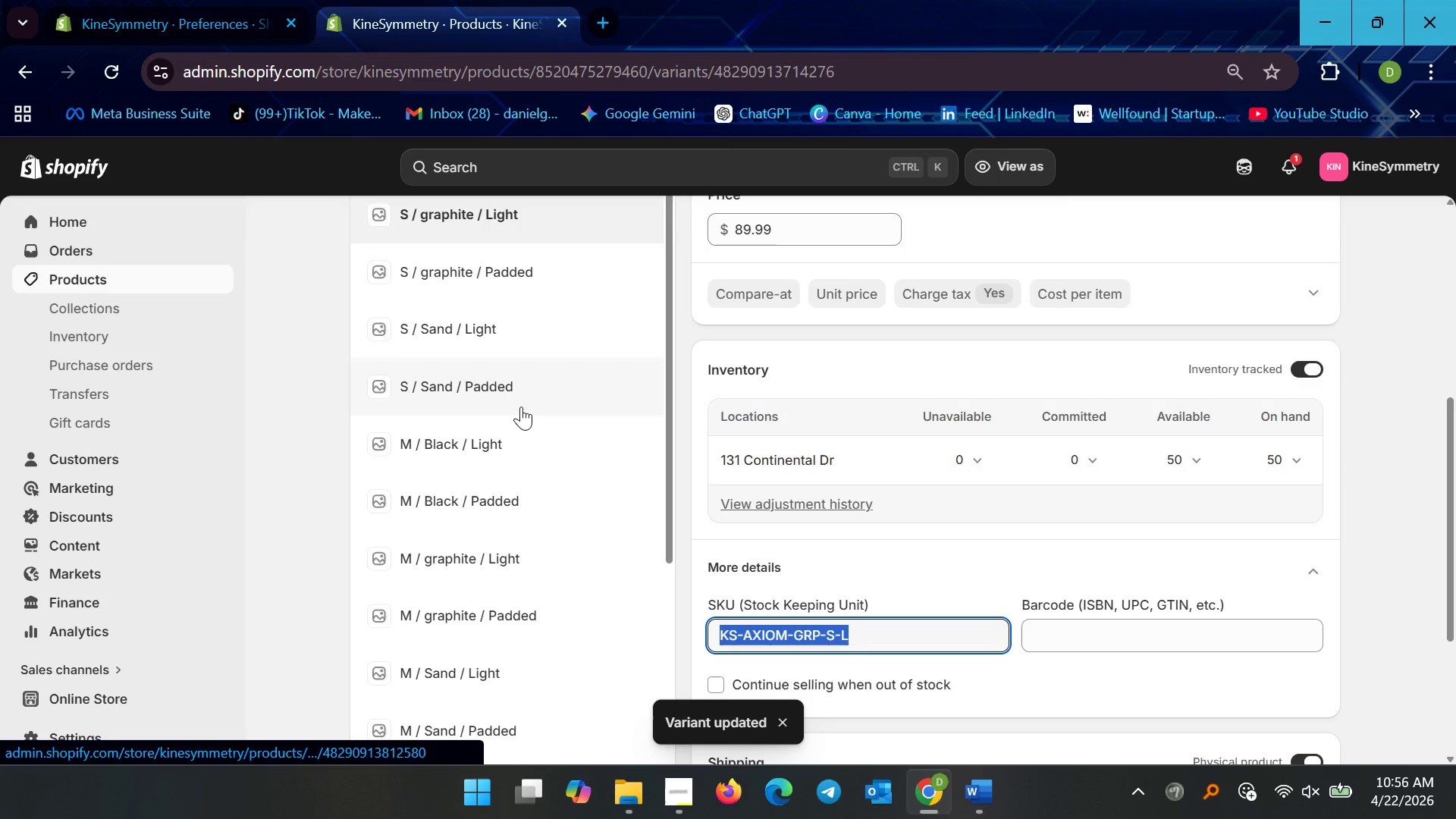 
scroll: coordinate [504, 393], scroll_direction: up, amount: 3.0
 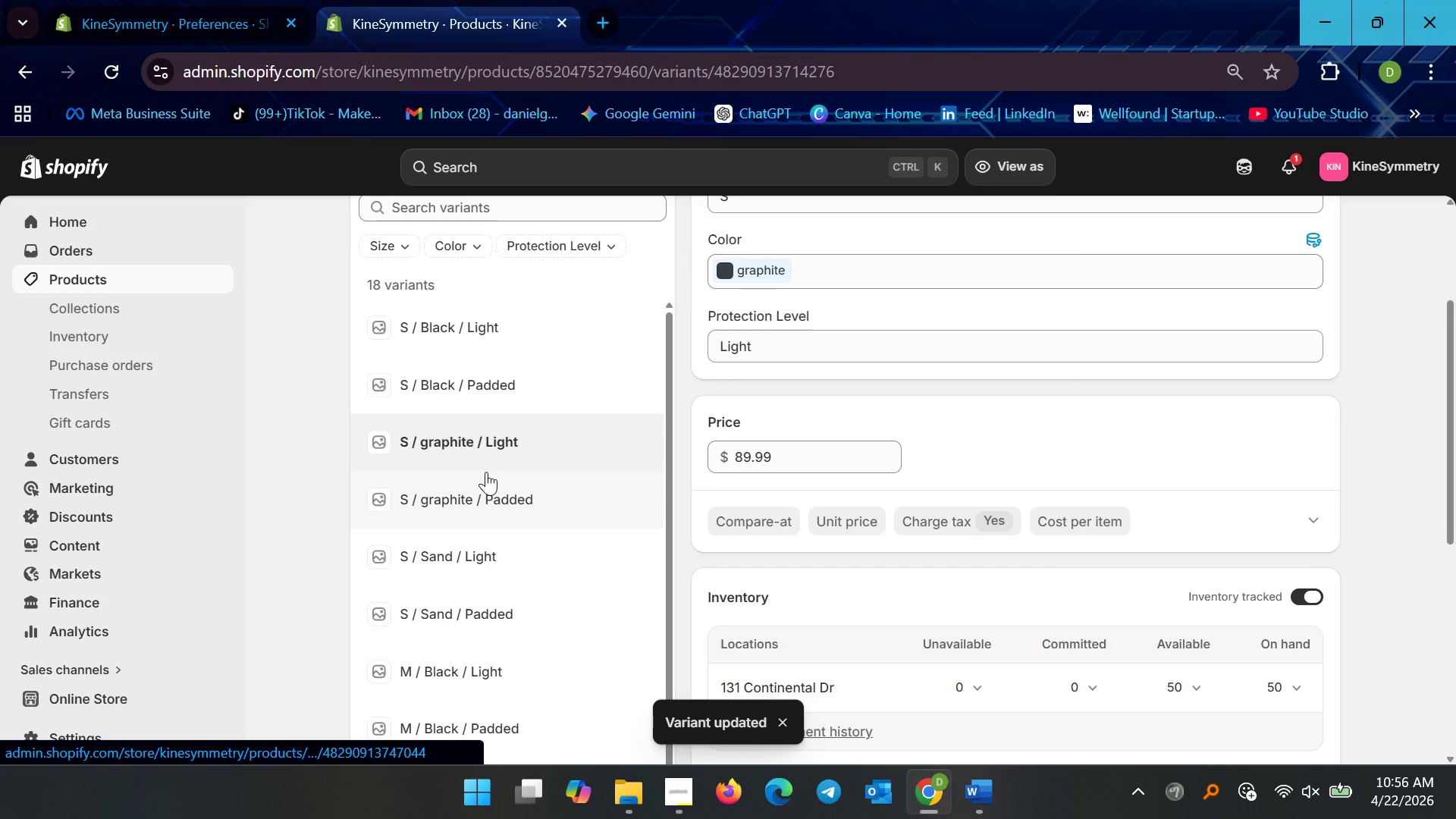 
left_click([488, 504])
 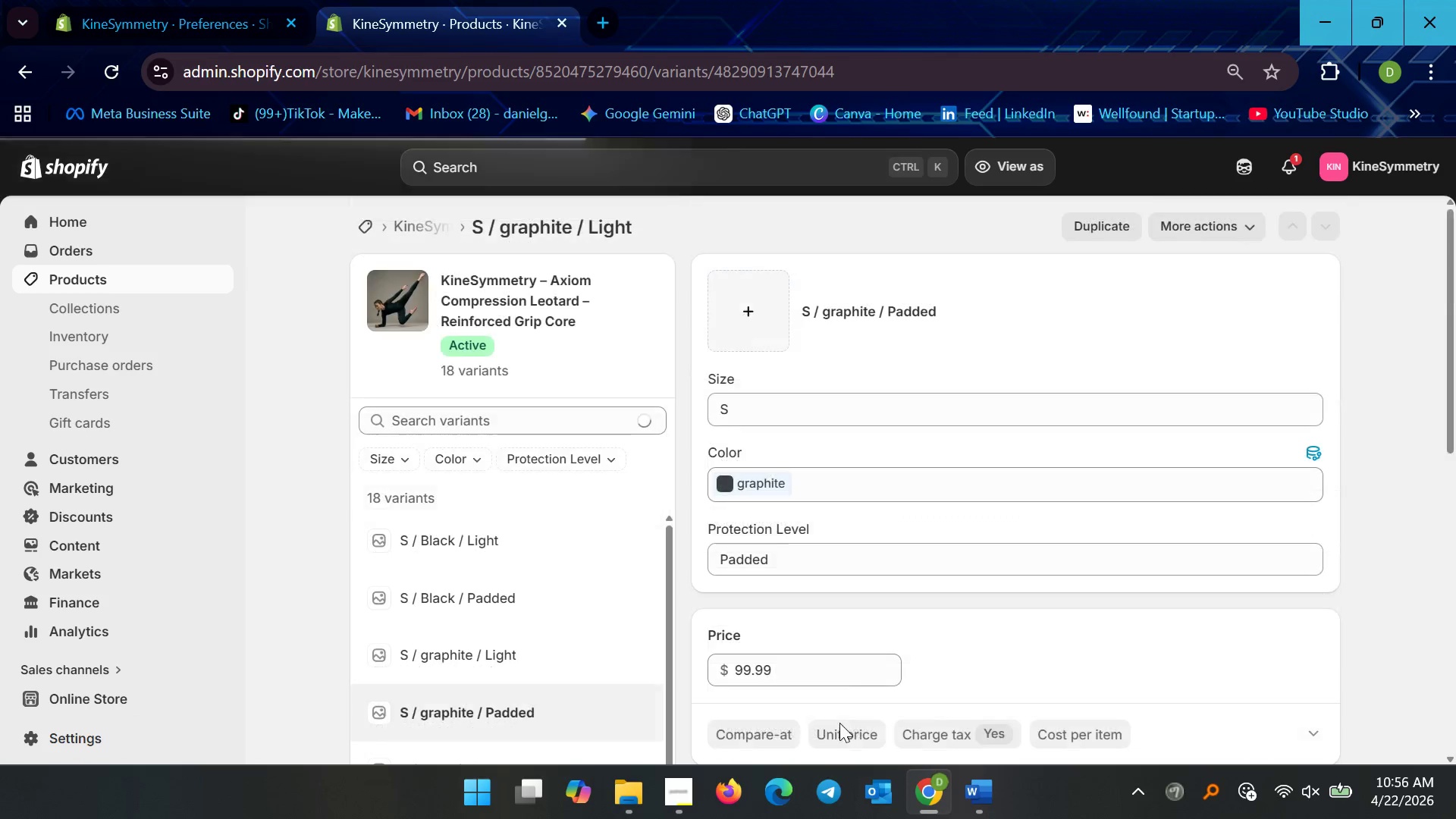 
scroll: coordinate [777, 701], scroll_direction: down, amount: 8.0
 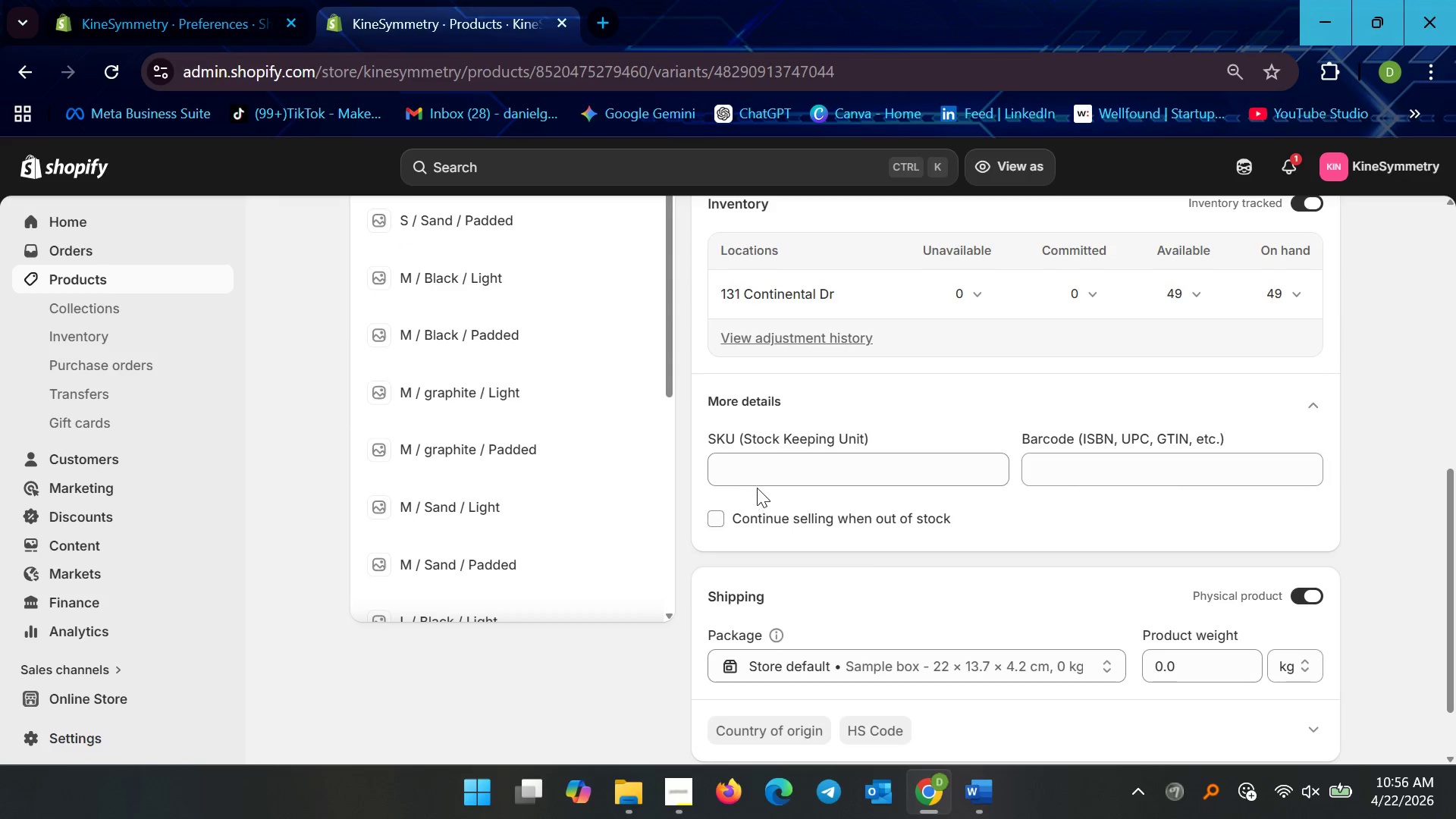 
left_click([760, 475])
 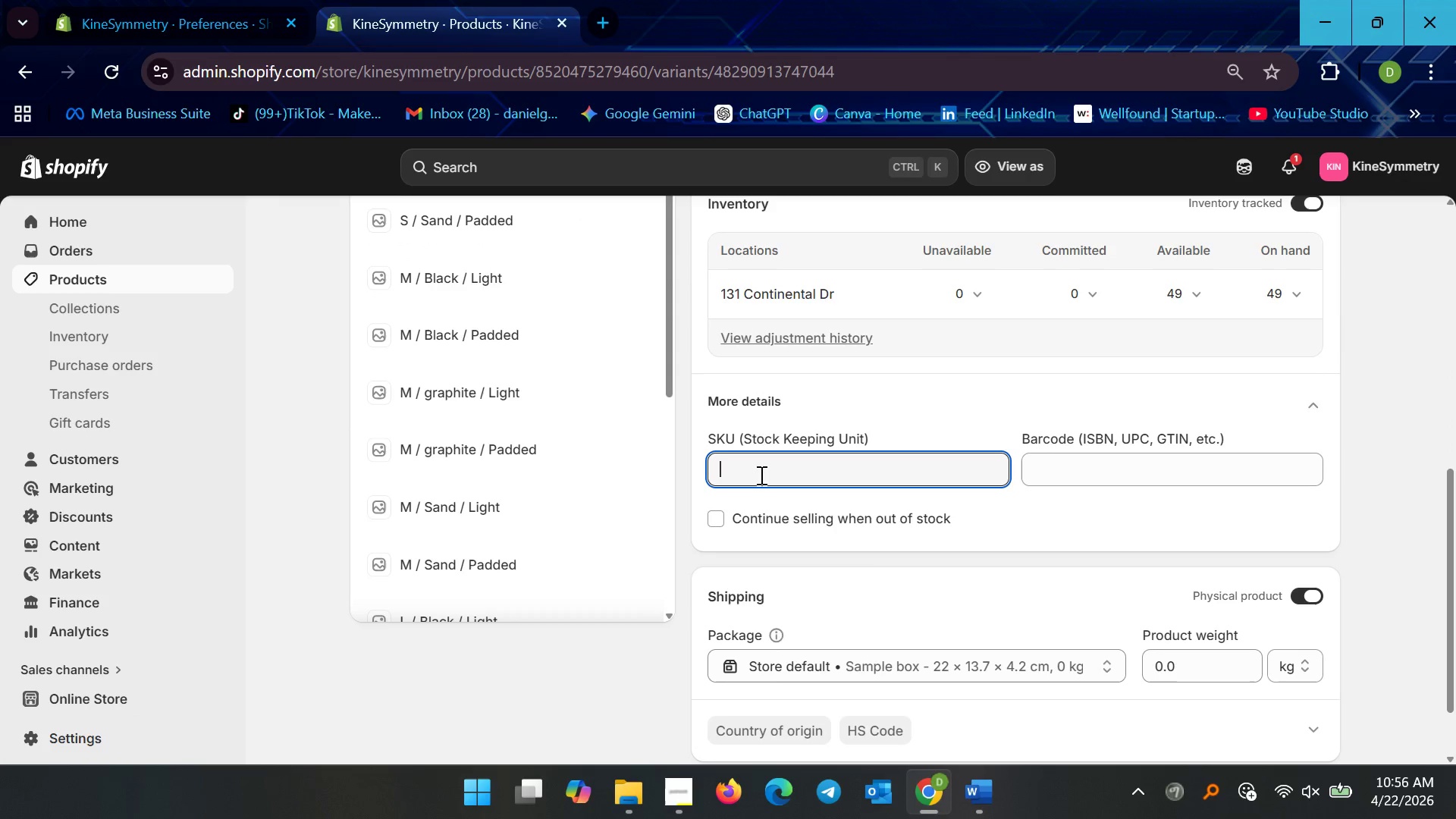 
key(Control+V)
 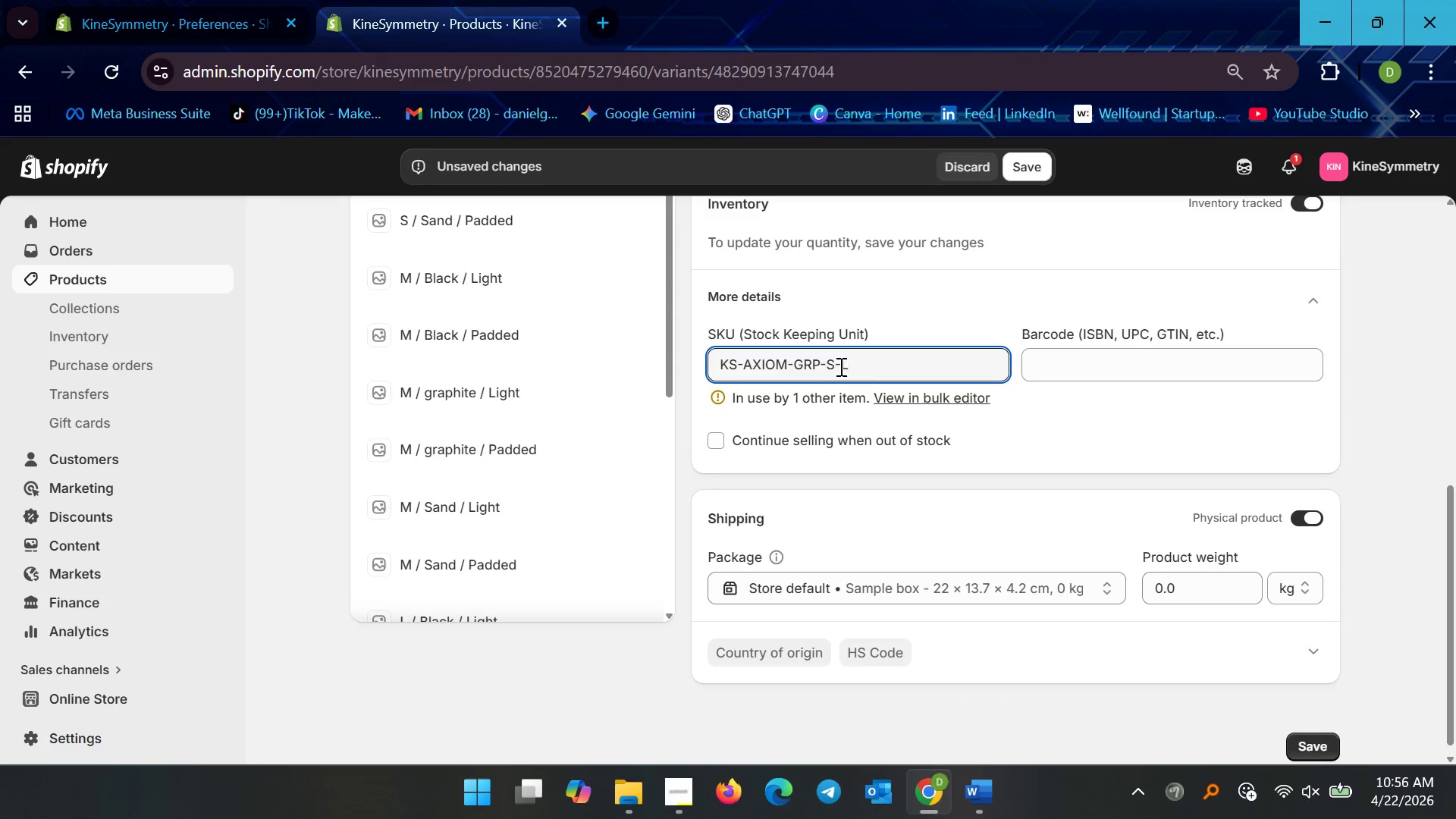 
key(Backspace)
 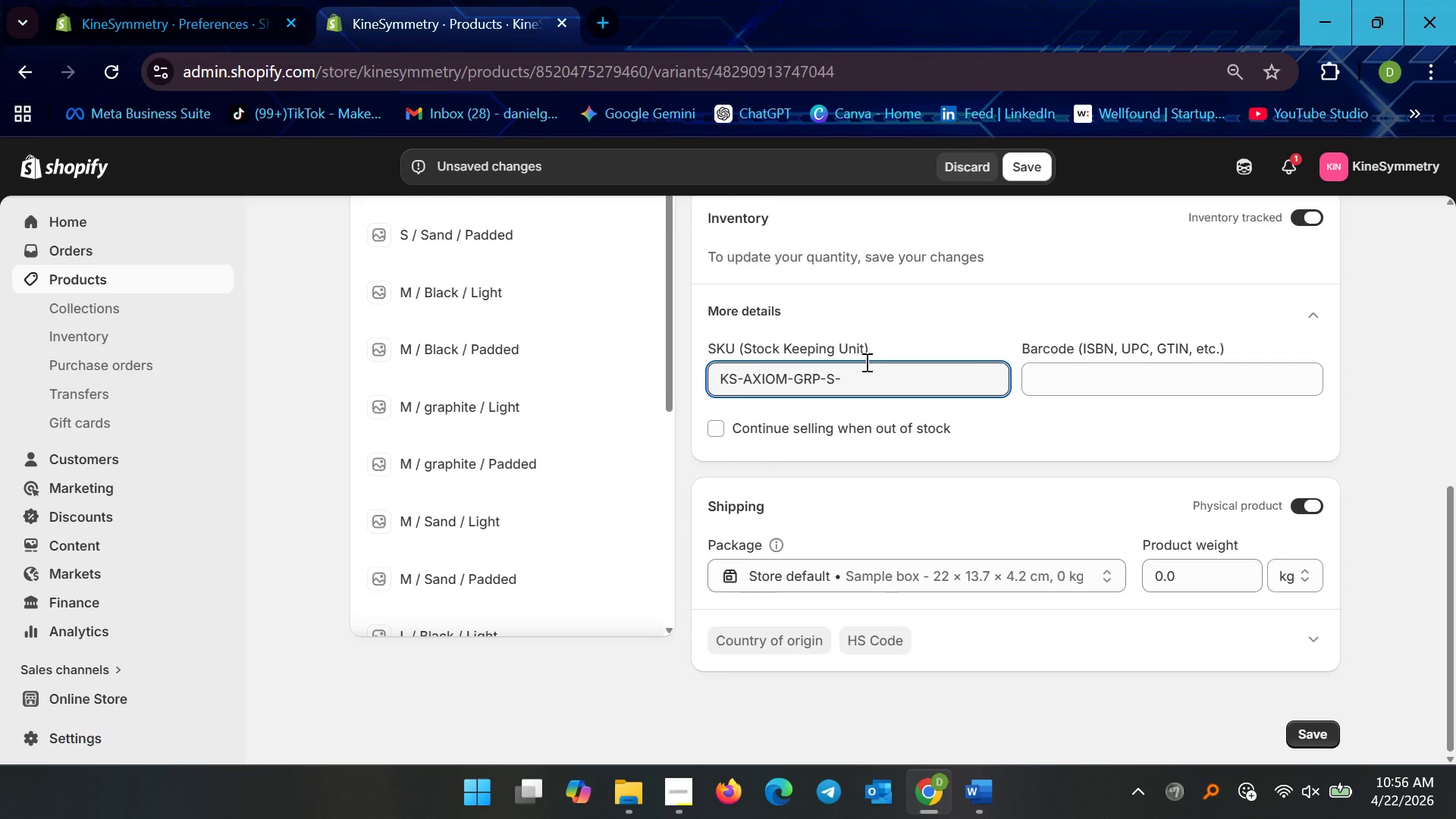 
key(P)
 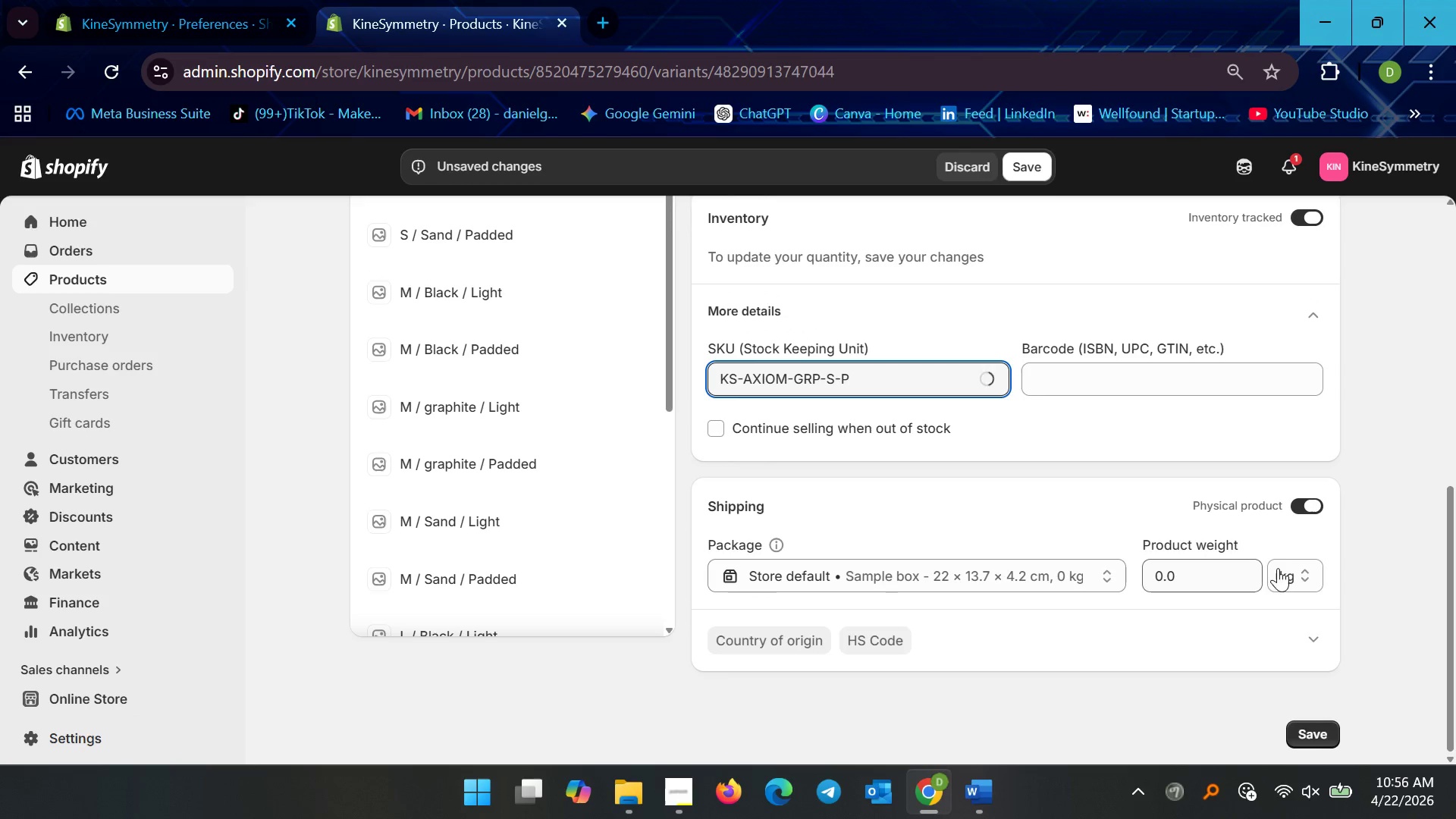 
left_click([1207, 570])
 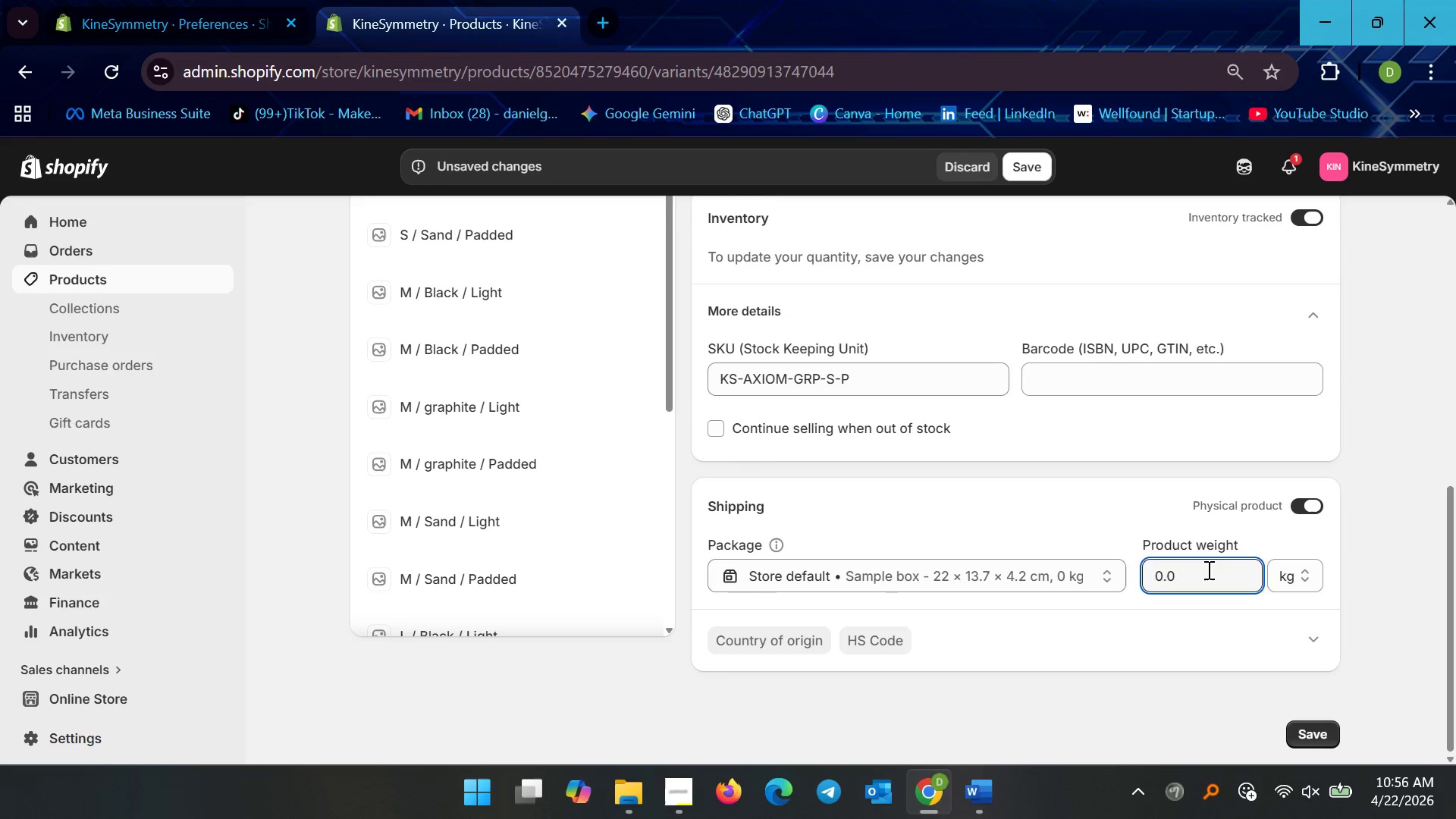 
key(Backspace)
type(35)
 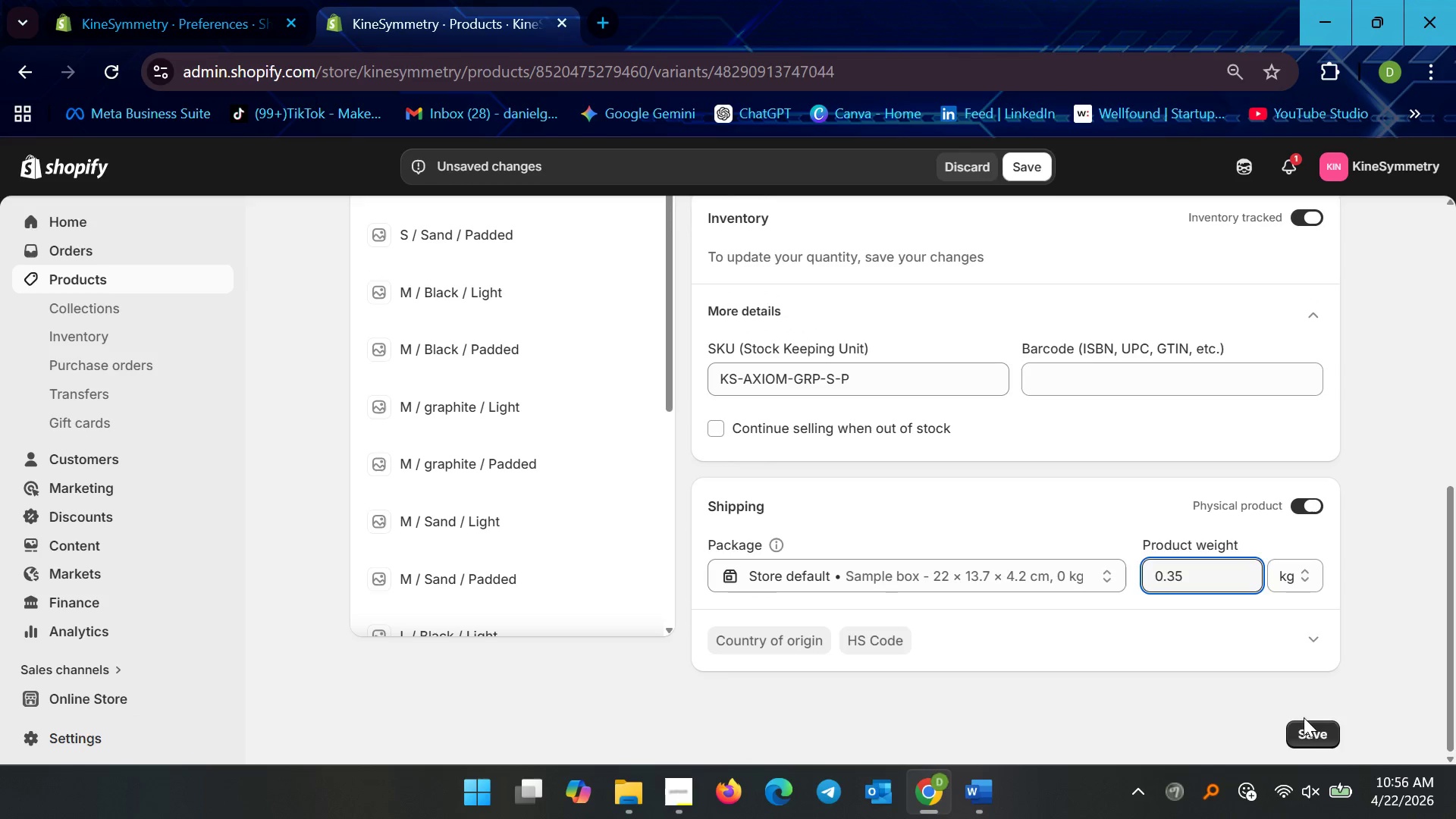 
left_click([1306, 728])
 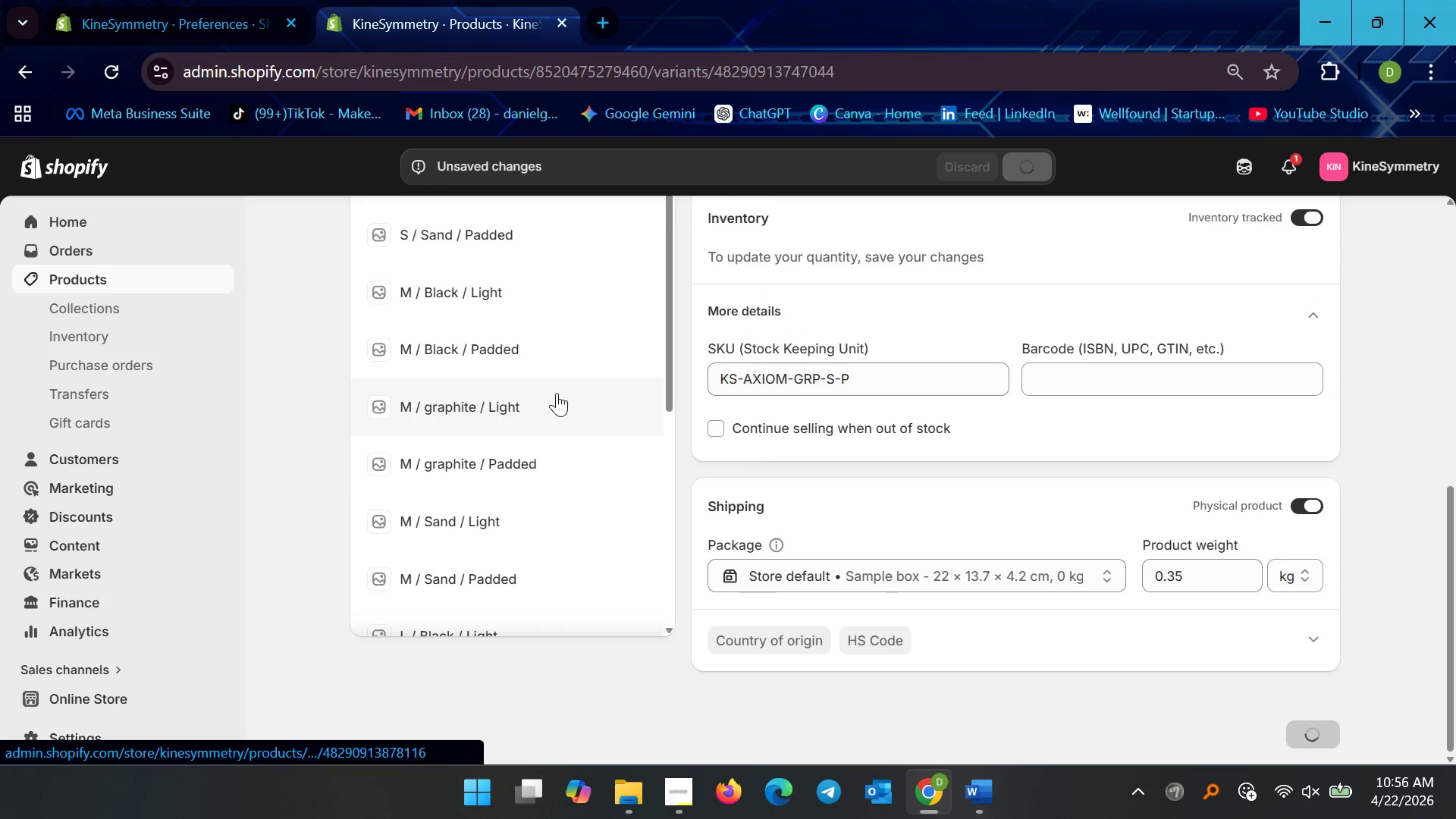 
scroll: coordinate [560, 447], scroll_direction: up, amount: 2.0
 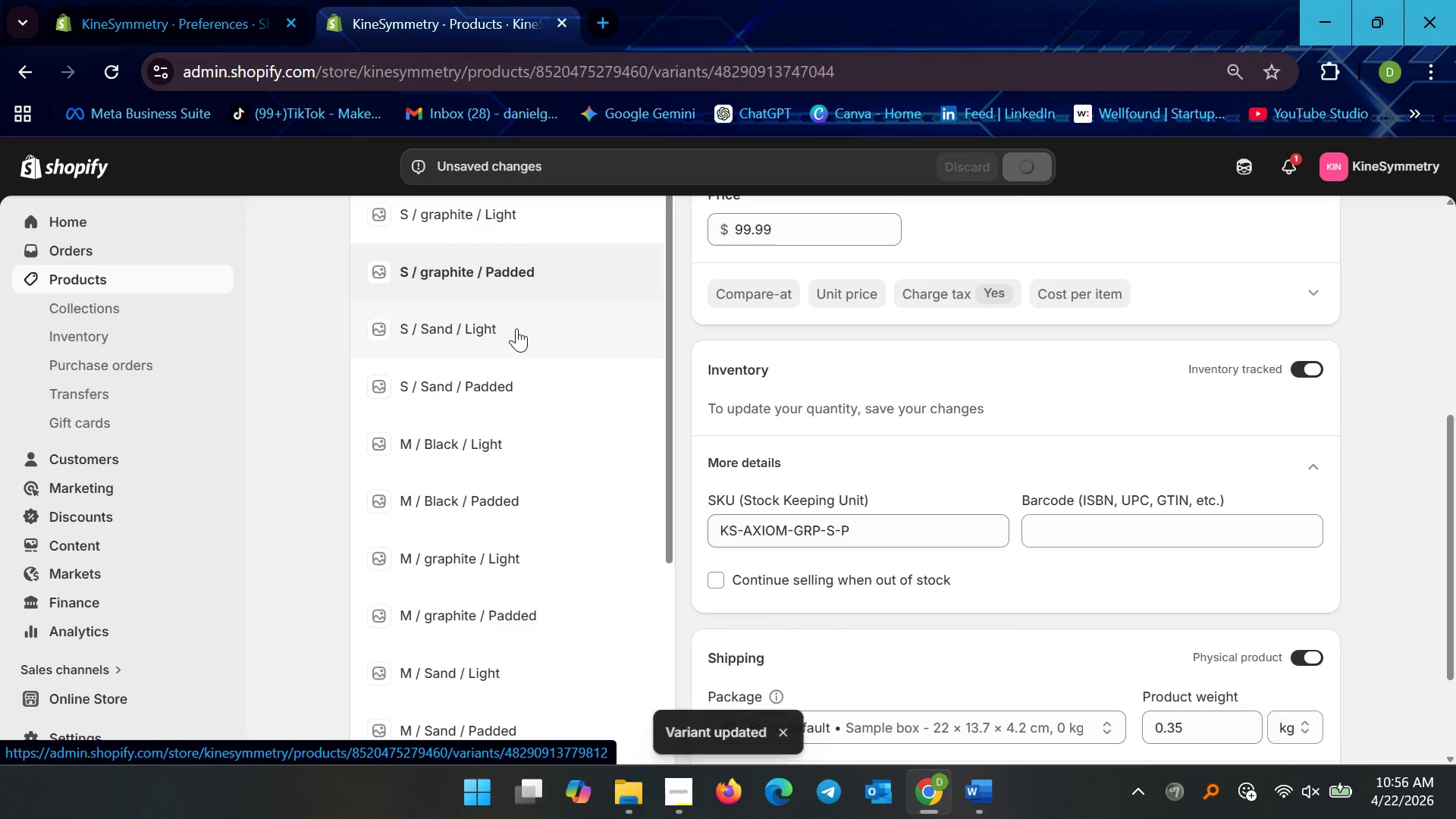 
left_click([516, 328])
 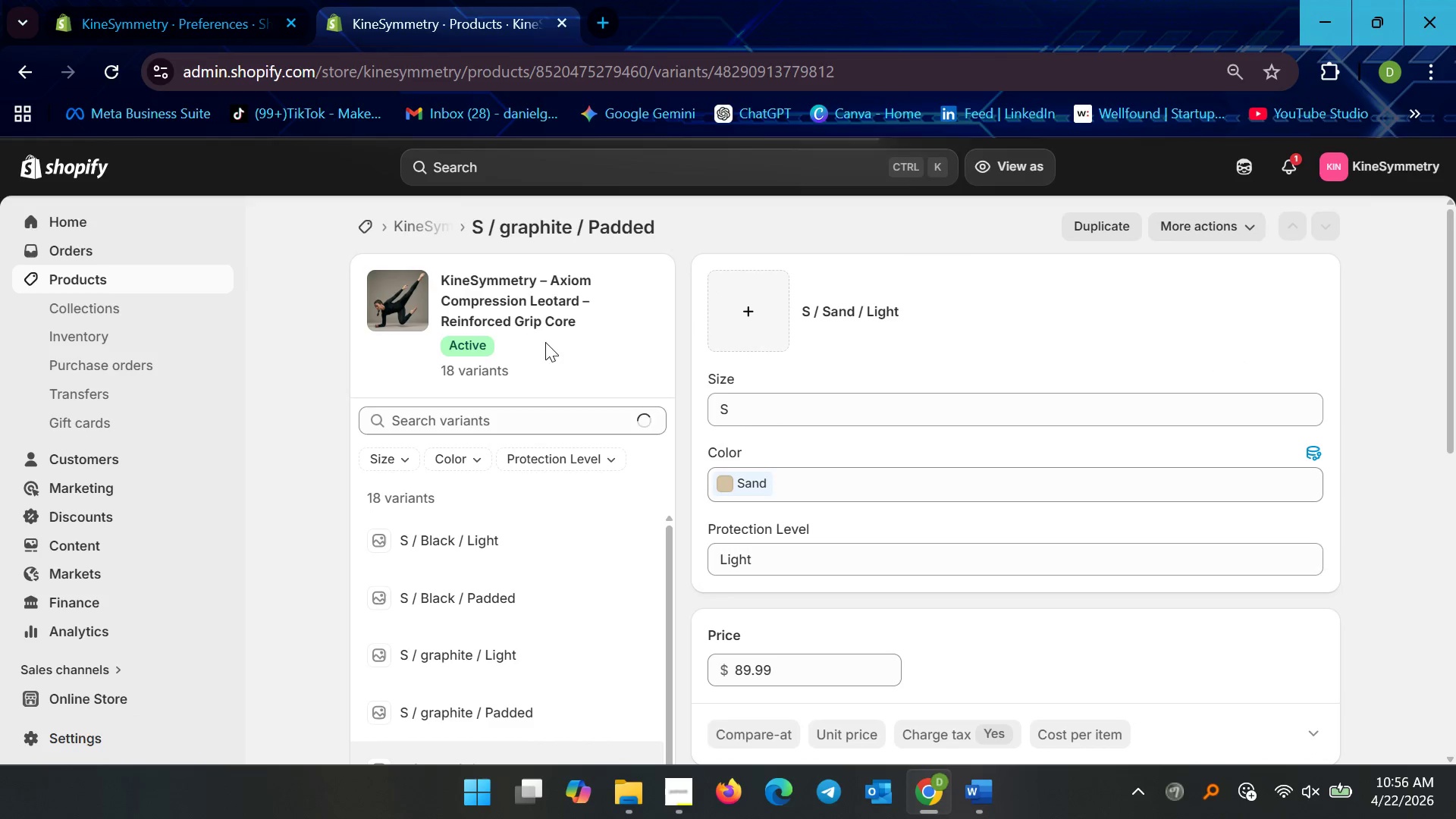 
scroll: coordinate [919, 610], scroll_direction: down, amount: 7.0
 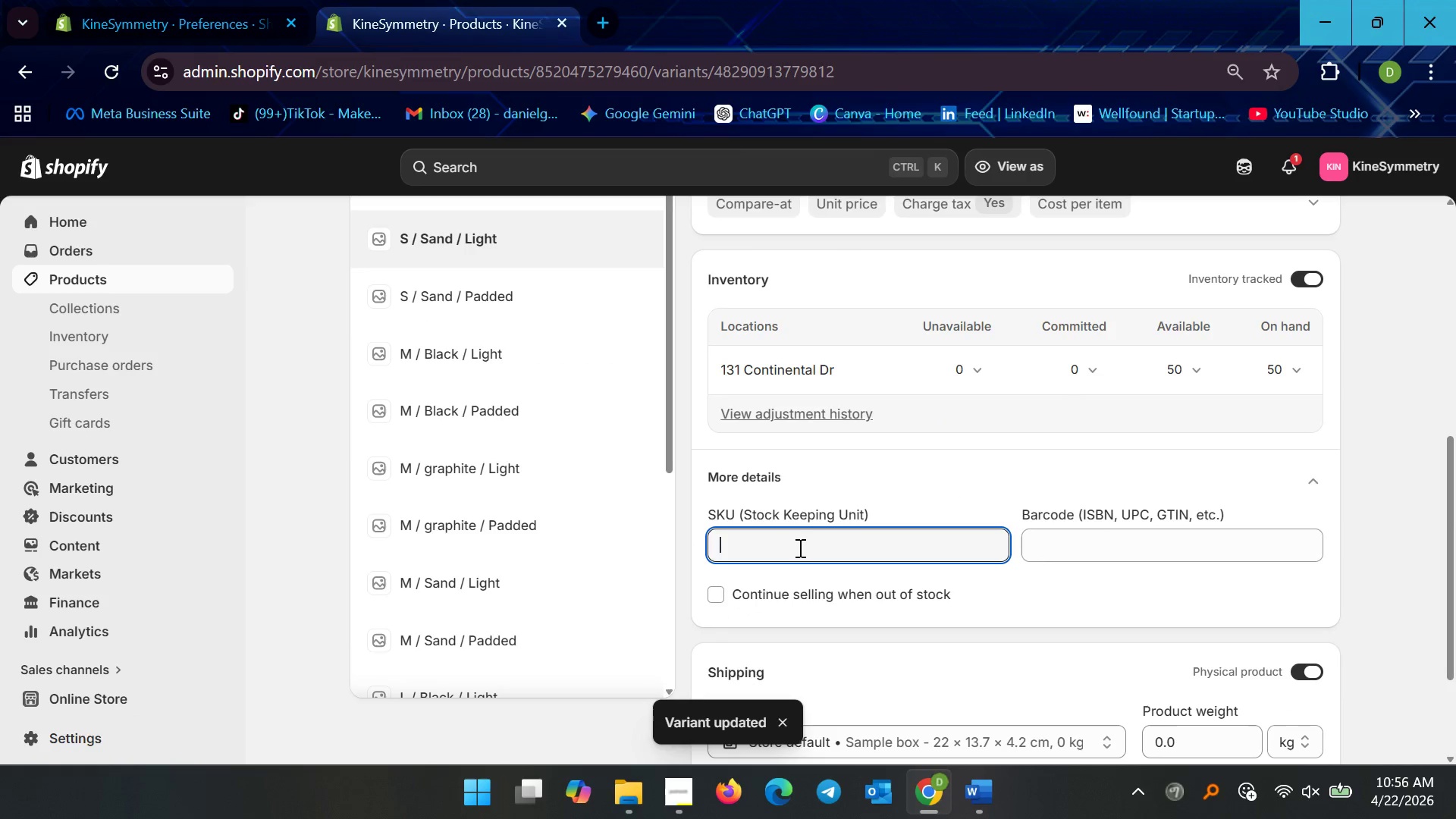 
key(Control+V)
 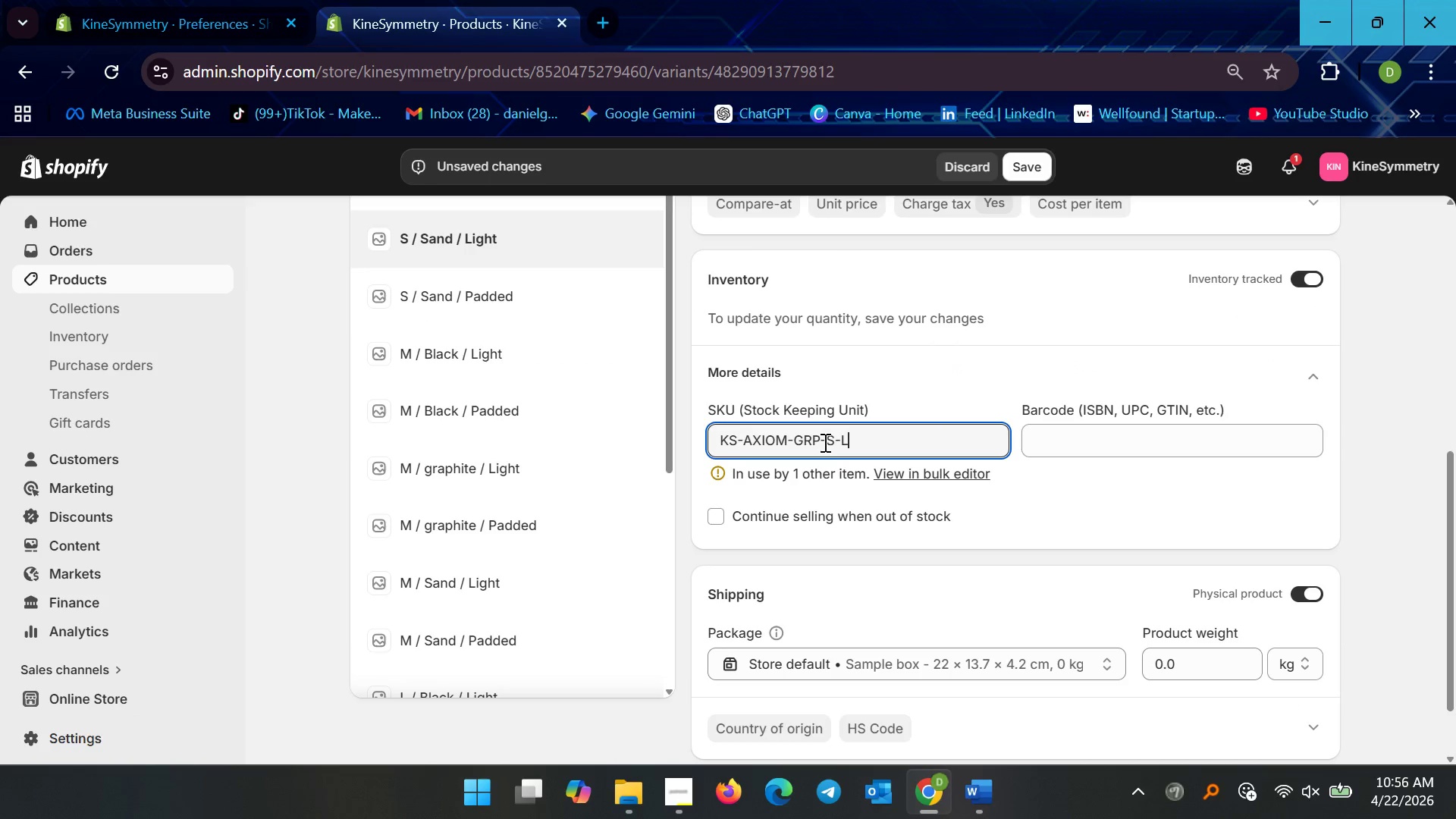 
left_click([819, 442])
 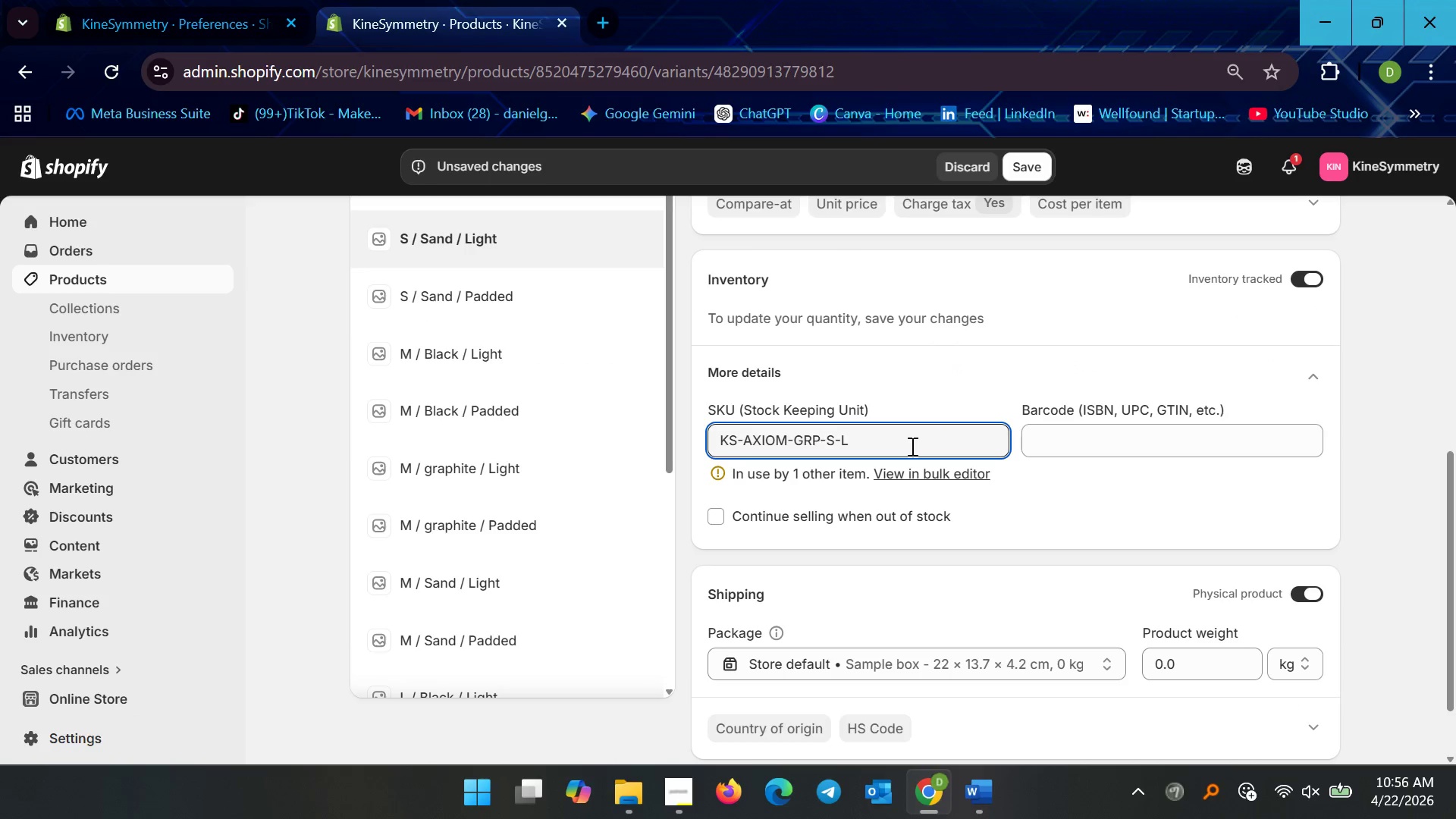 
key(Backspace)
key(Backspace)
key(Backspace)
type(SND)
 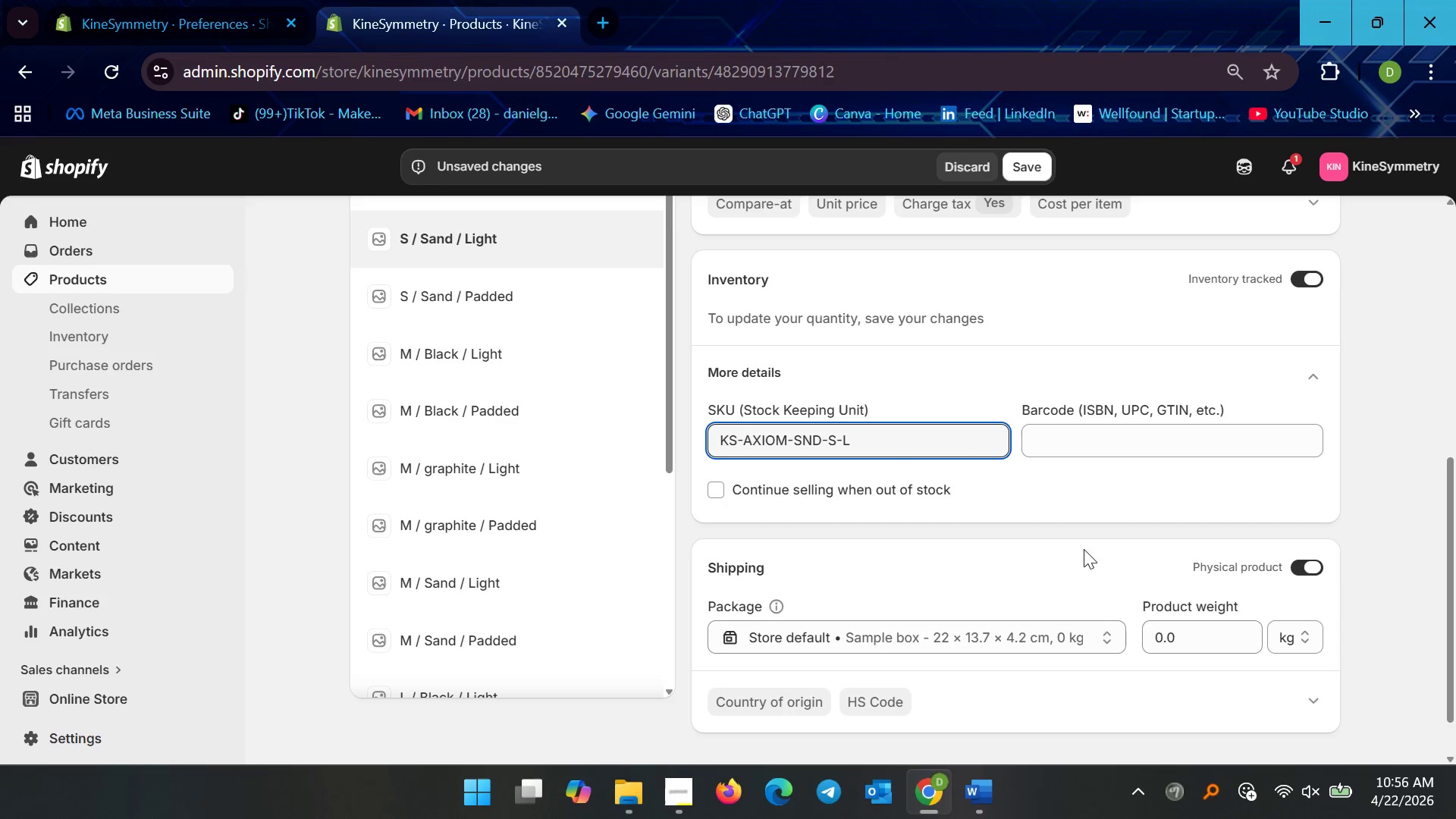 
left_click([1181, 642])
 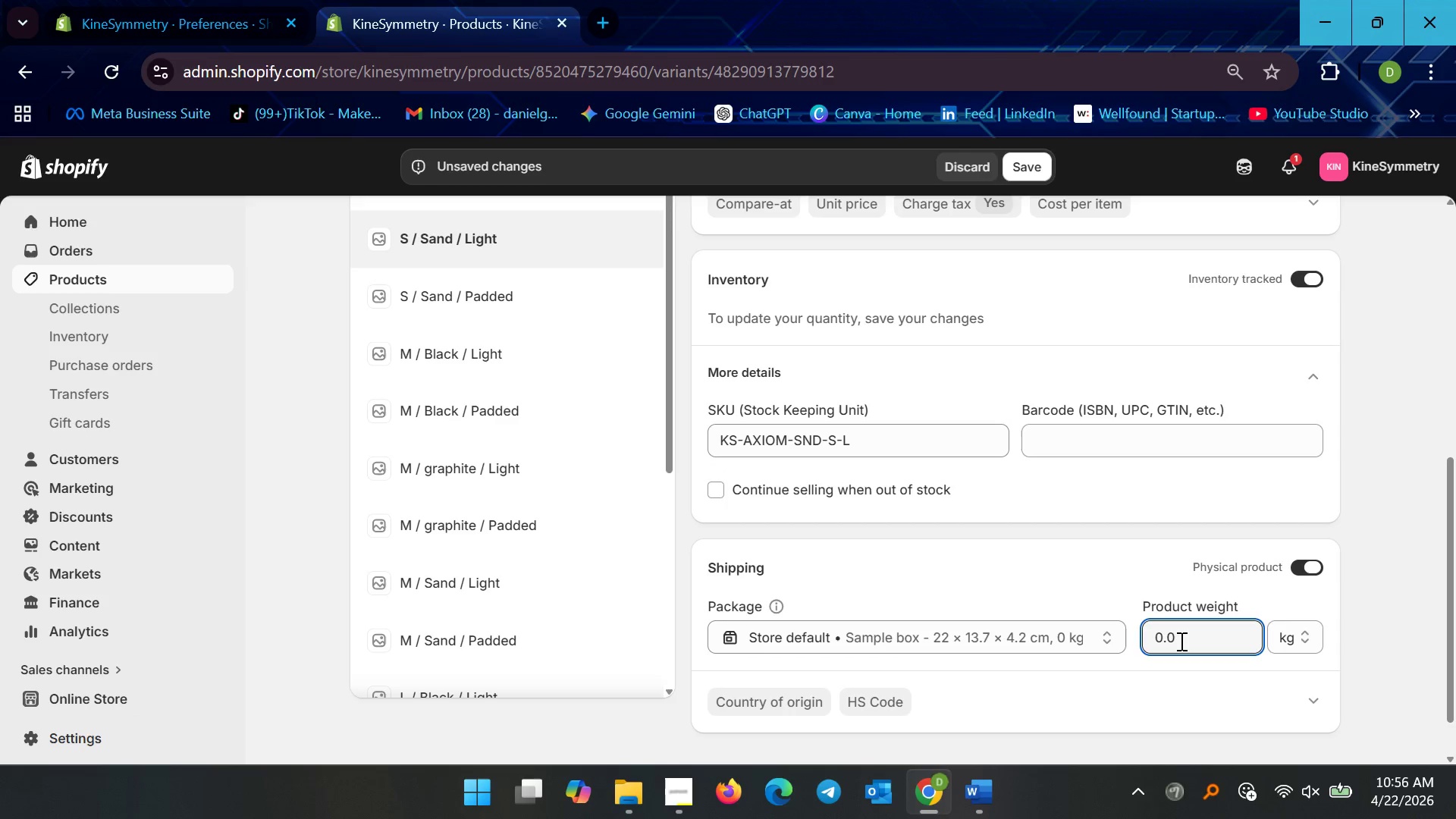 
key(Backspace)
type(35)
 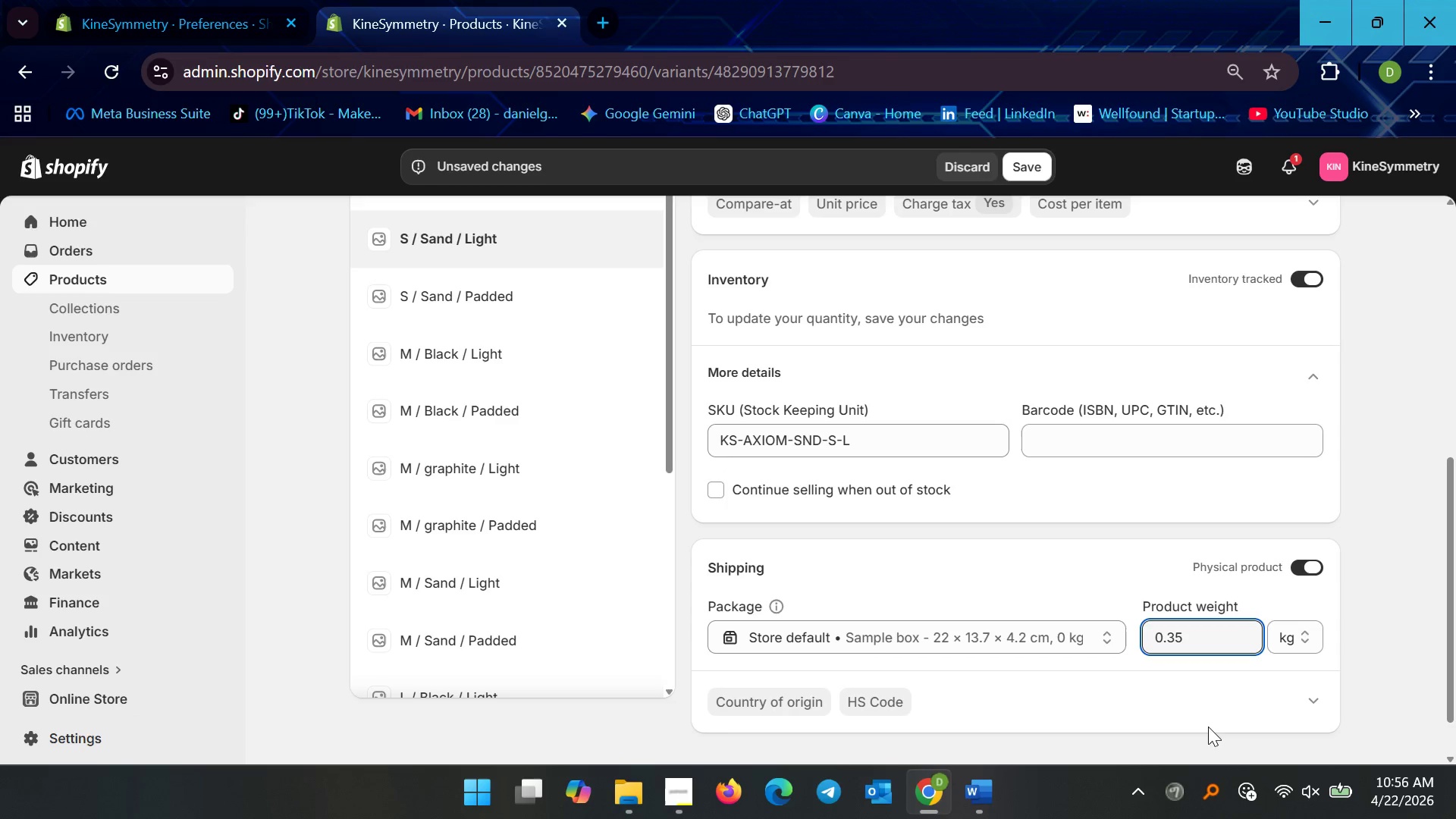 
scroll: coordinate [1257, 725], scroll_direction: down, amount: 4.0
 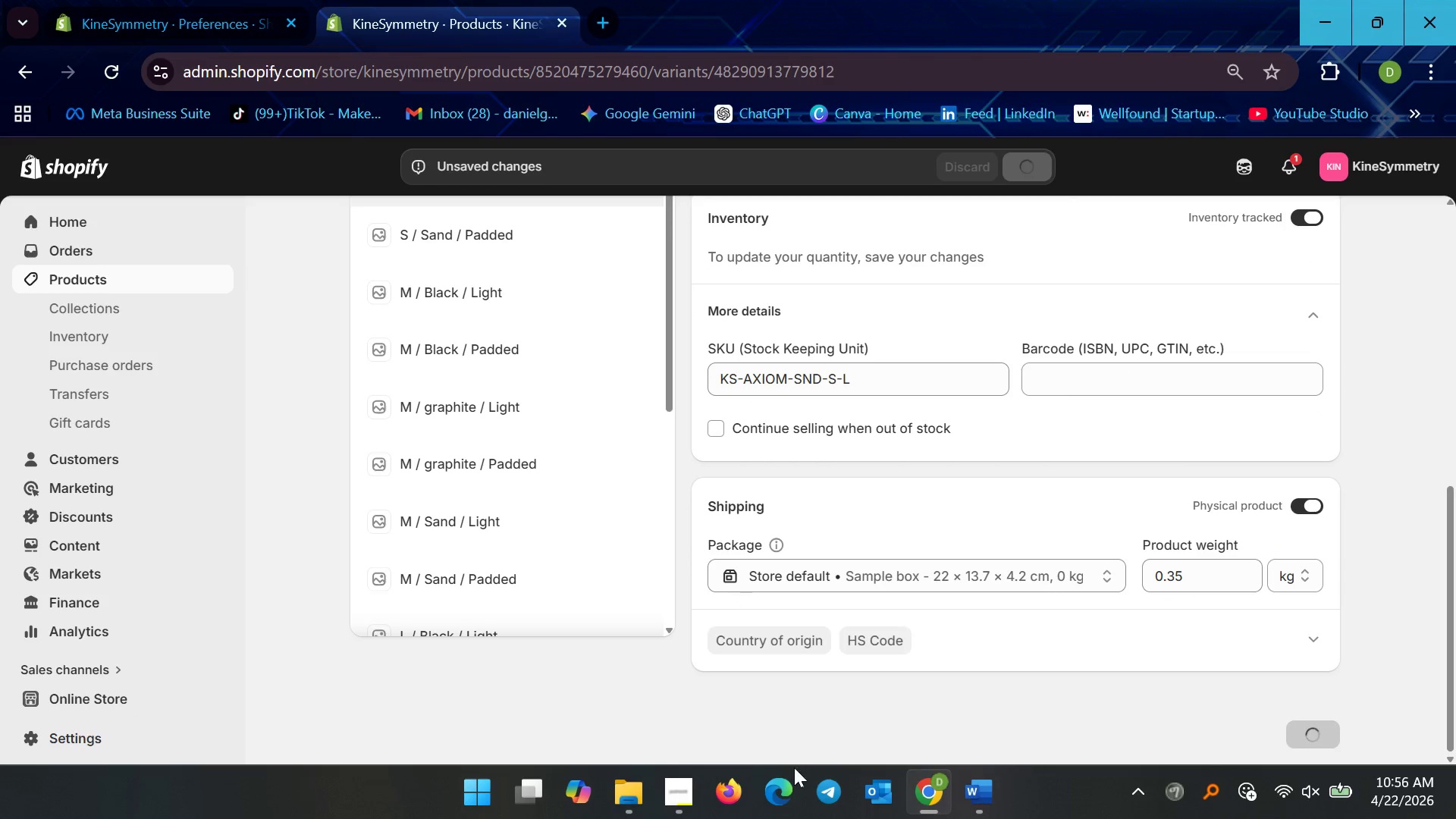 
left_click([684, 806])
 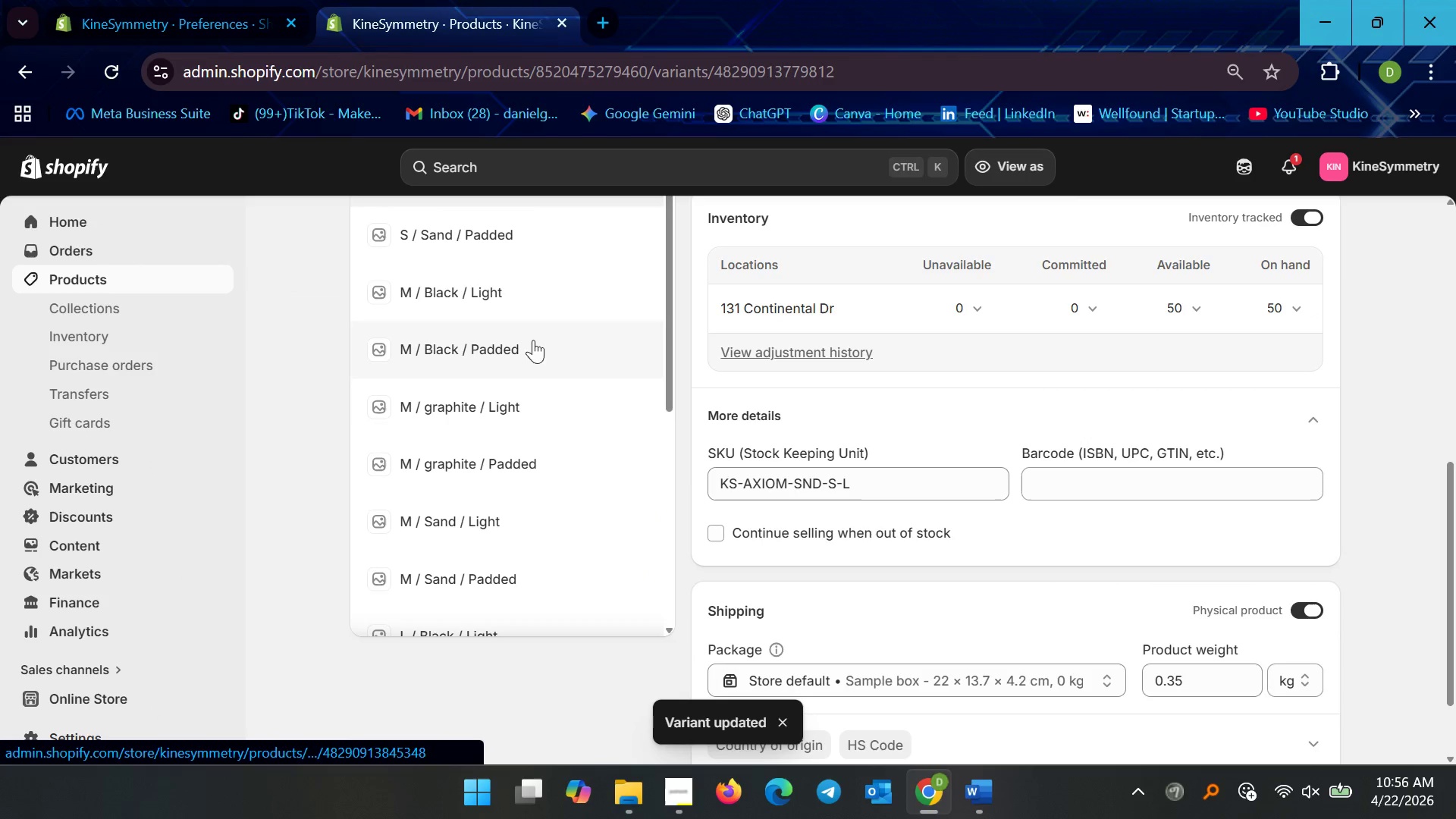 
scroll: coordinate [503, 333], scroll_direction: up, amount: 3.0
 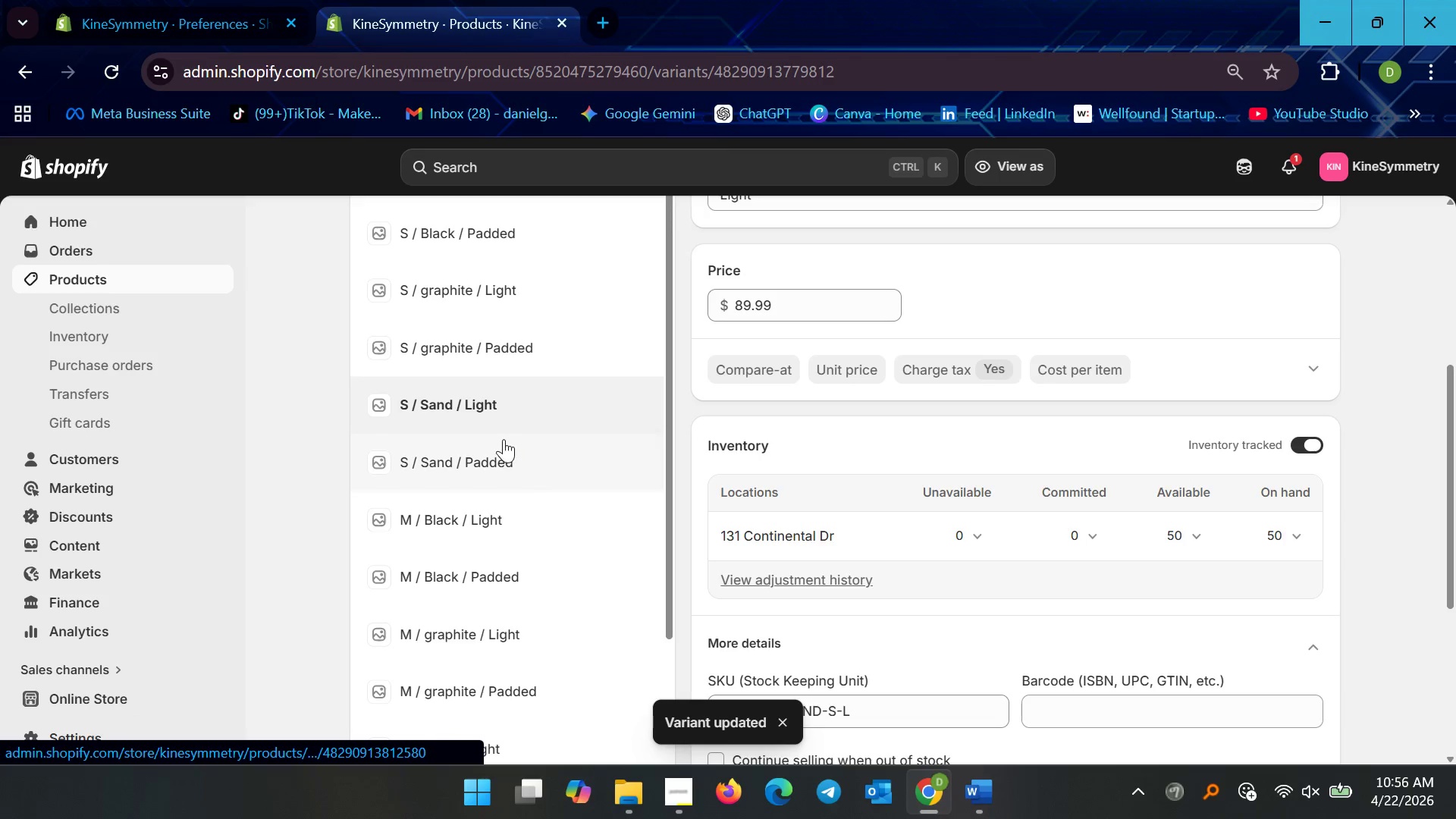 
left_click([500, 439])
 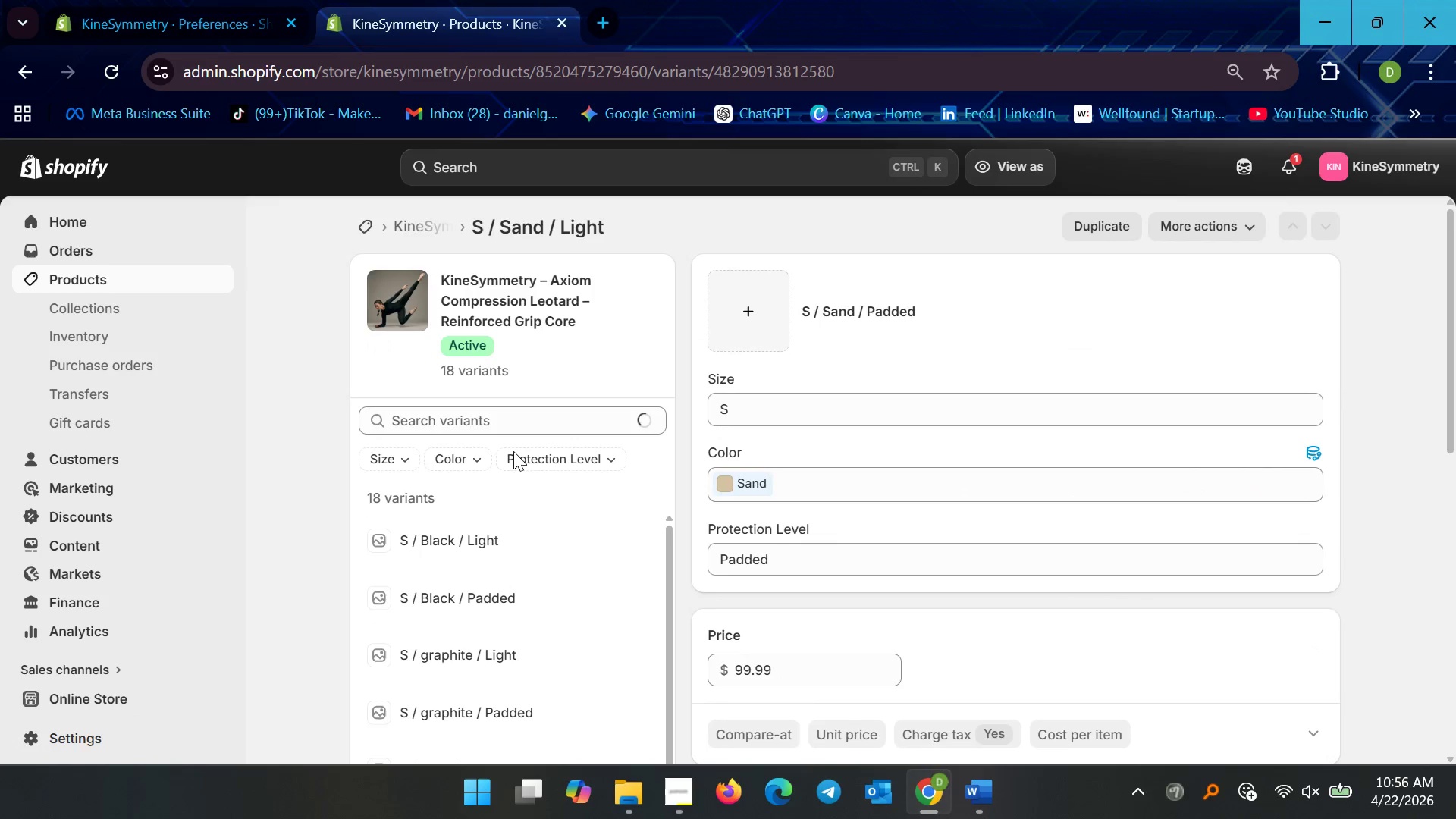 
scroll: coordinate [940, 546], scroll_direction: down, amount: 8.0
 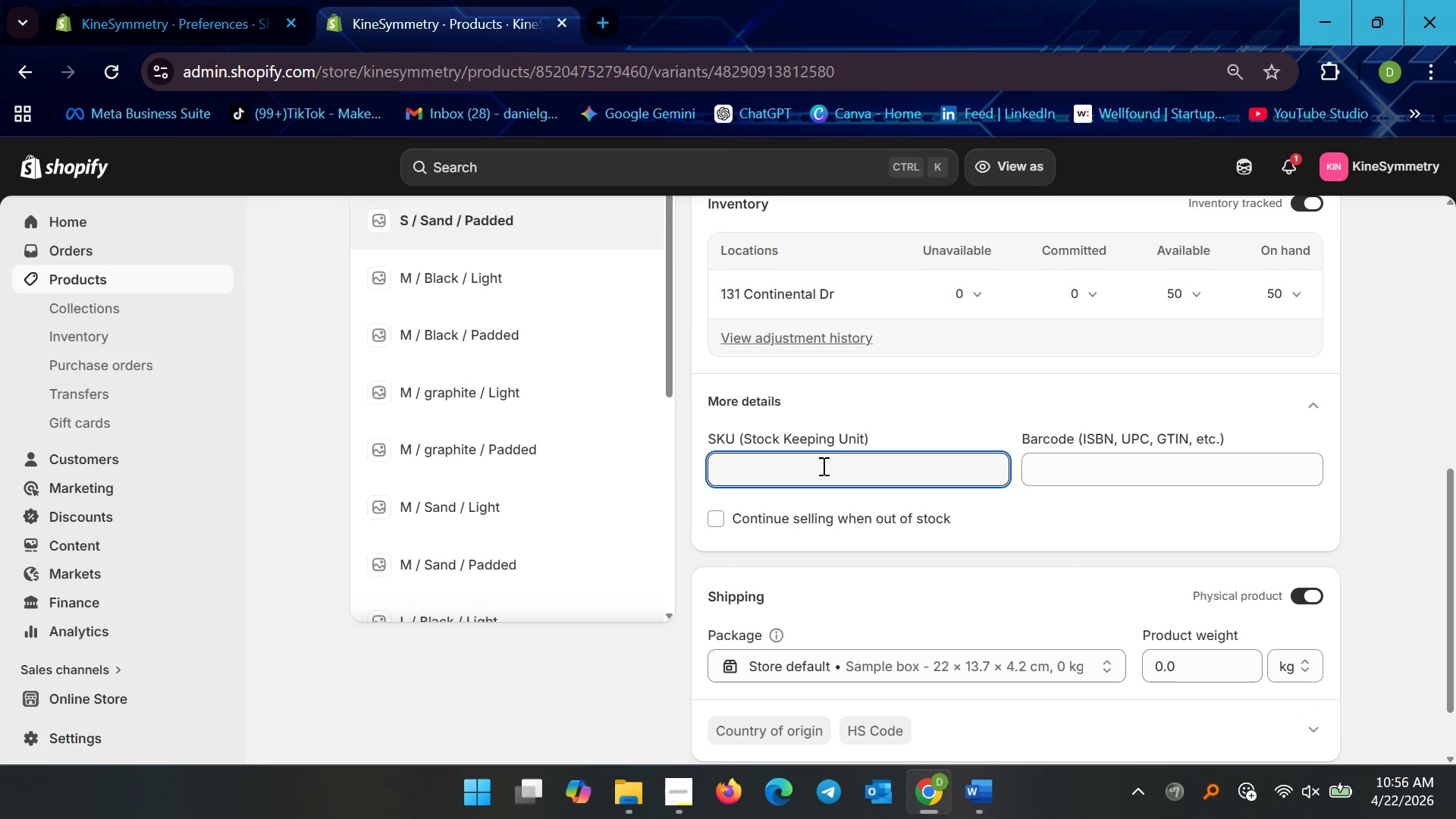 
key(Control+V)
 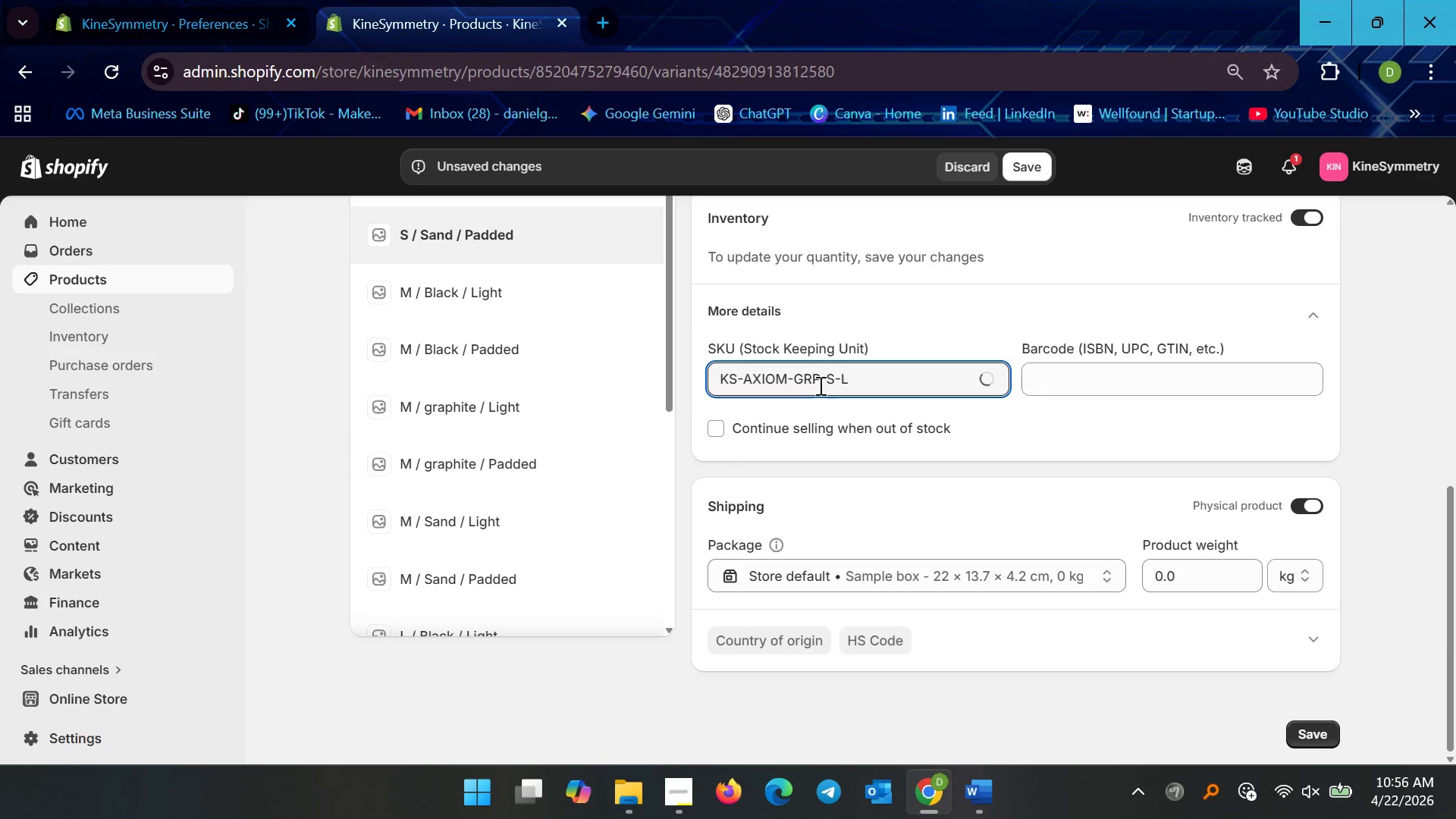 
left_click([819, 371])
 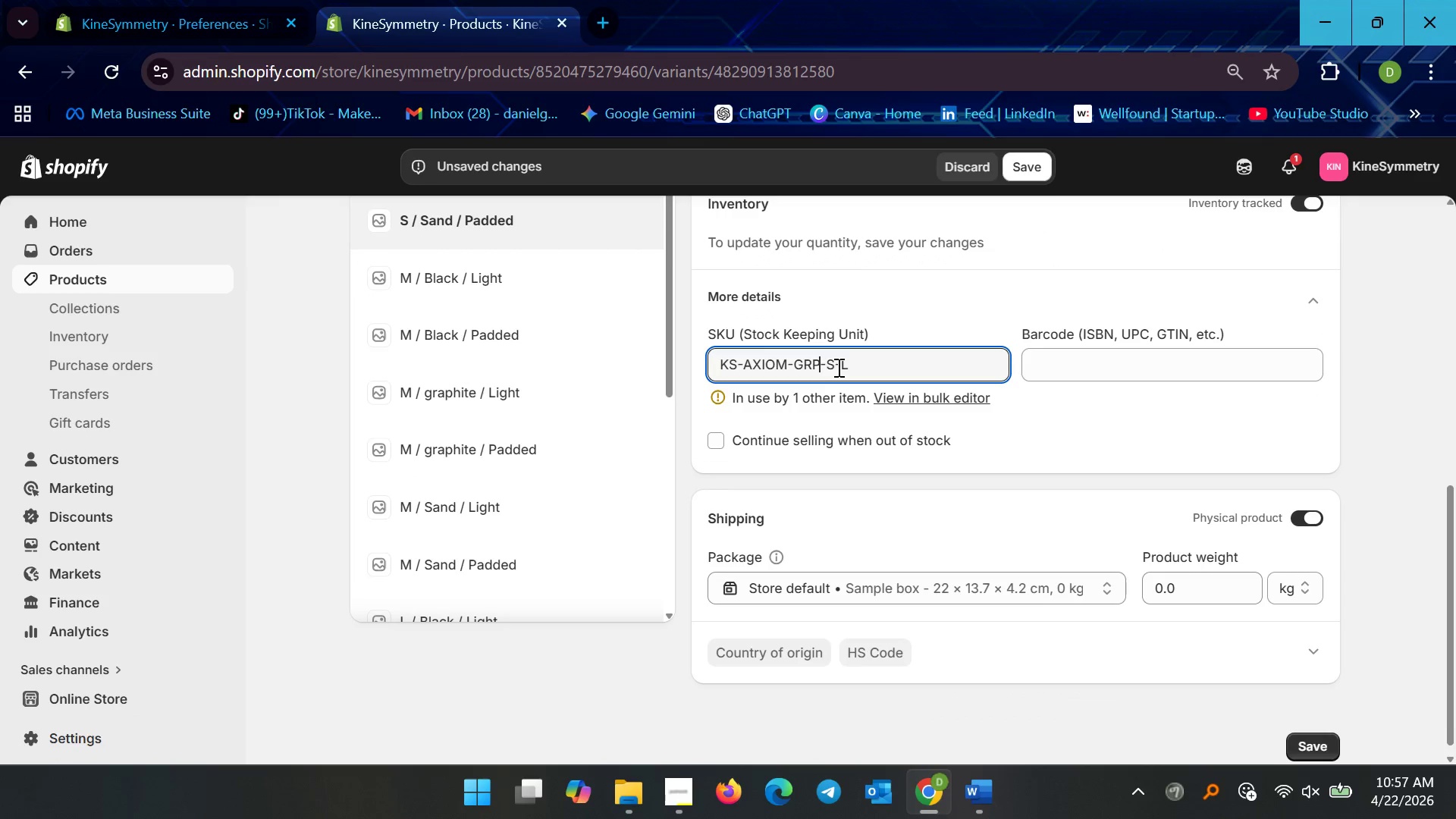 
key(Backspace)
key(Backspace)
key(Backspace)
type(AND)
key(Backspace)
key(Backspace)
key(Backspace)
type(SND)
 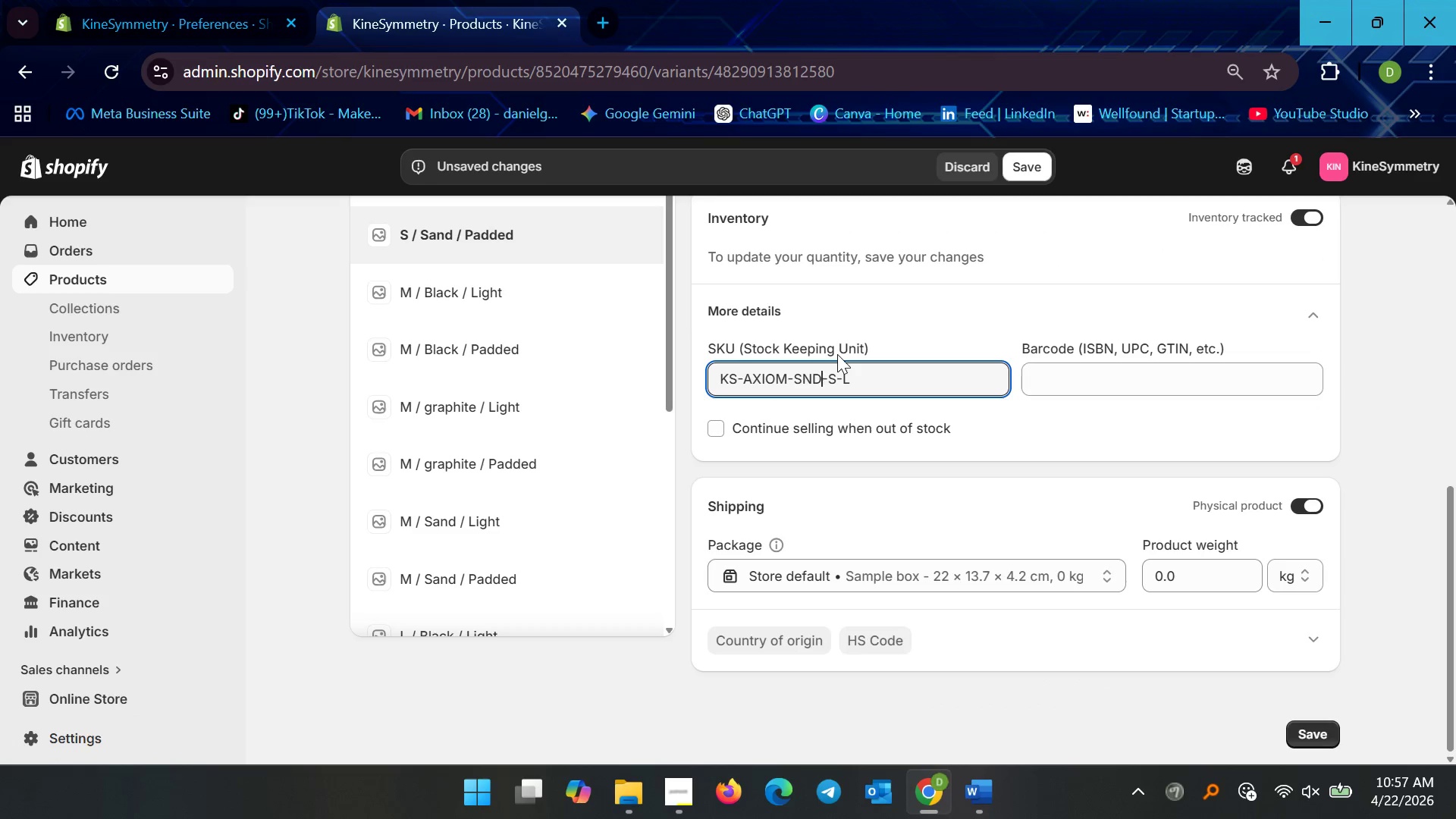 
key(ArrowRight)
 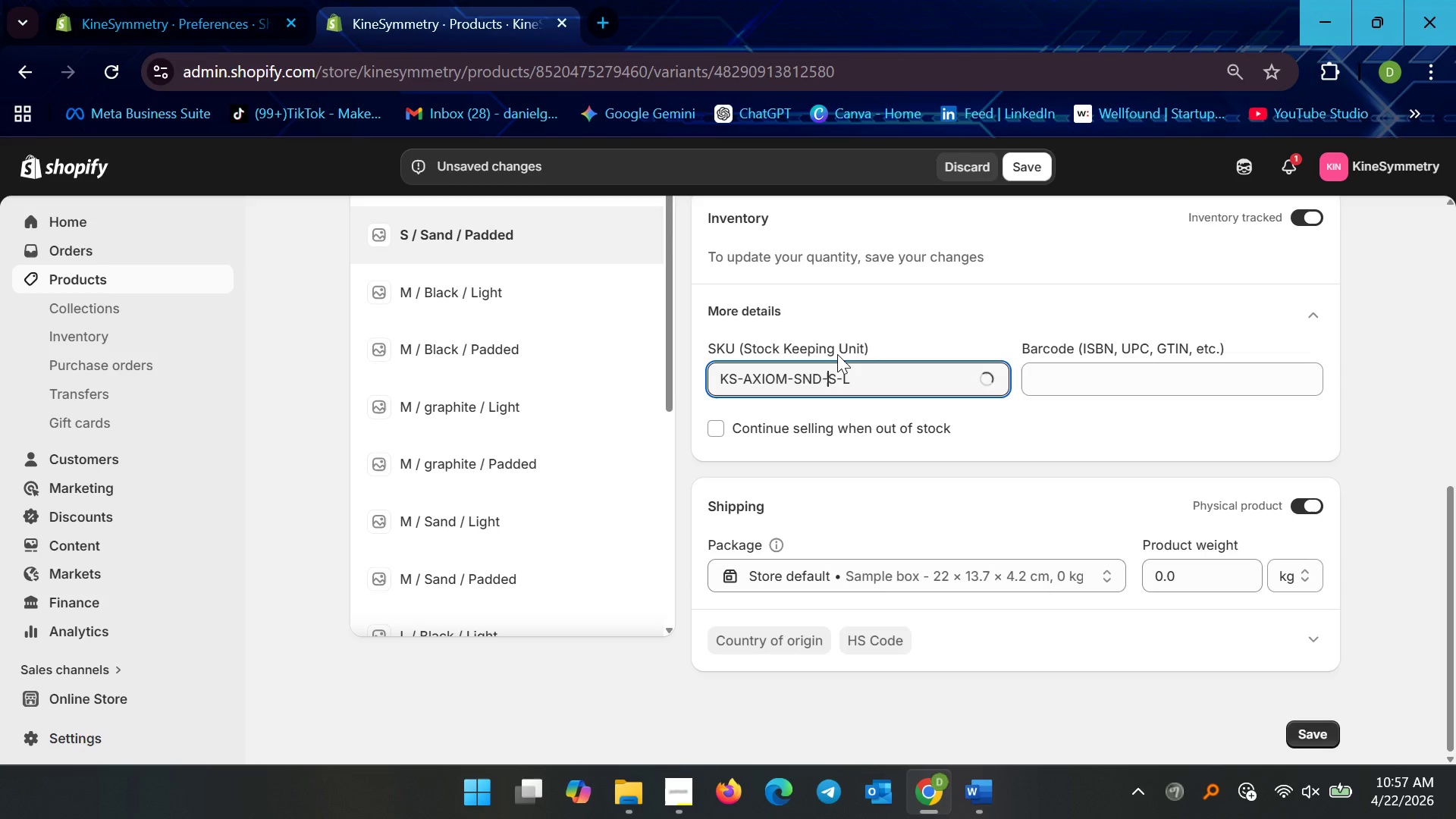 
key(ArrowRight)
 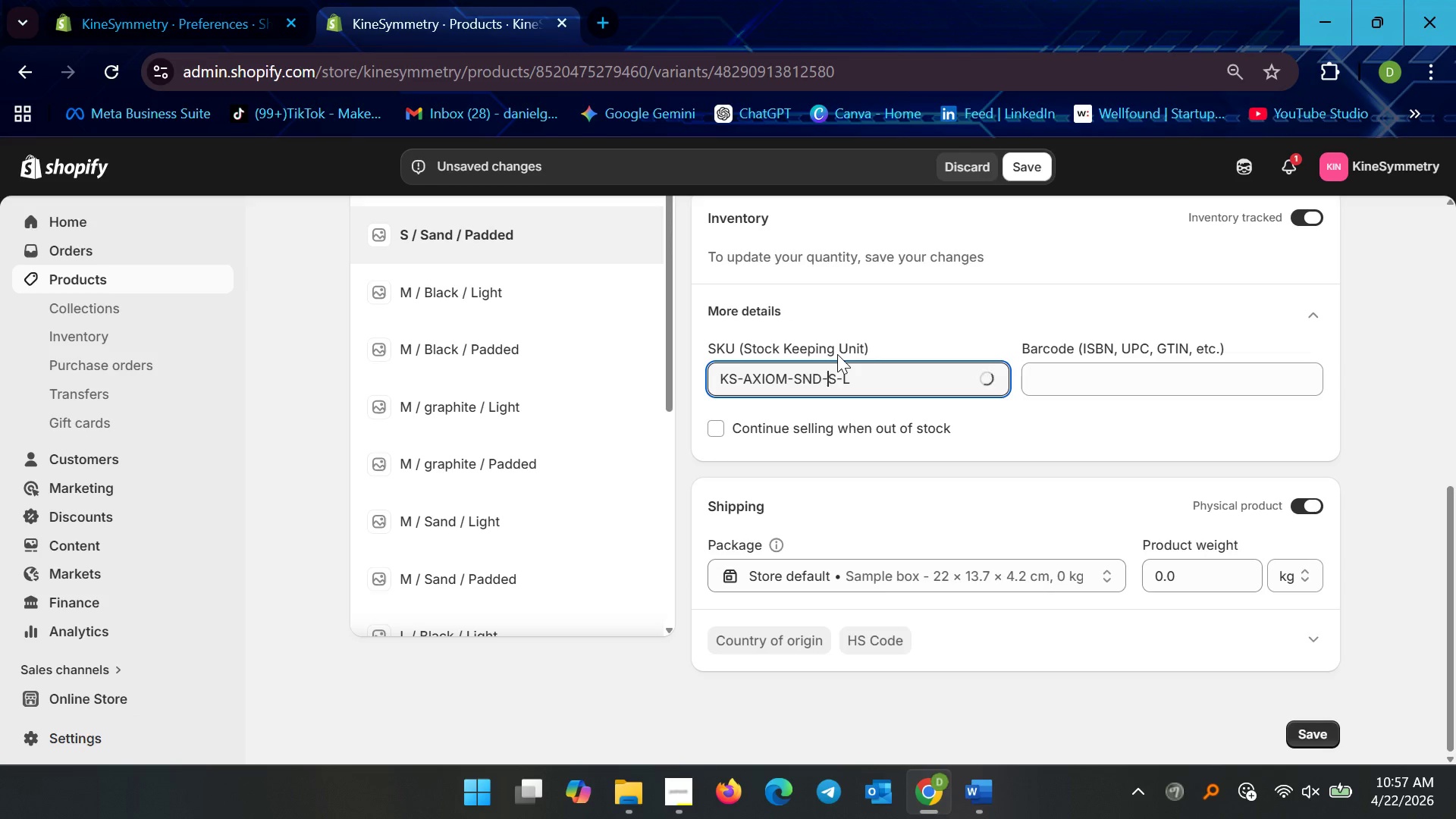 
key(ArrowRight)
 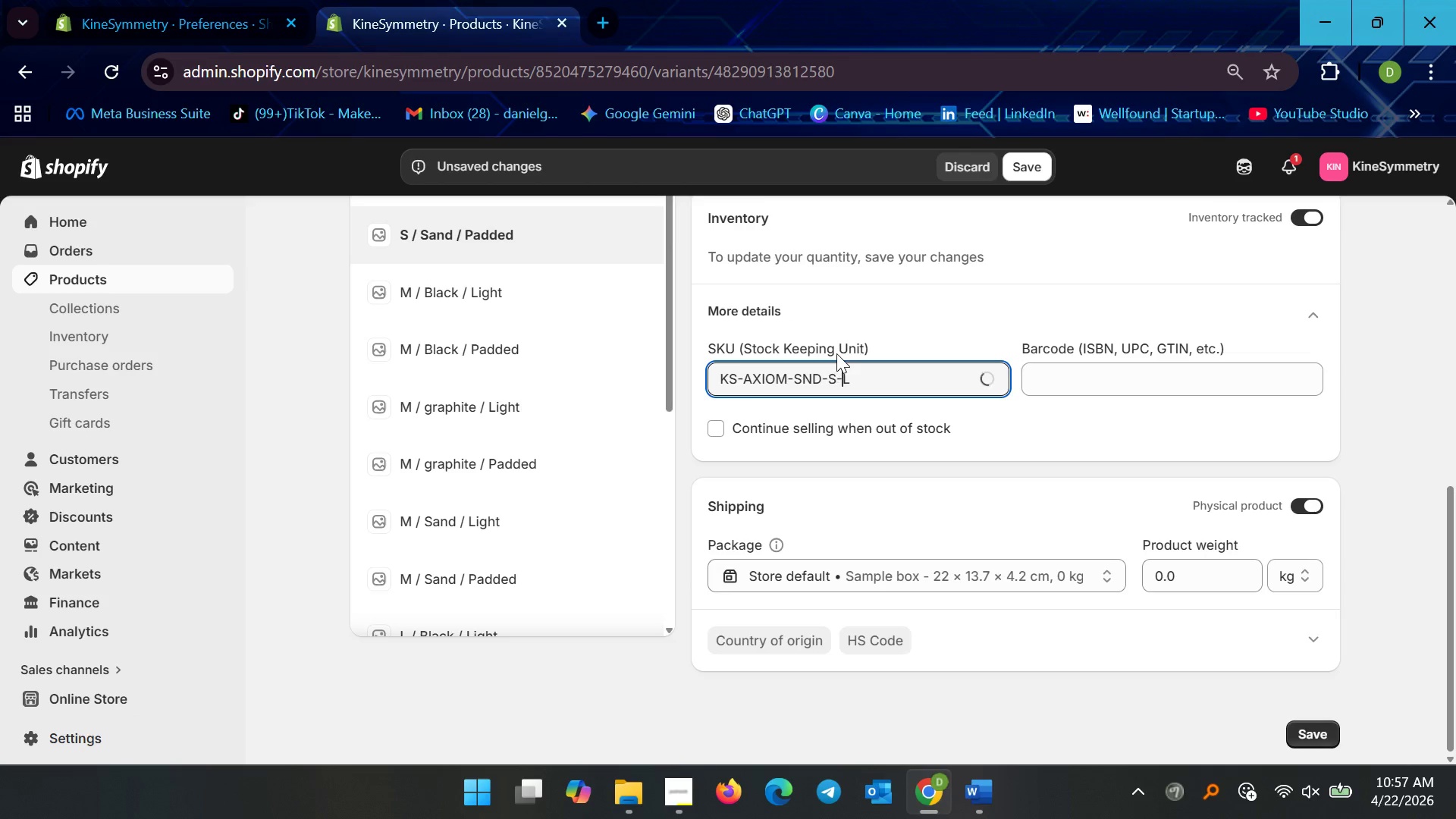 
key(ArrowRight)
 